 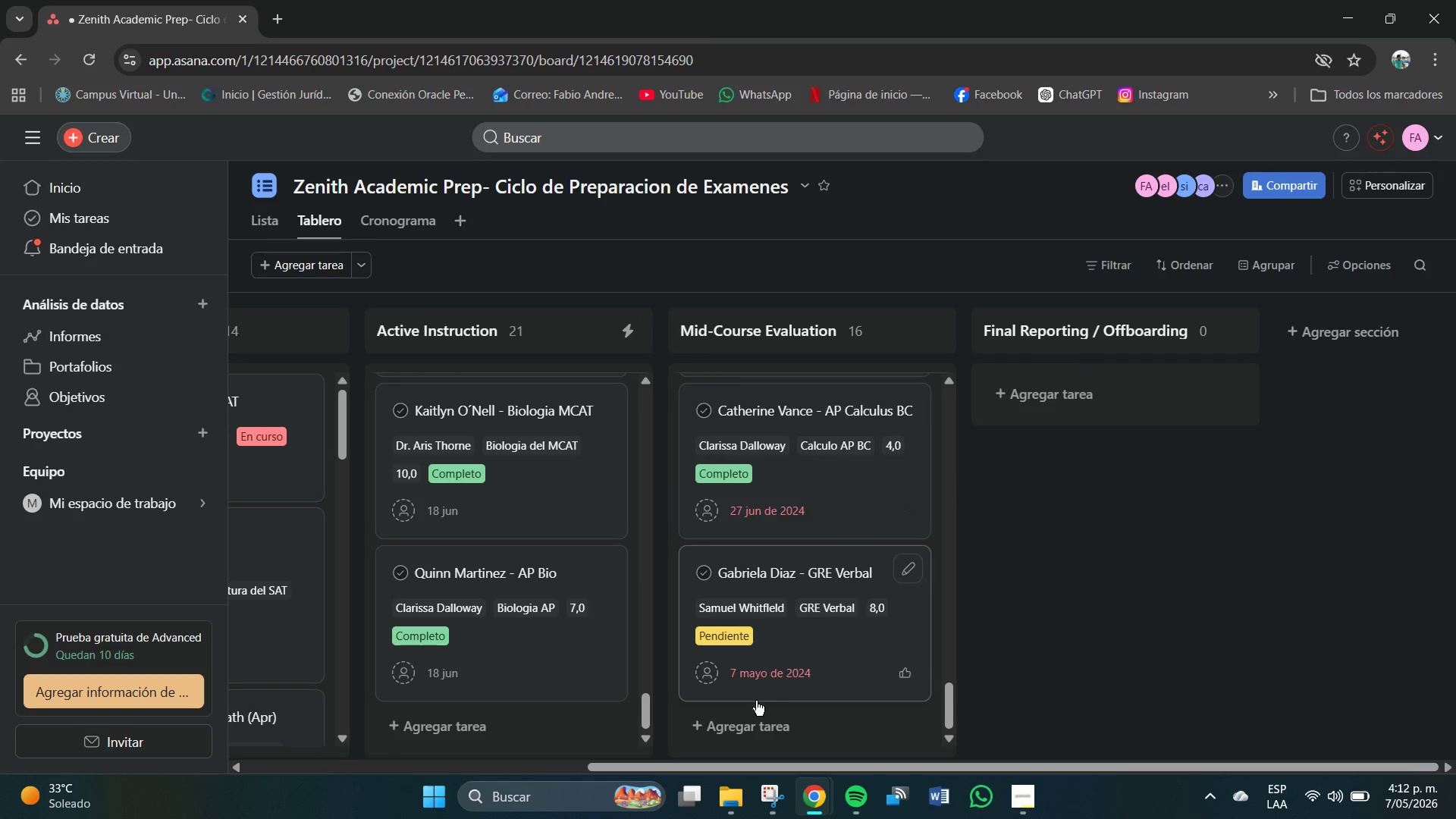 
left_click([755, 719])
 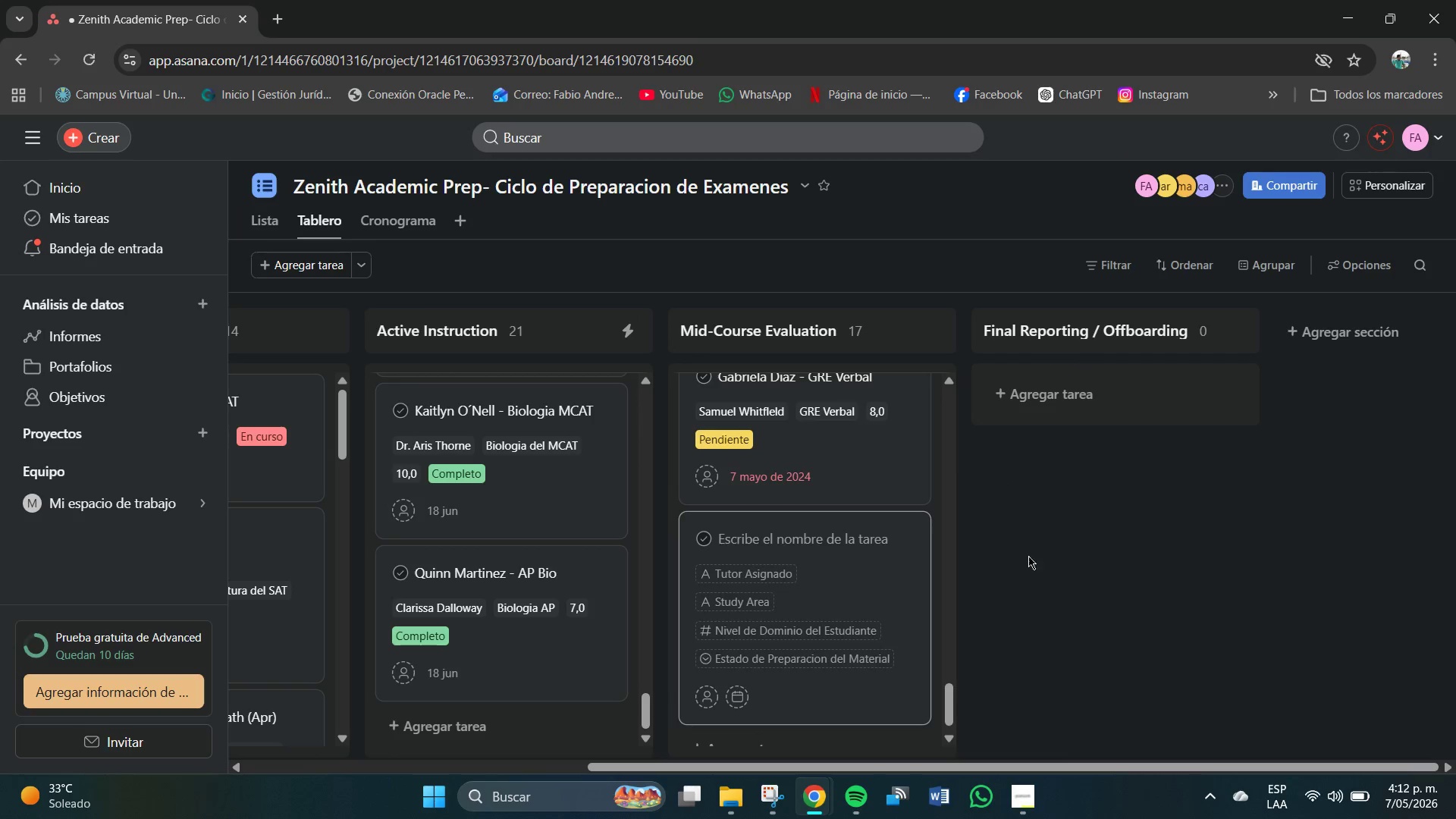 
scroll: coordinate [825, 627], scroll_direction: down, amount: 8.0
 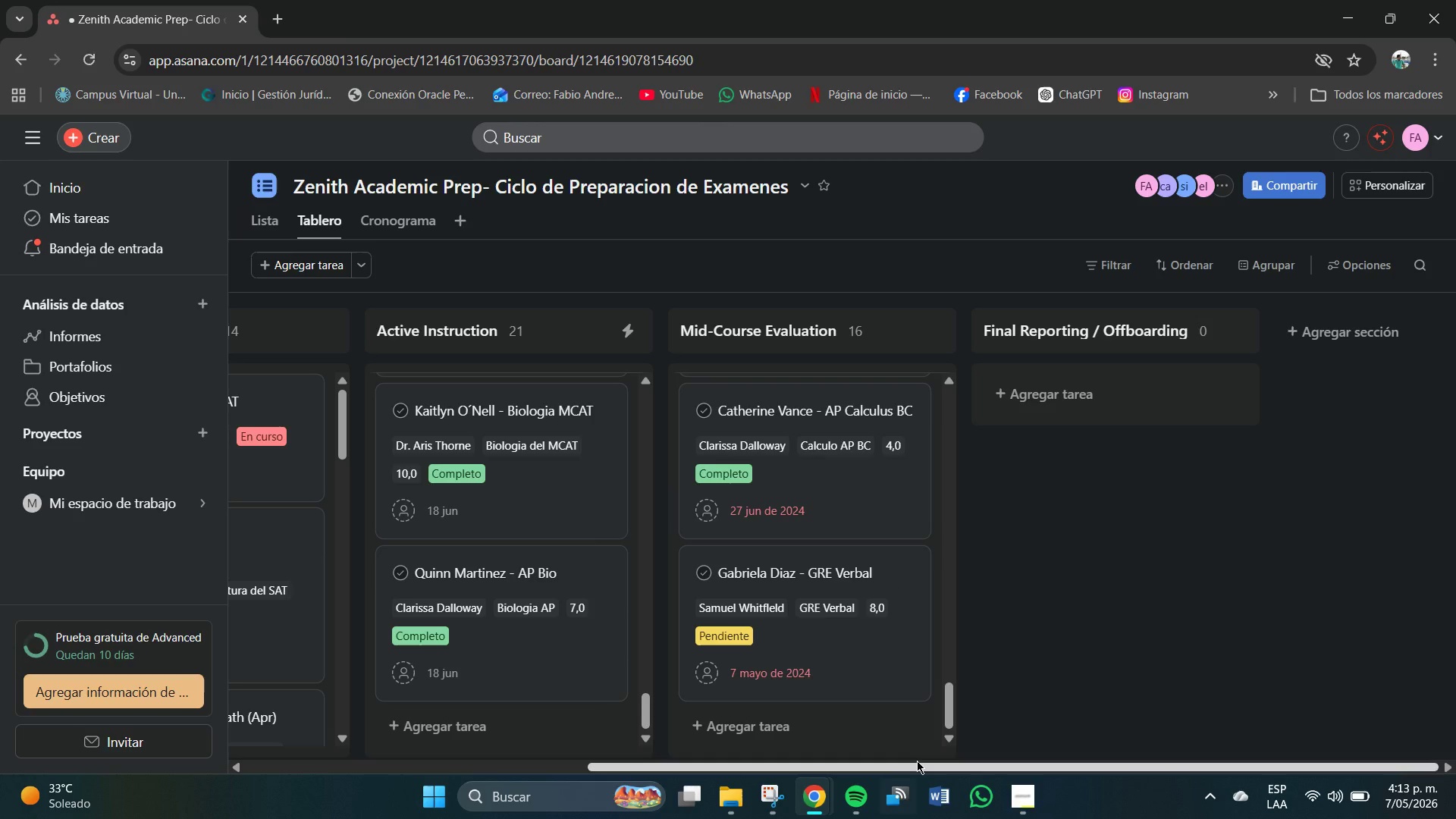 
left_click_drag(start_coordinate=[915, 765], to_coordinate=[981, 769])
 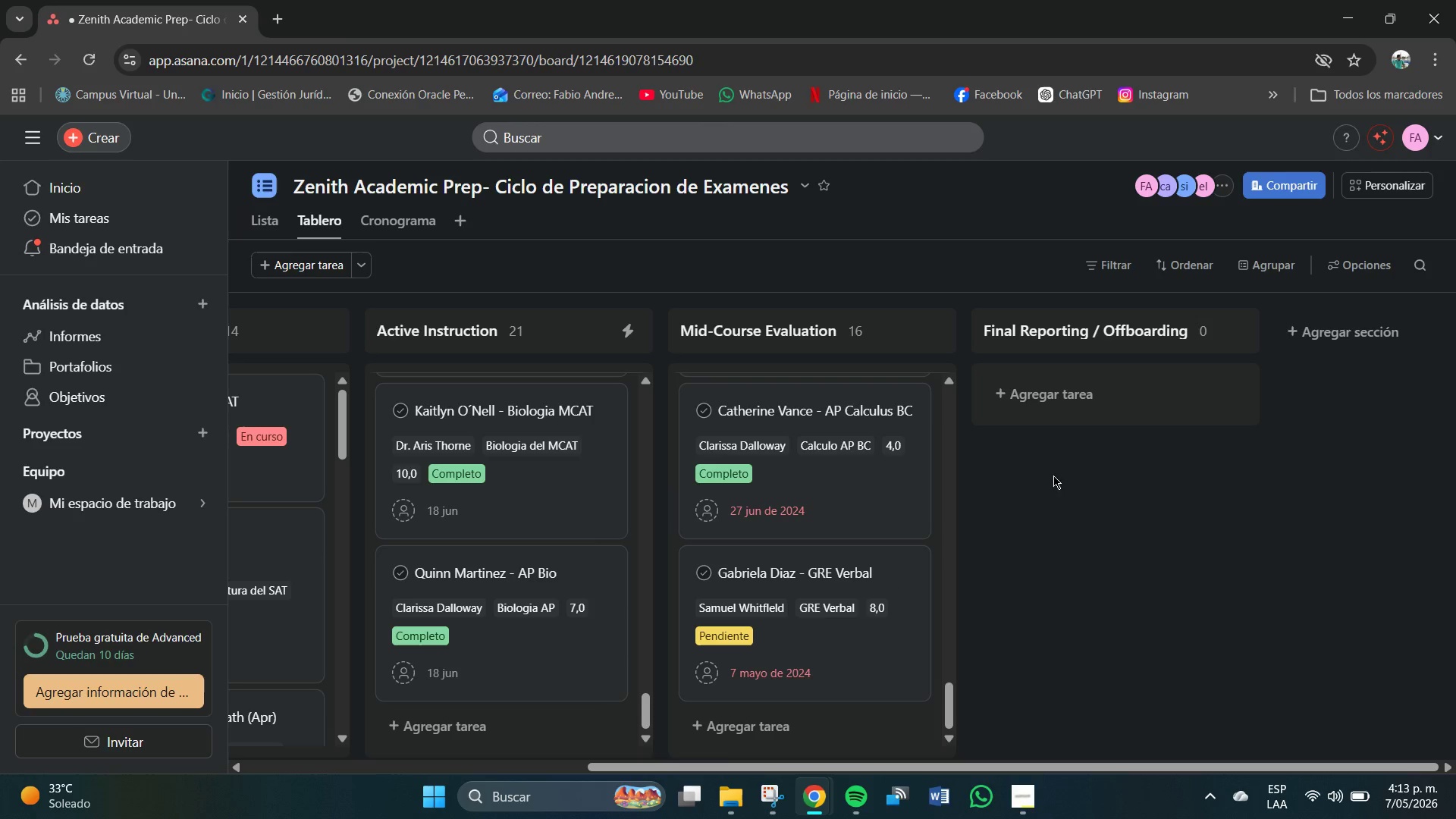 
left_click([1043, 394])
 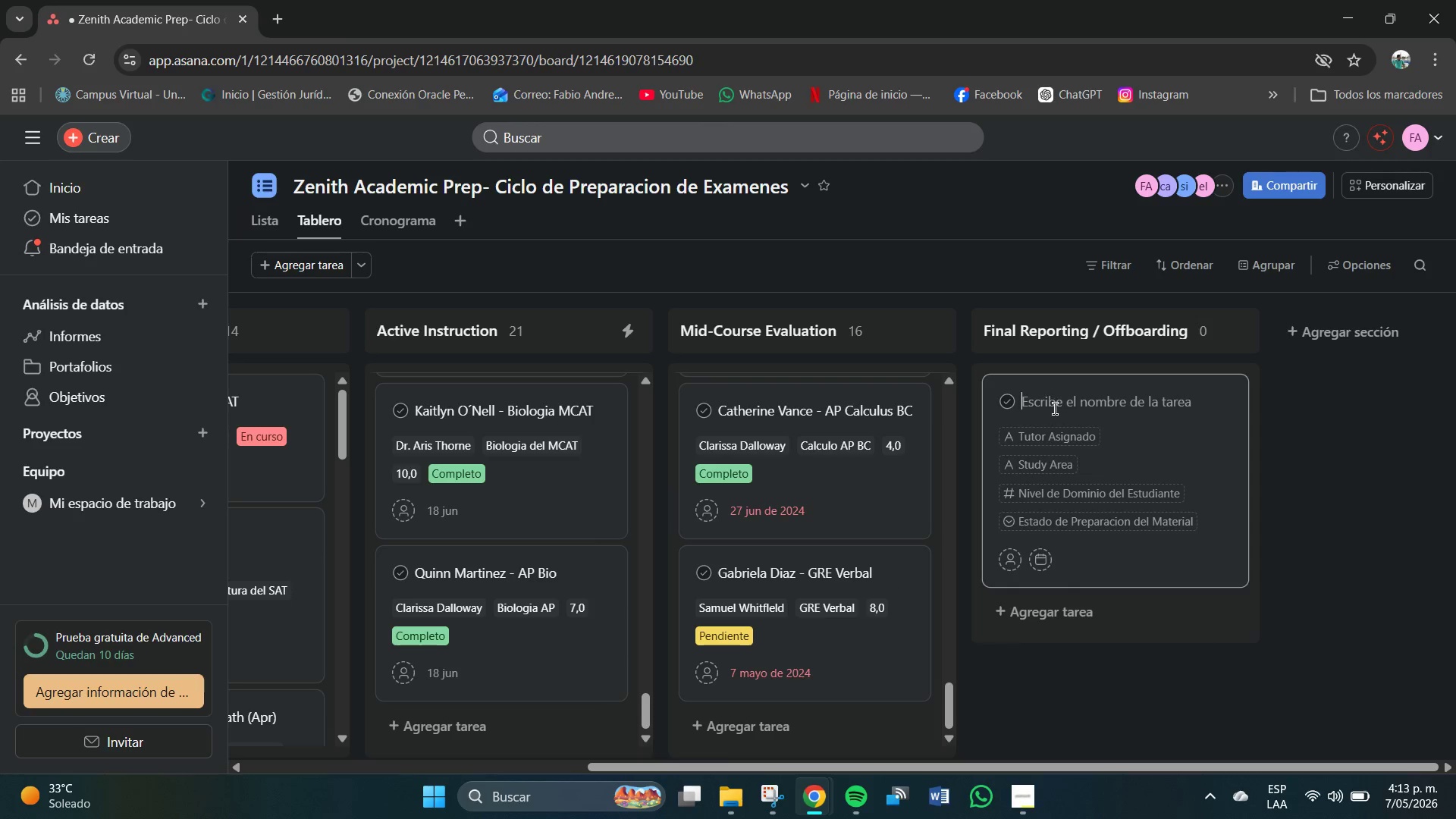 
left_click([1054, 406])
 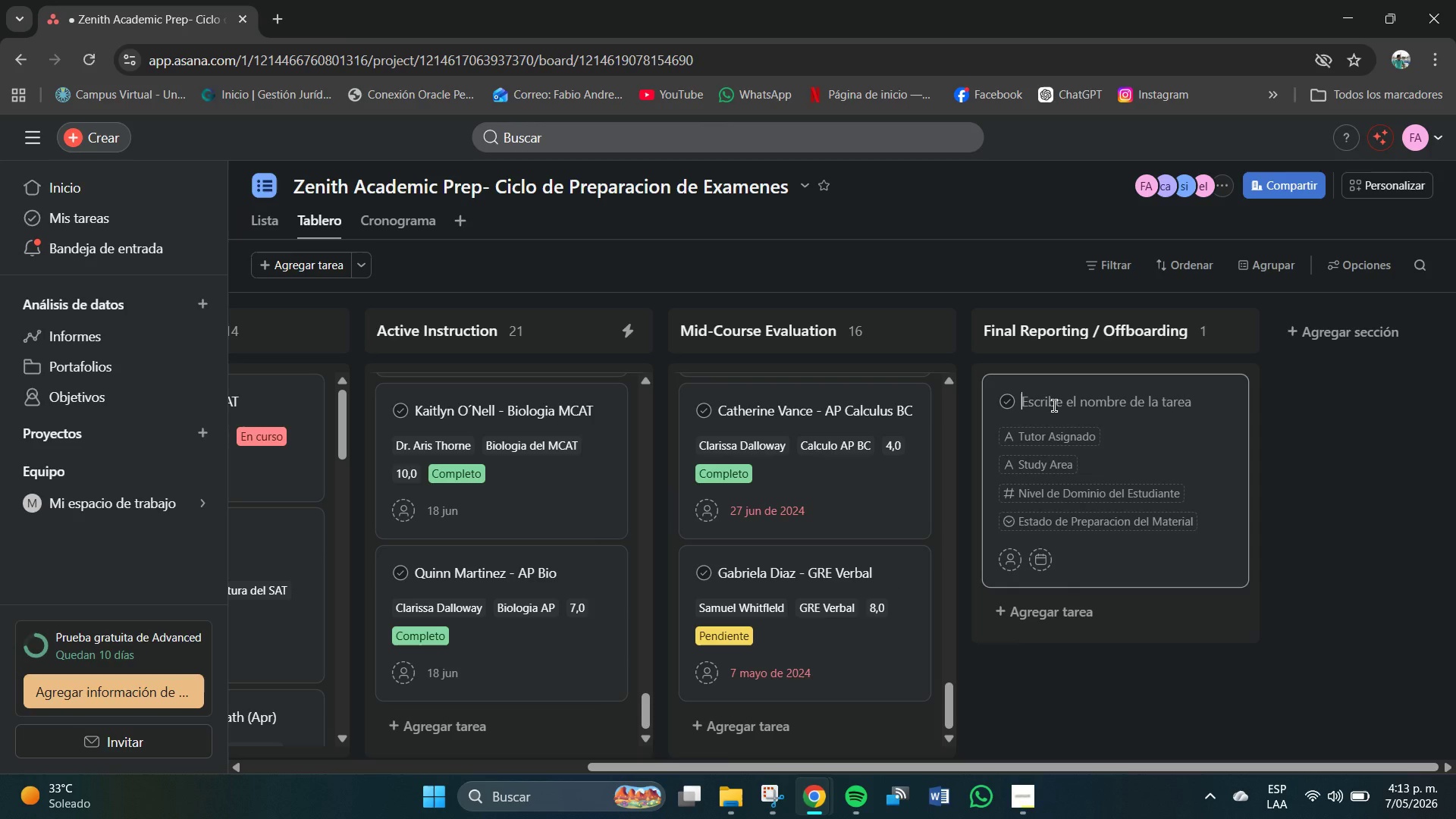 
type(Alice Henderson )
key(Backspace)
type(- SAT Math)
 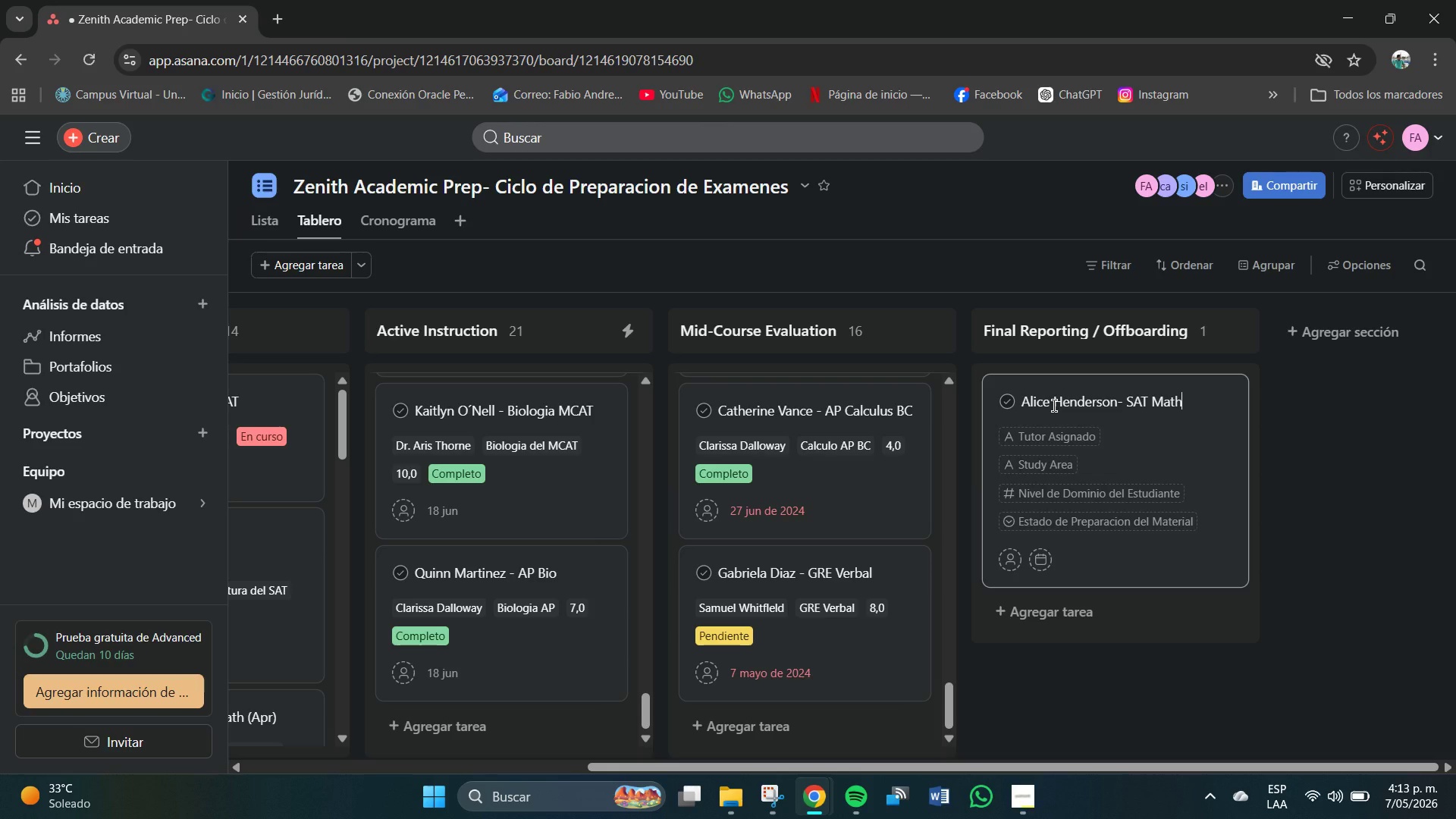 
key(Enter)
 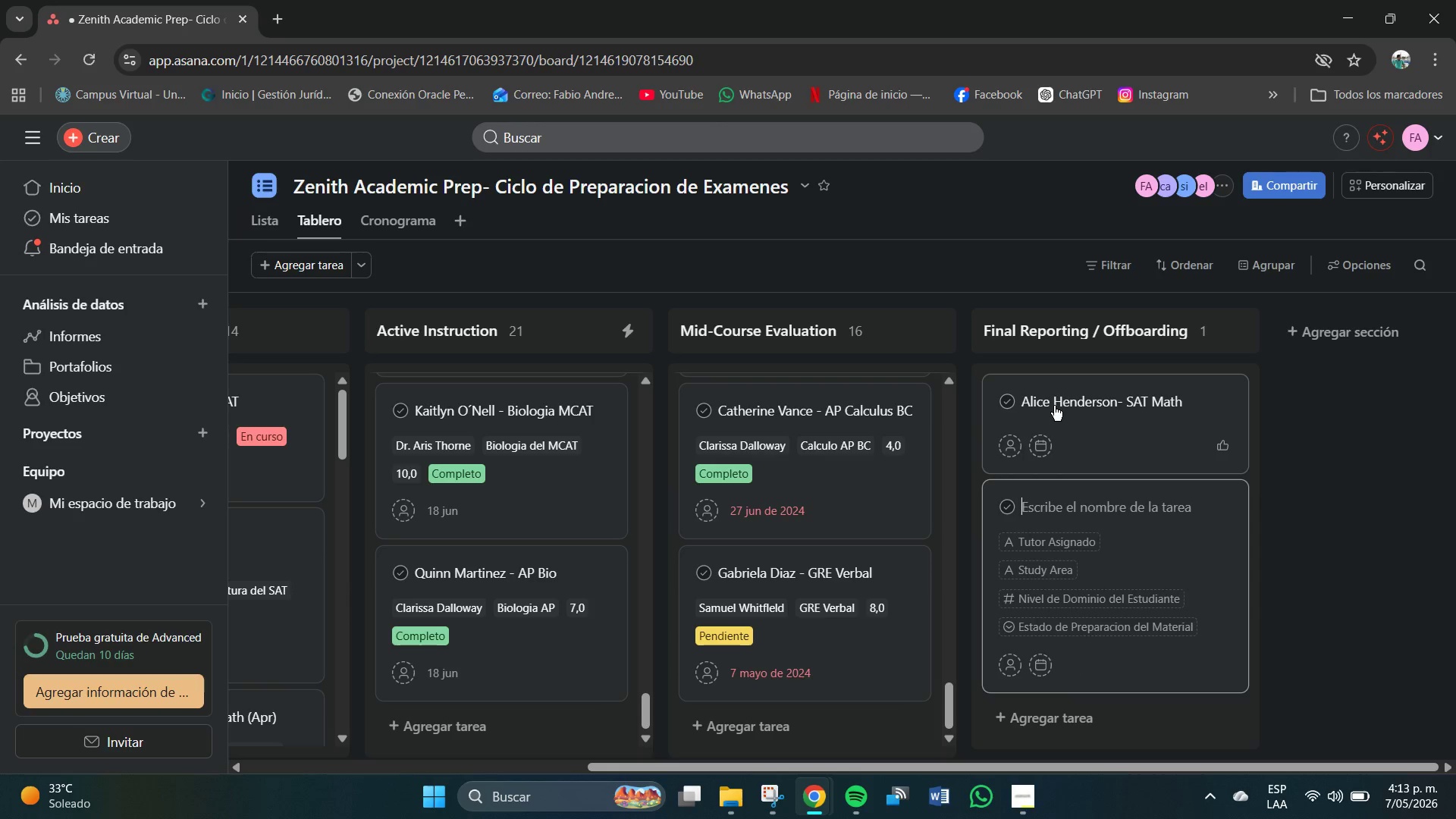 
scroll: coordinate [1054, 406], scroll_direction: up, amount: 1.0
 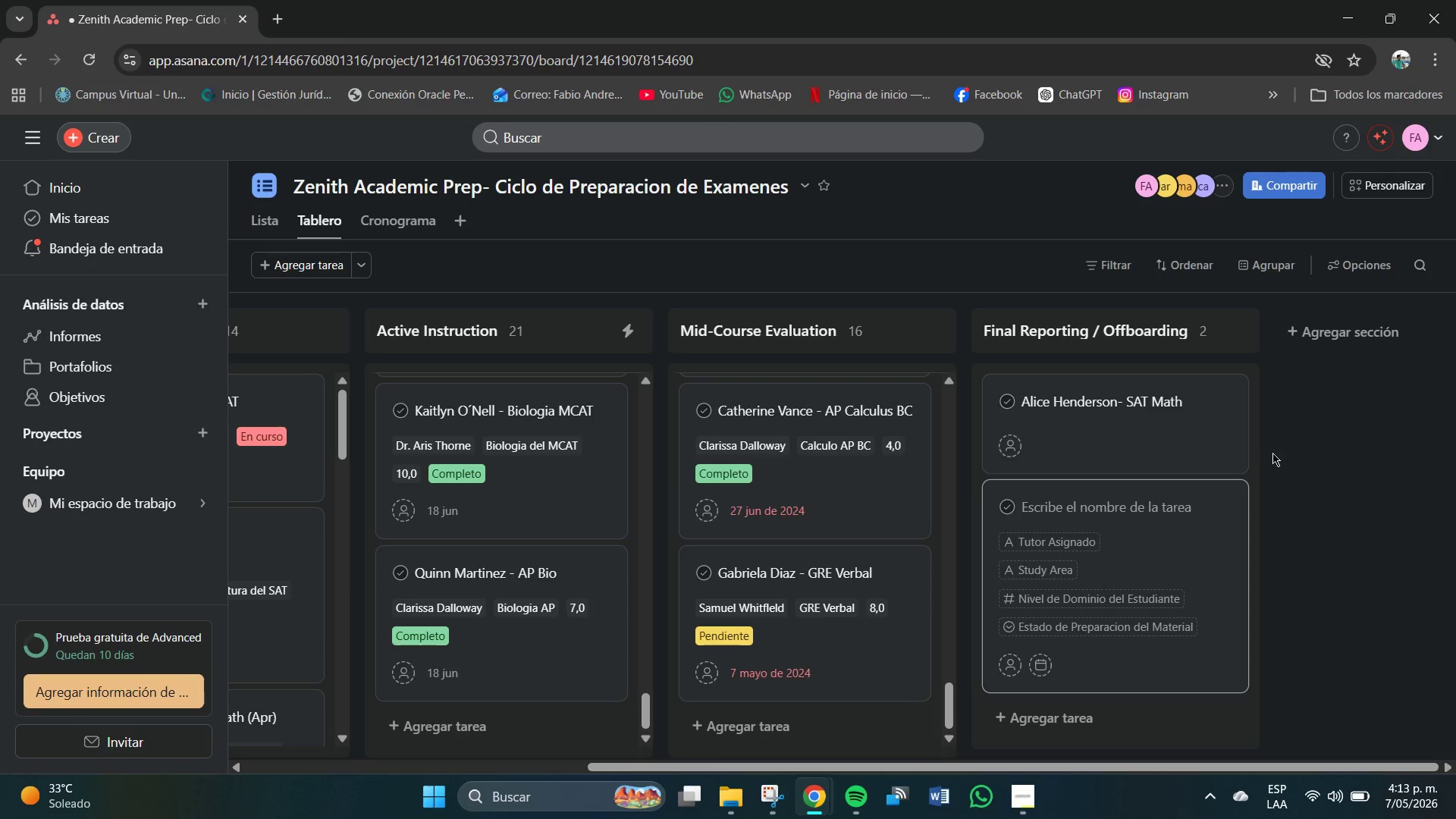 
left_click([1231, 416])
 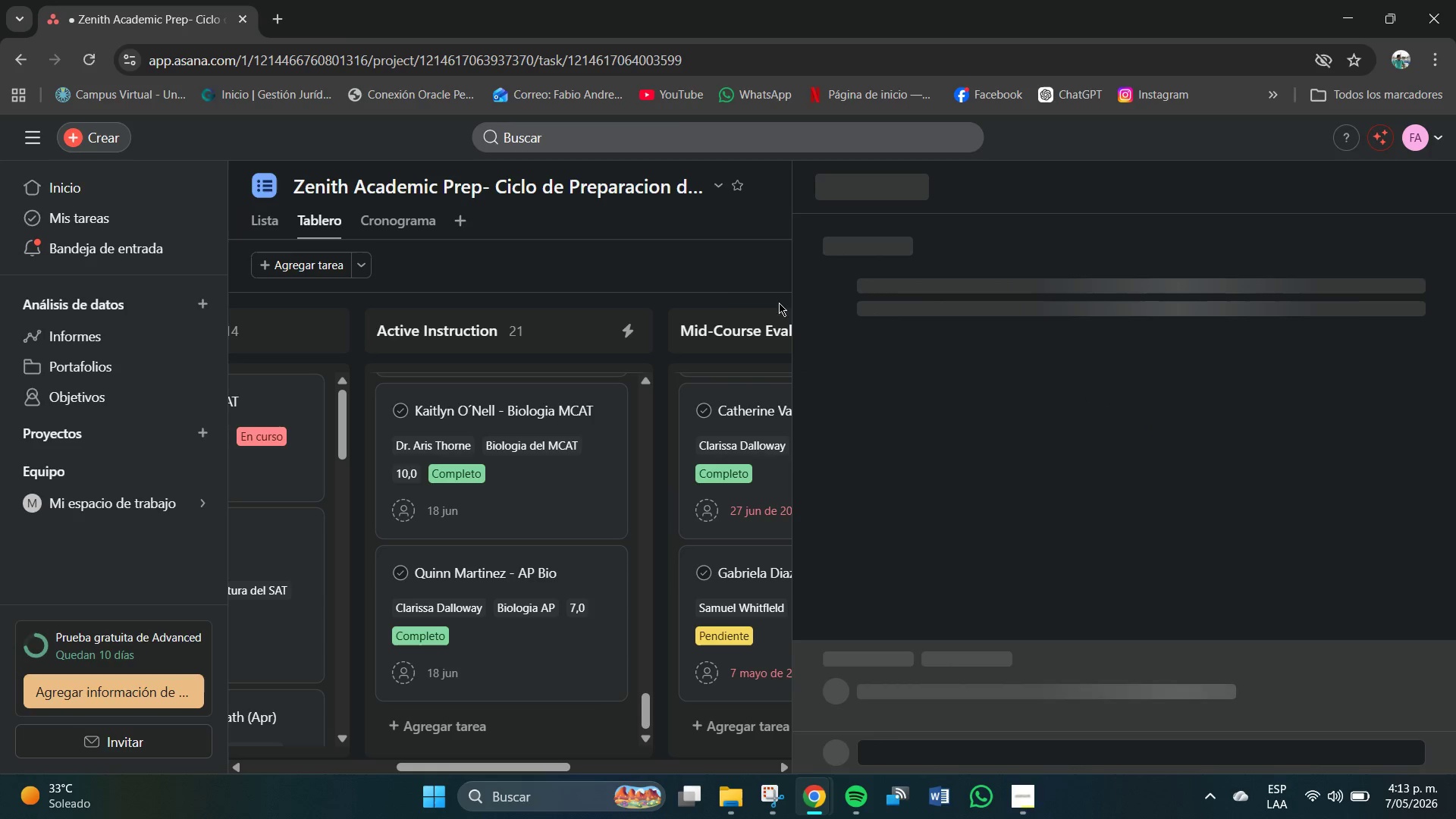 
left_click([726, 275])
 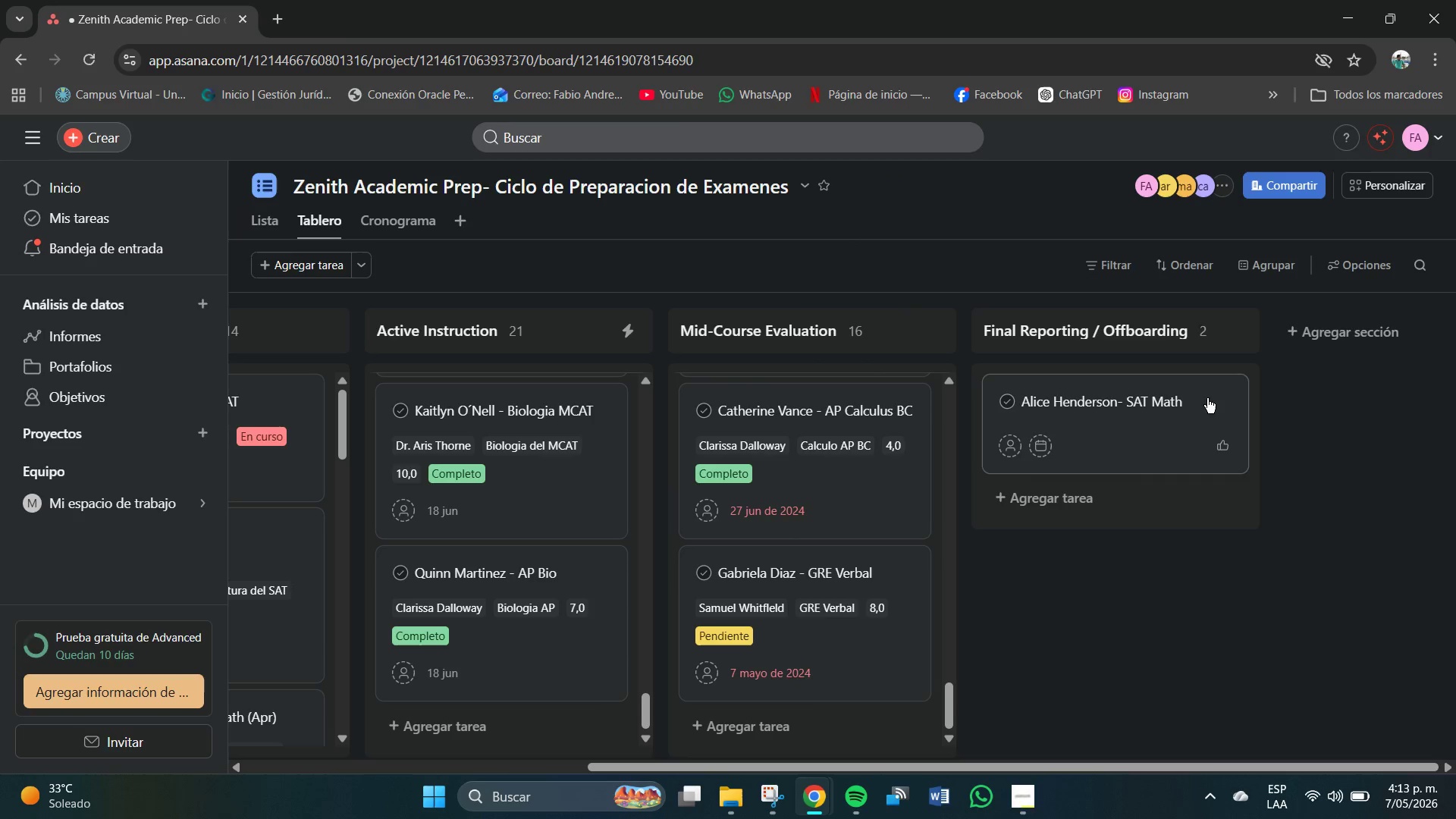 
left_click([1215, 403])
 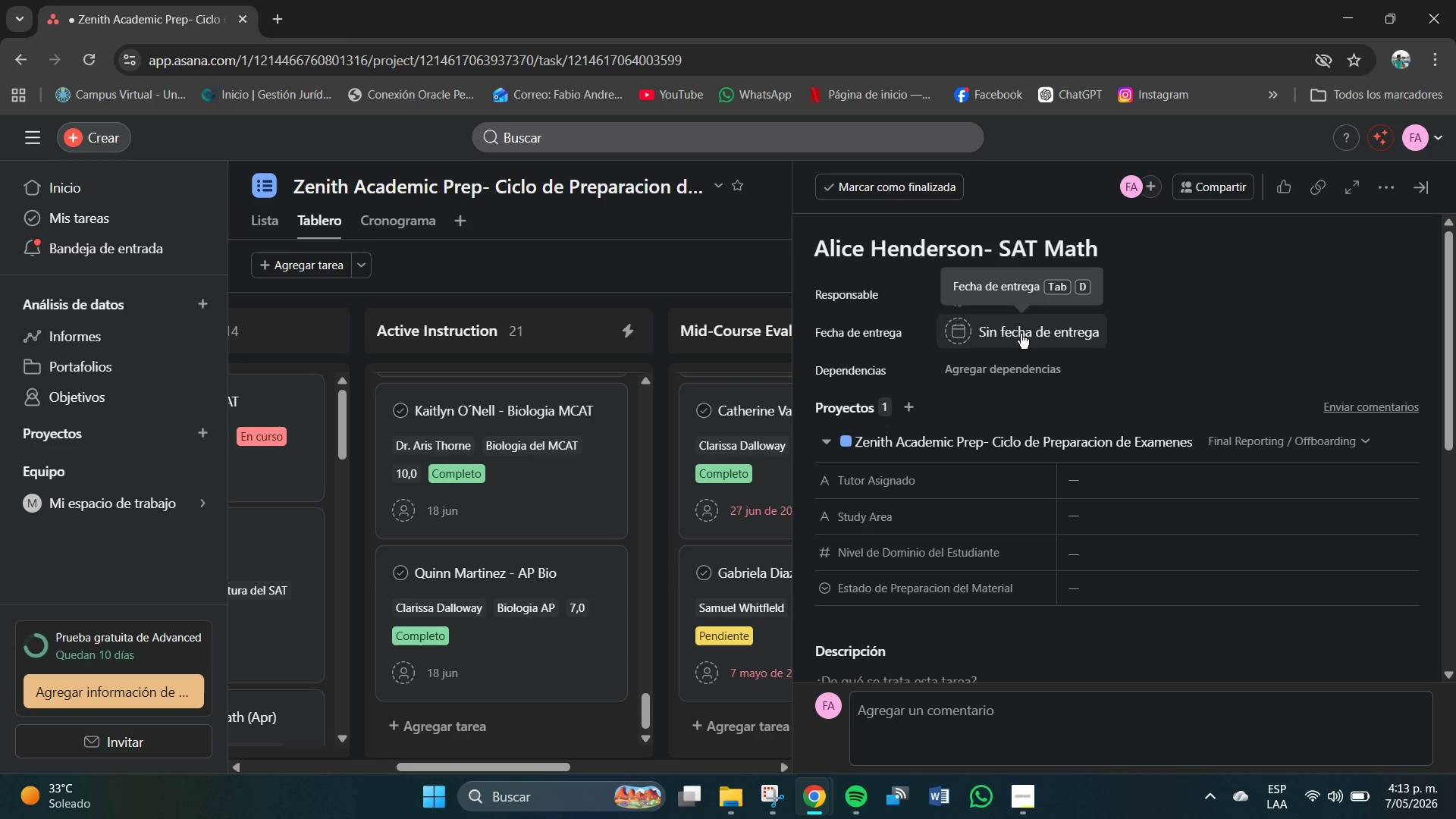 
left_click([1038, 330])
 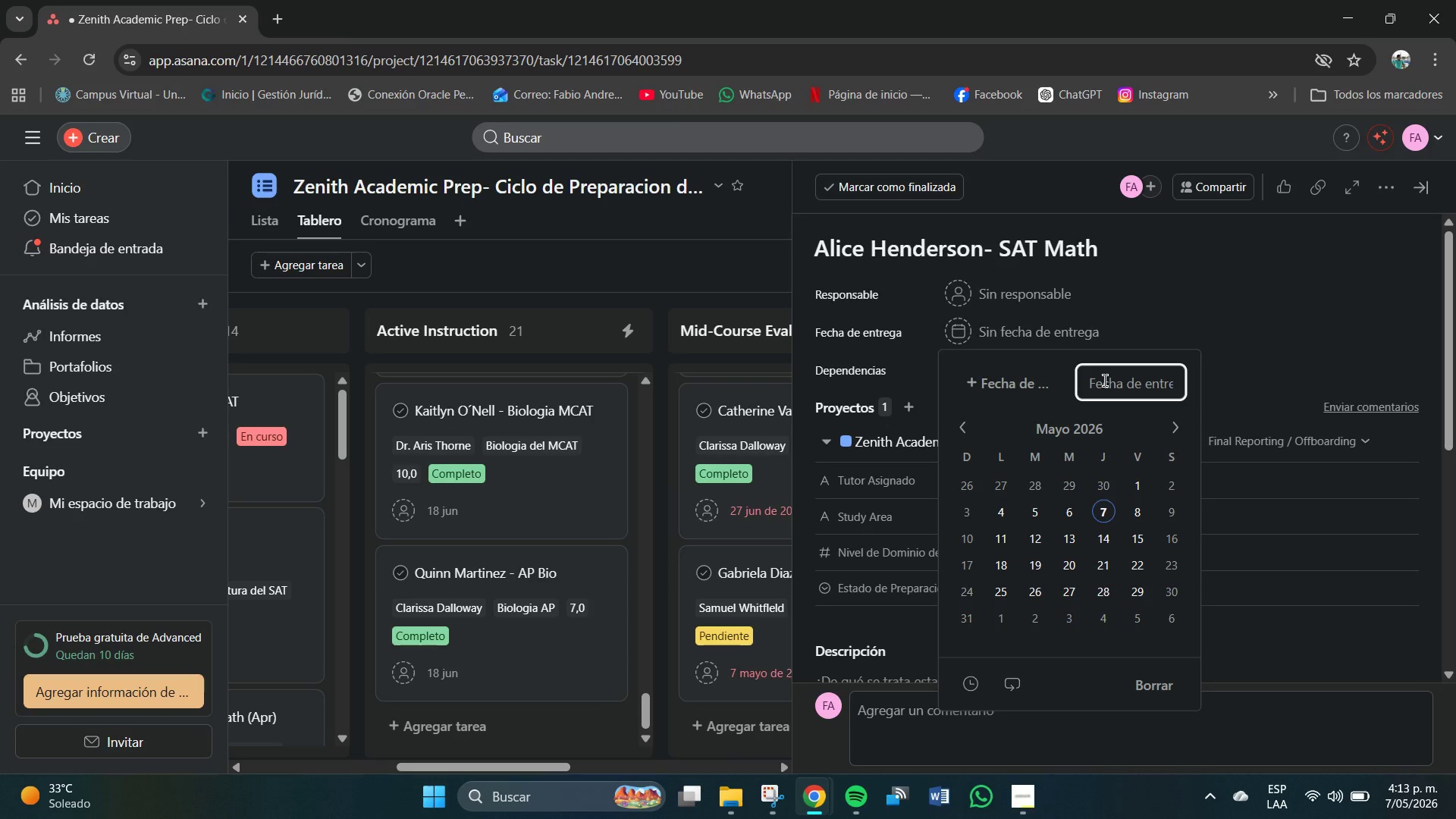 
key(Numpad0)
 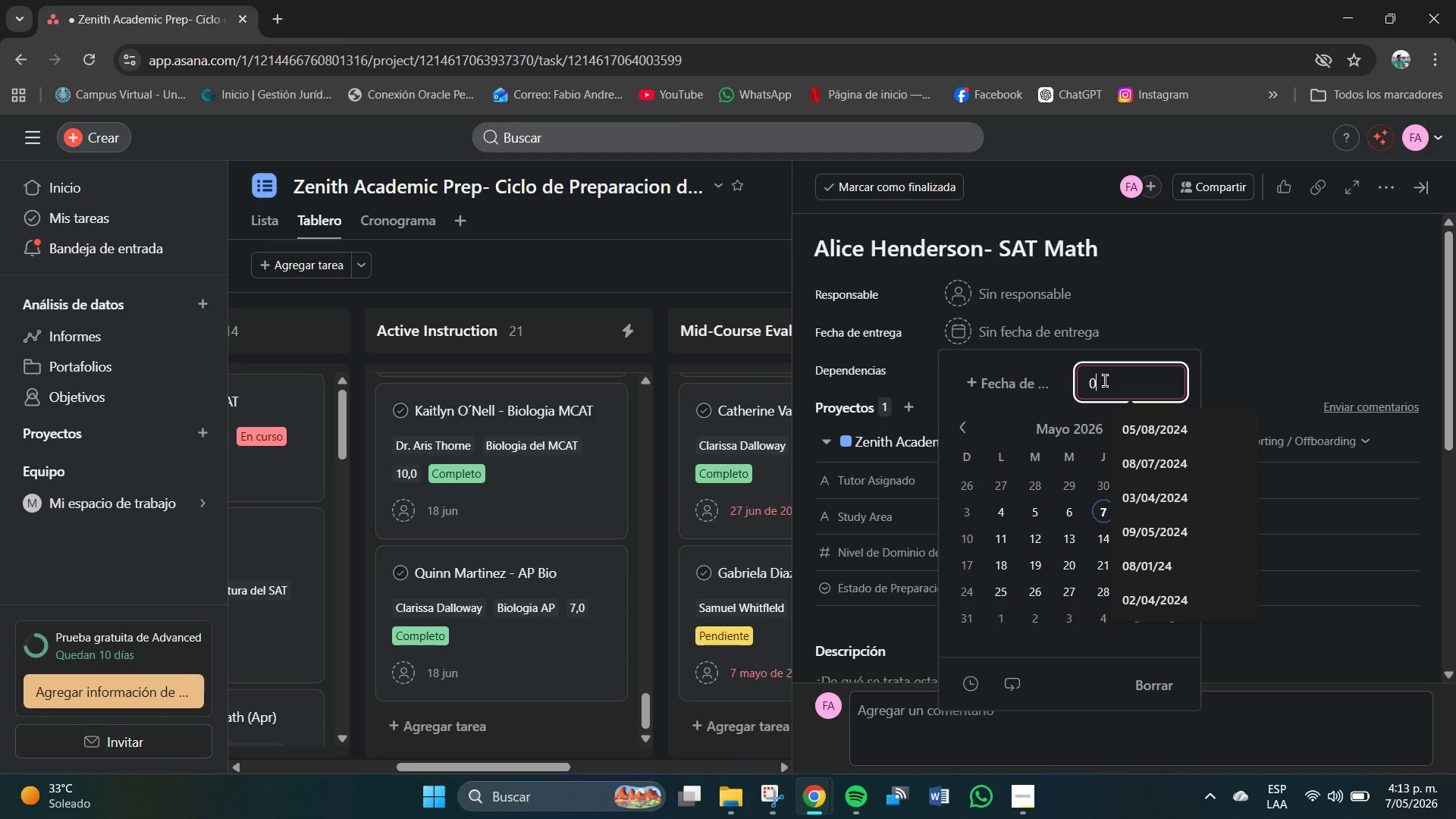 
key(Numpad8)
 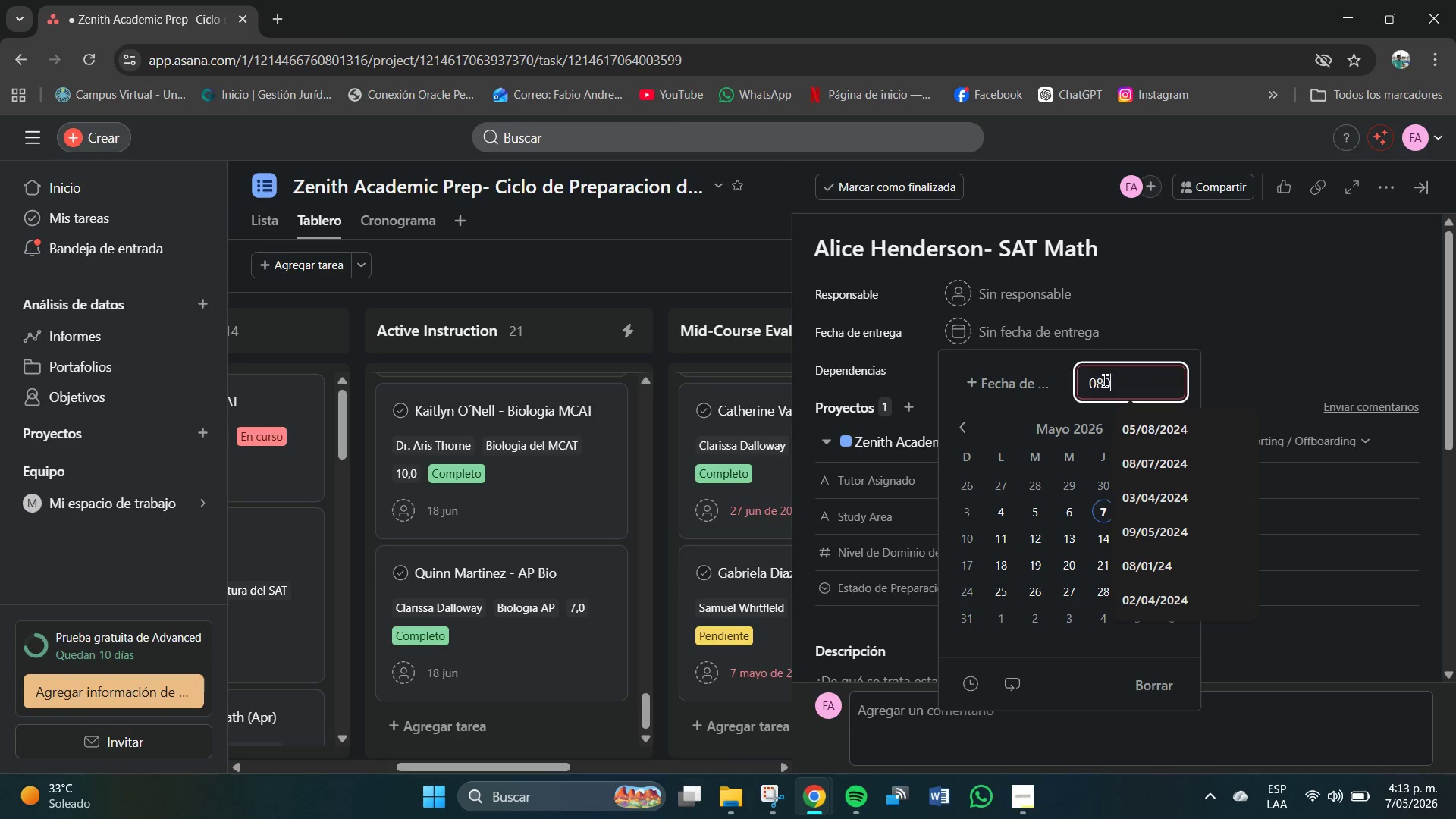 
key(Numpad0)
 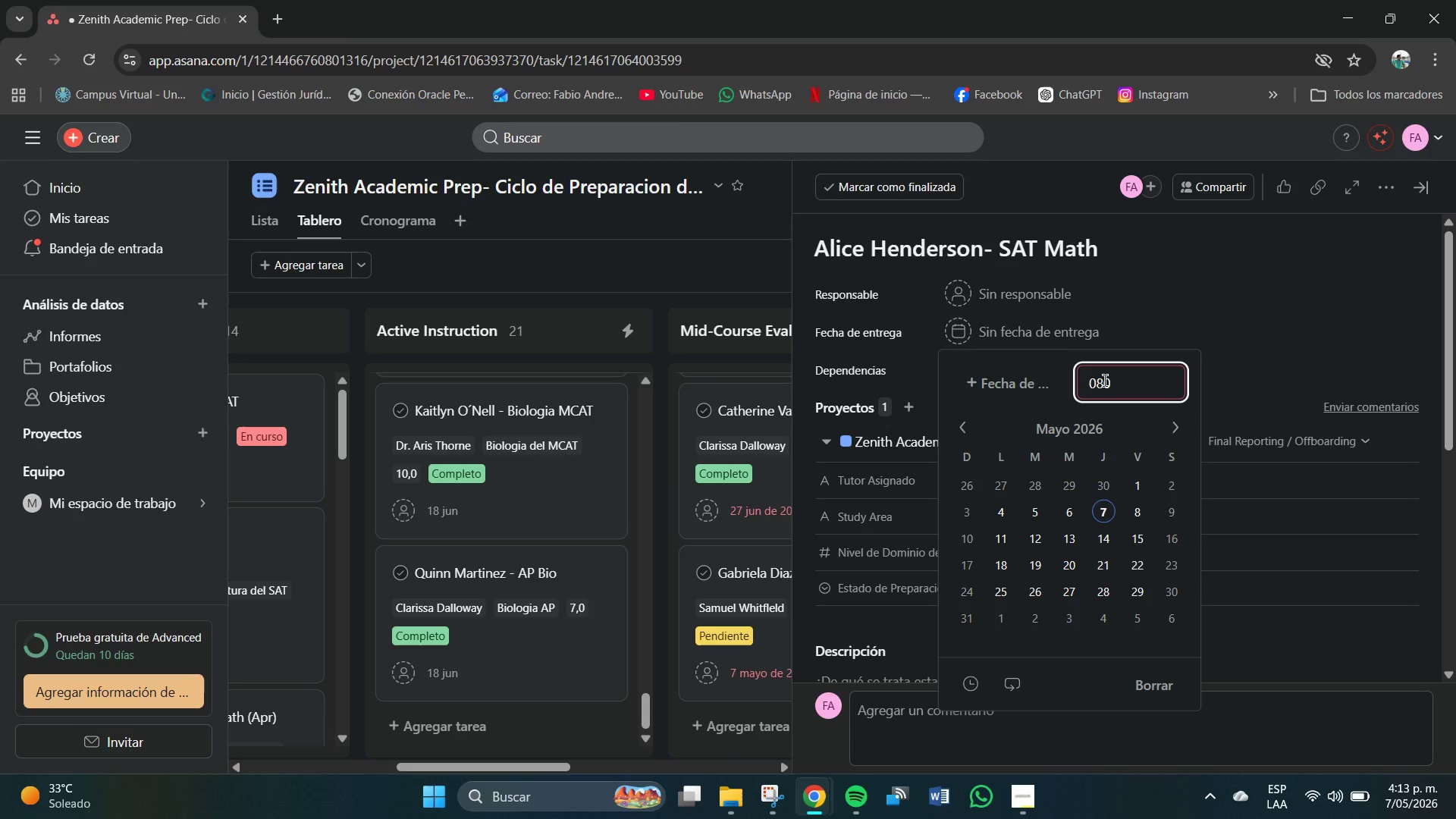 
key(Backspace)
 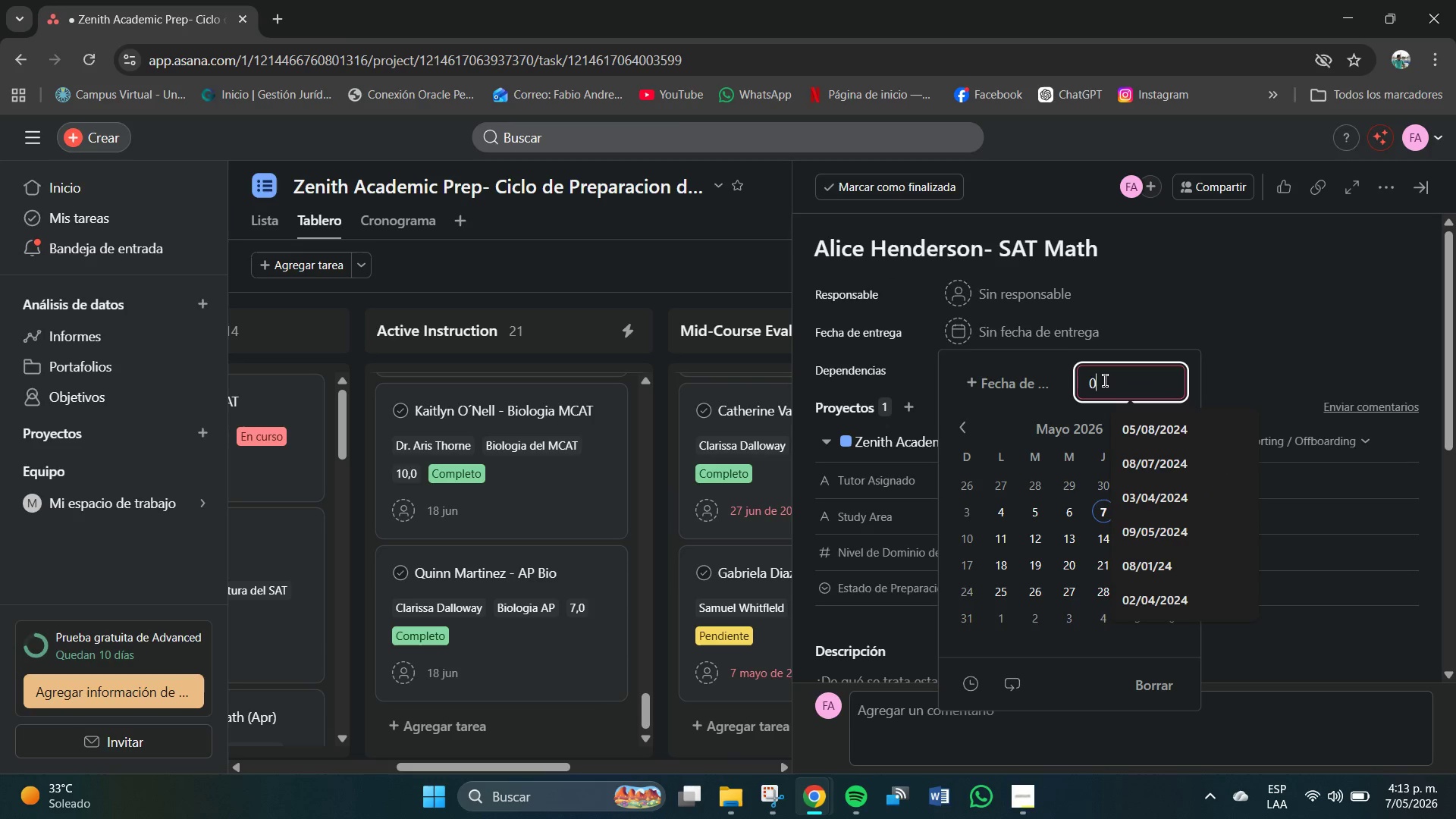 
key(Backspace)
 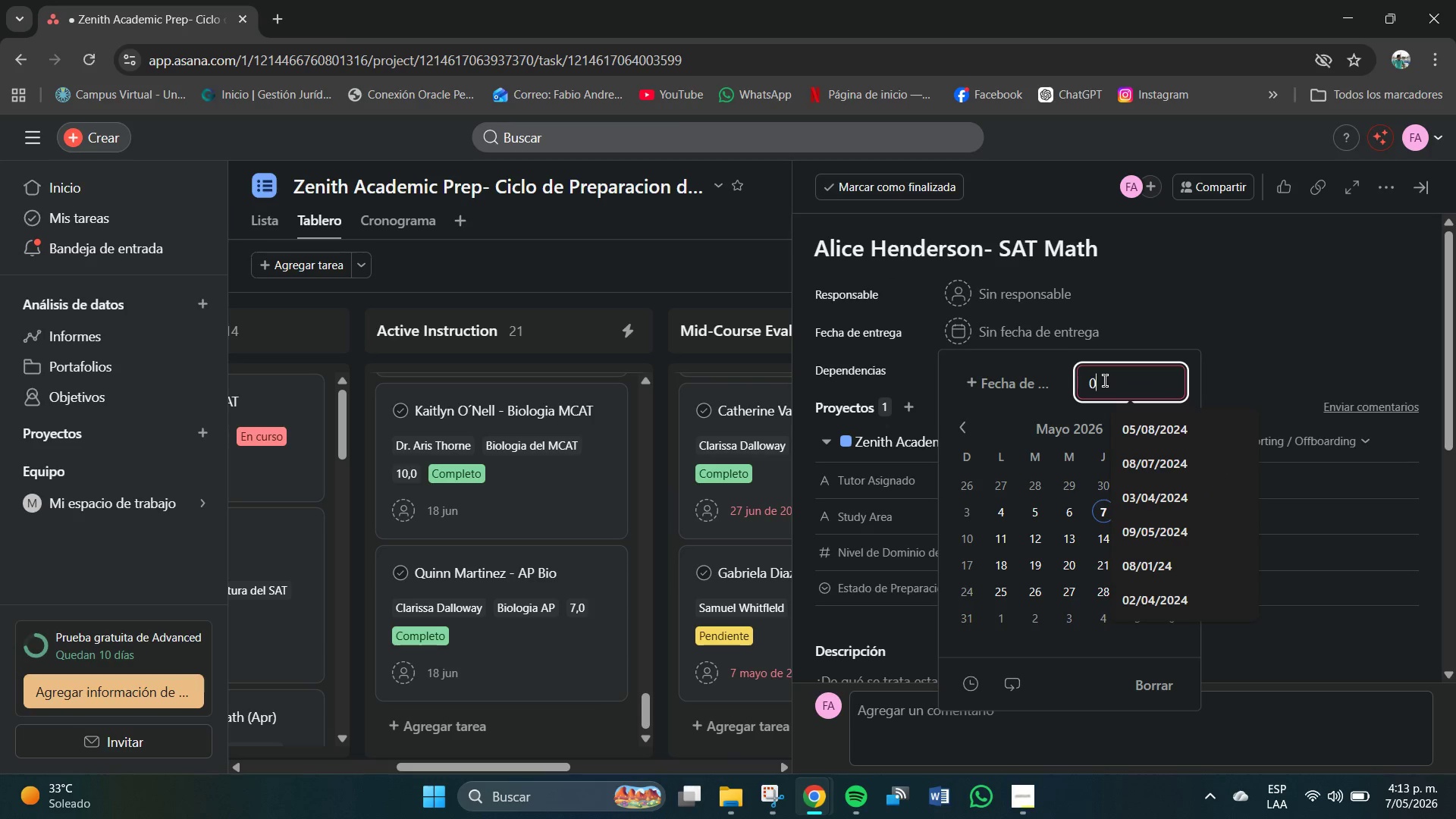 
key(Backspace)
 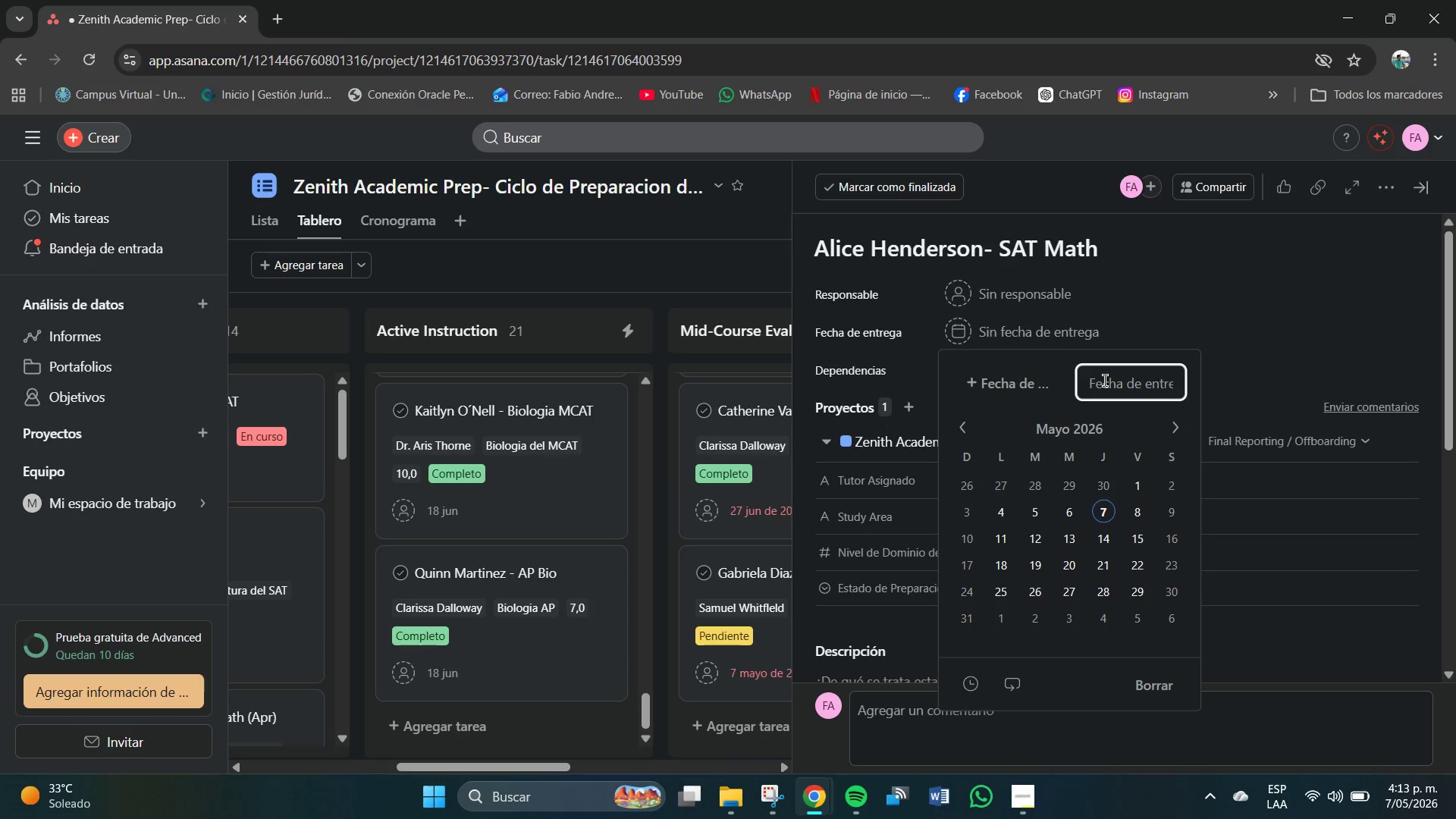 
key(Numpad0)
 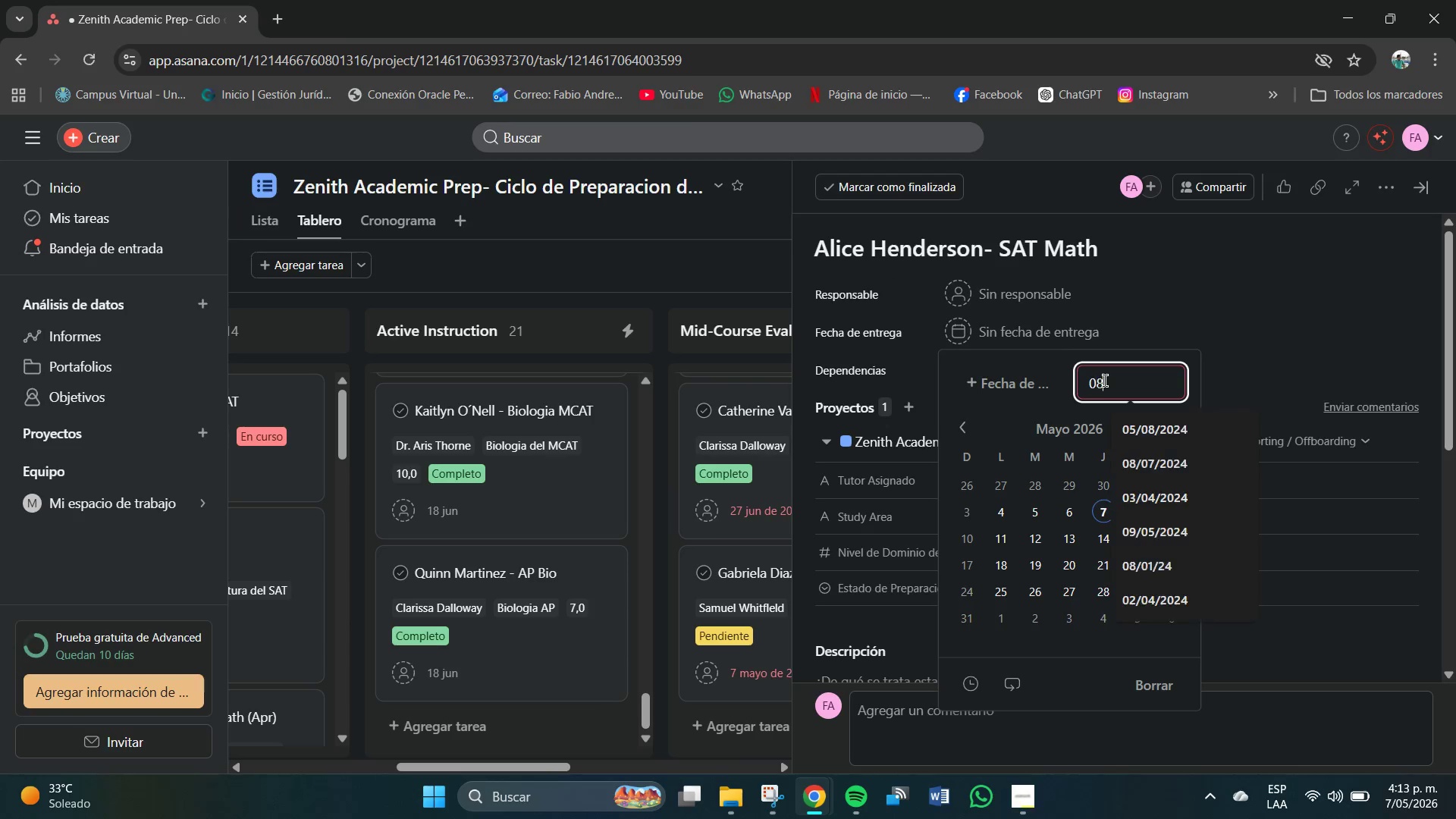 
key(Numpad8)
 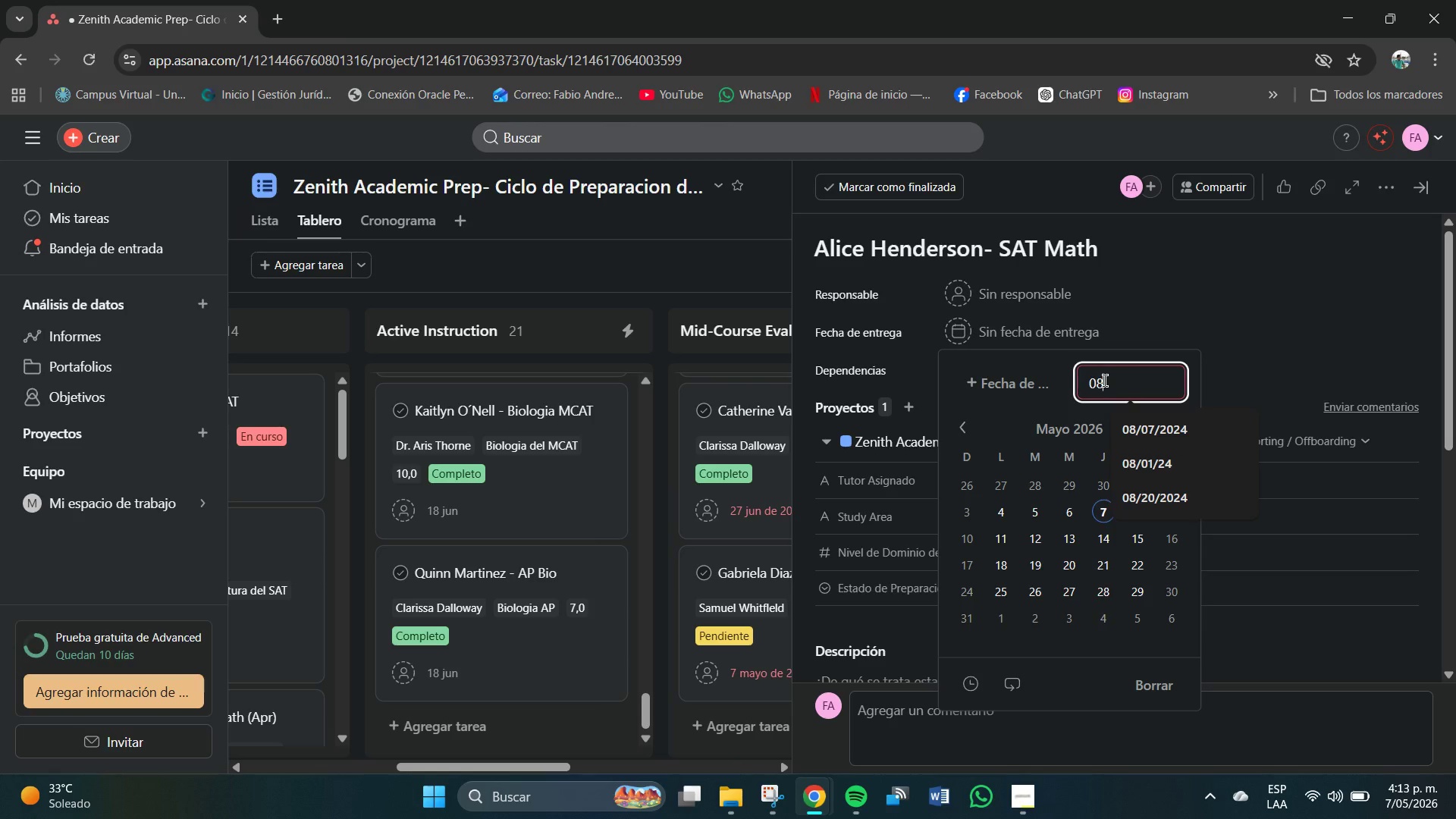 
key(Shift+8)
 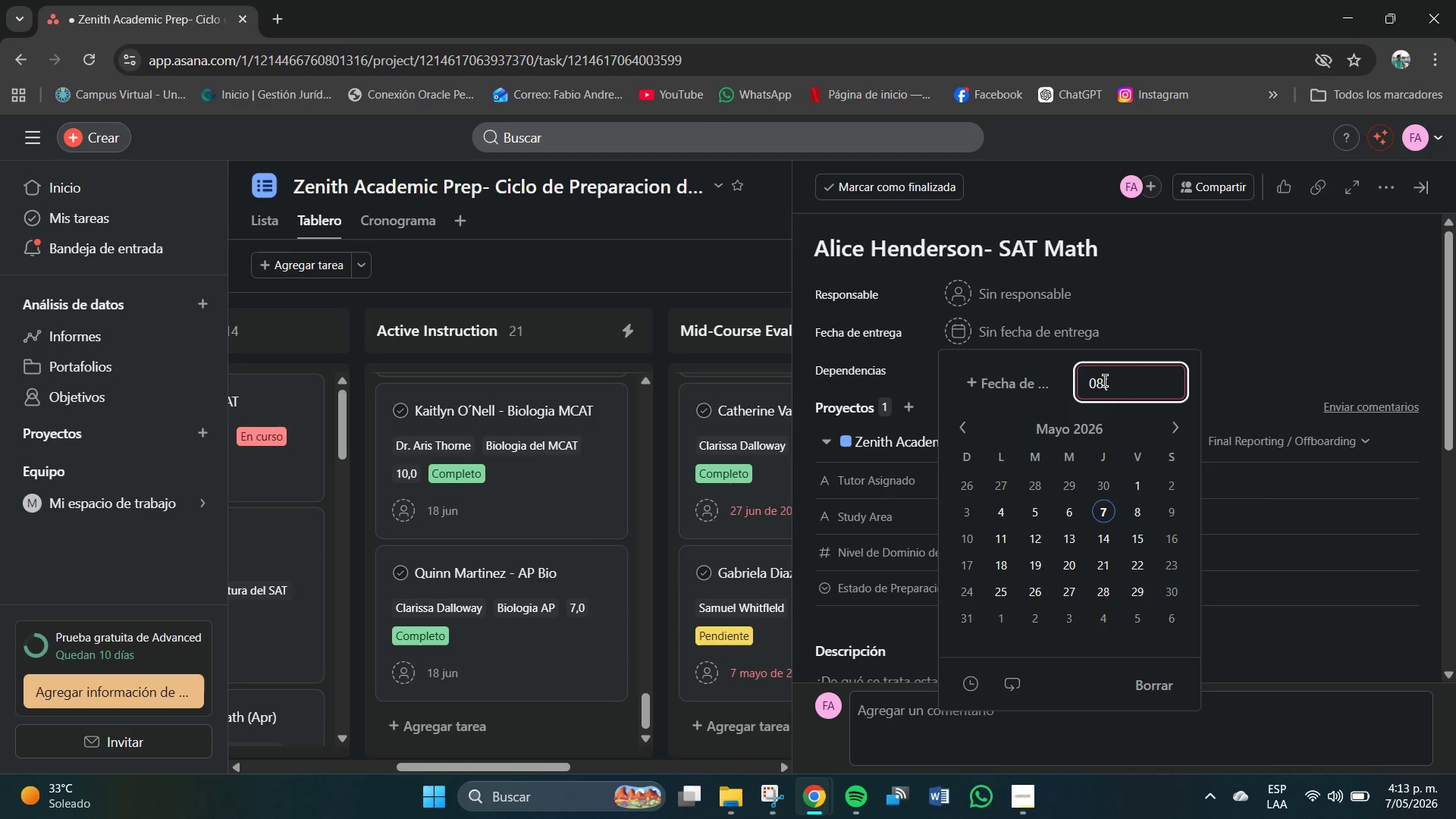 
key(Backspace)
 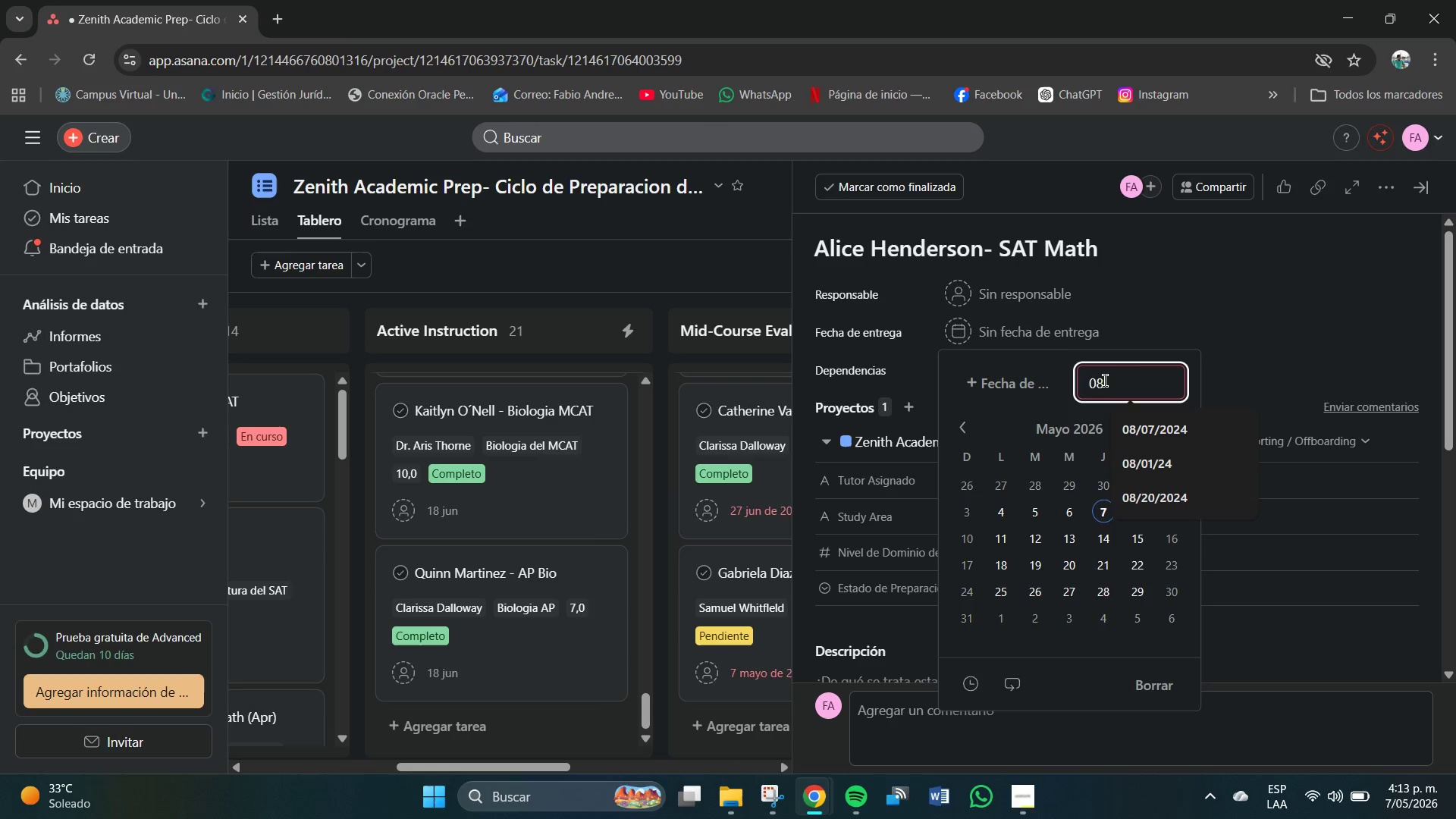 
key(Shift+7)
 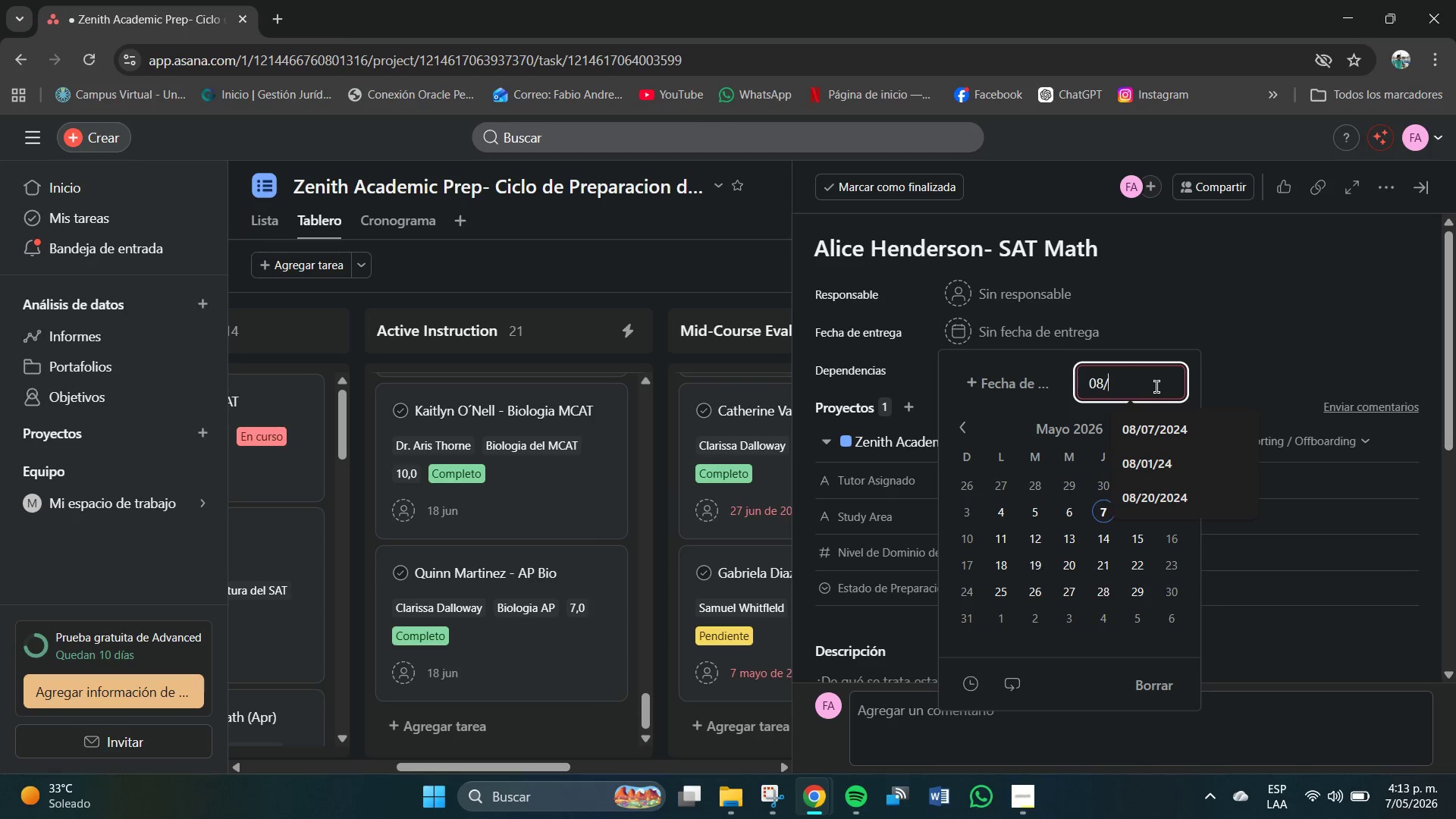 
hold_key(key=Numpad0, duration=0.52)
 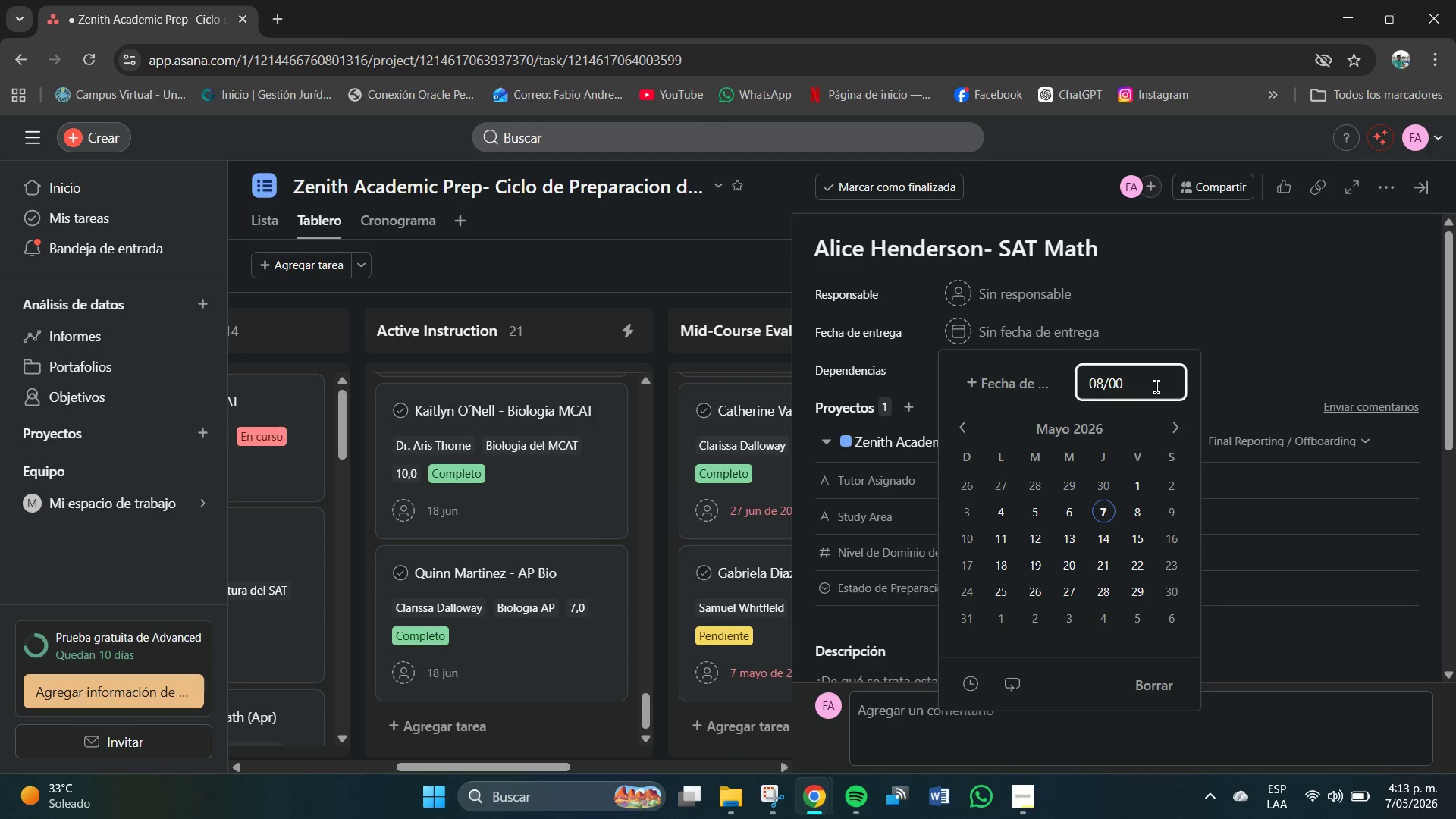 
key(Backspace)
 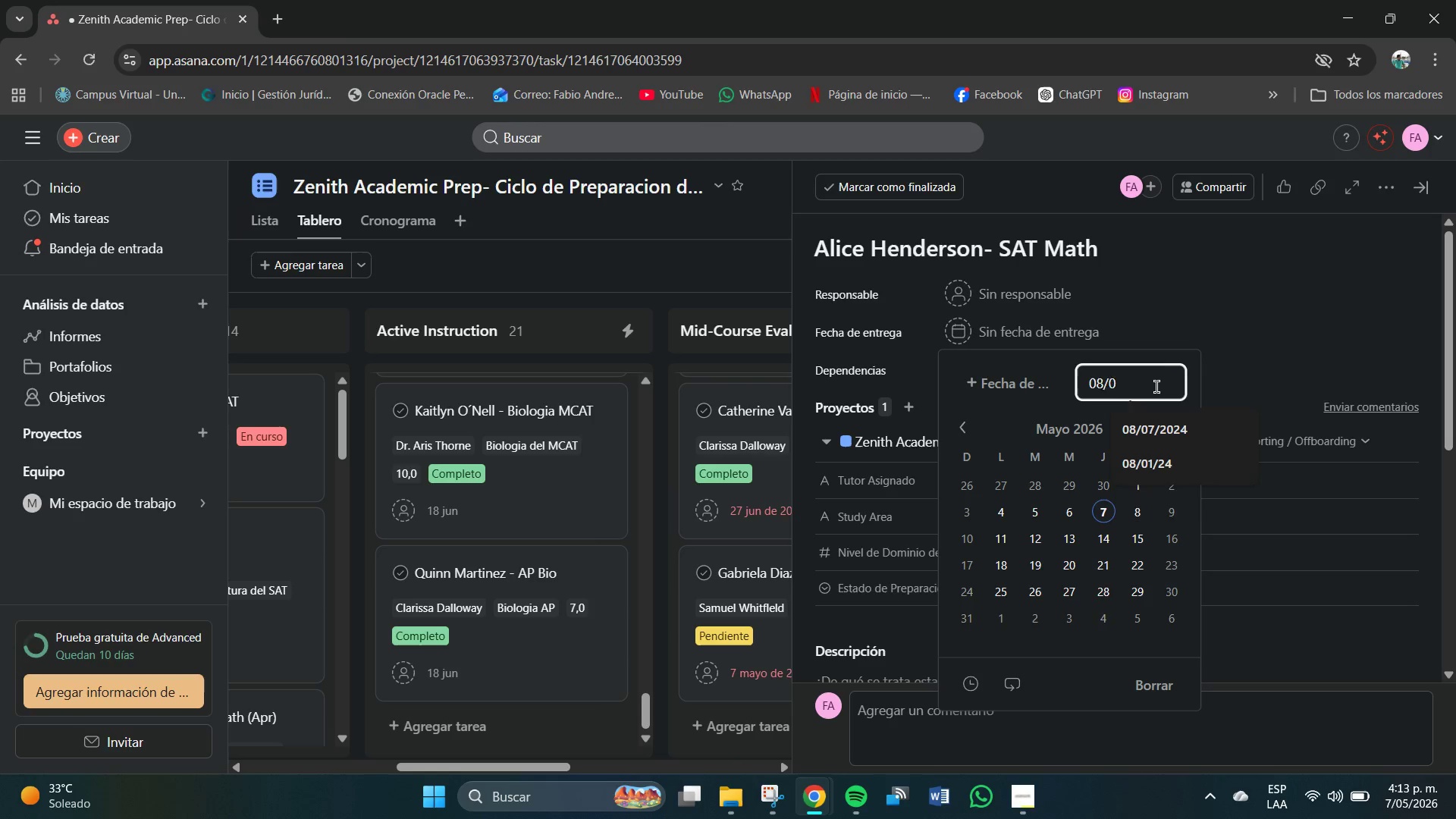 
key(Backspace)
 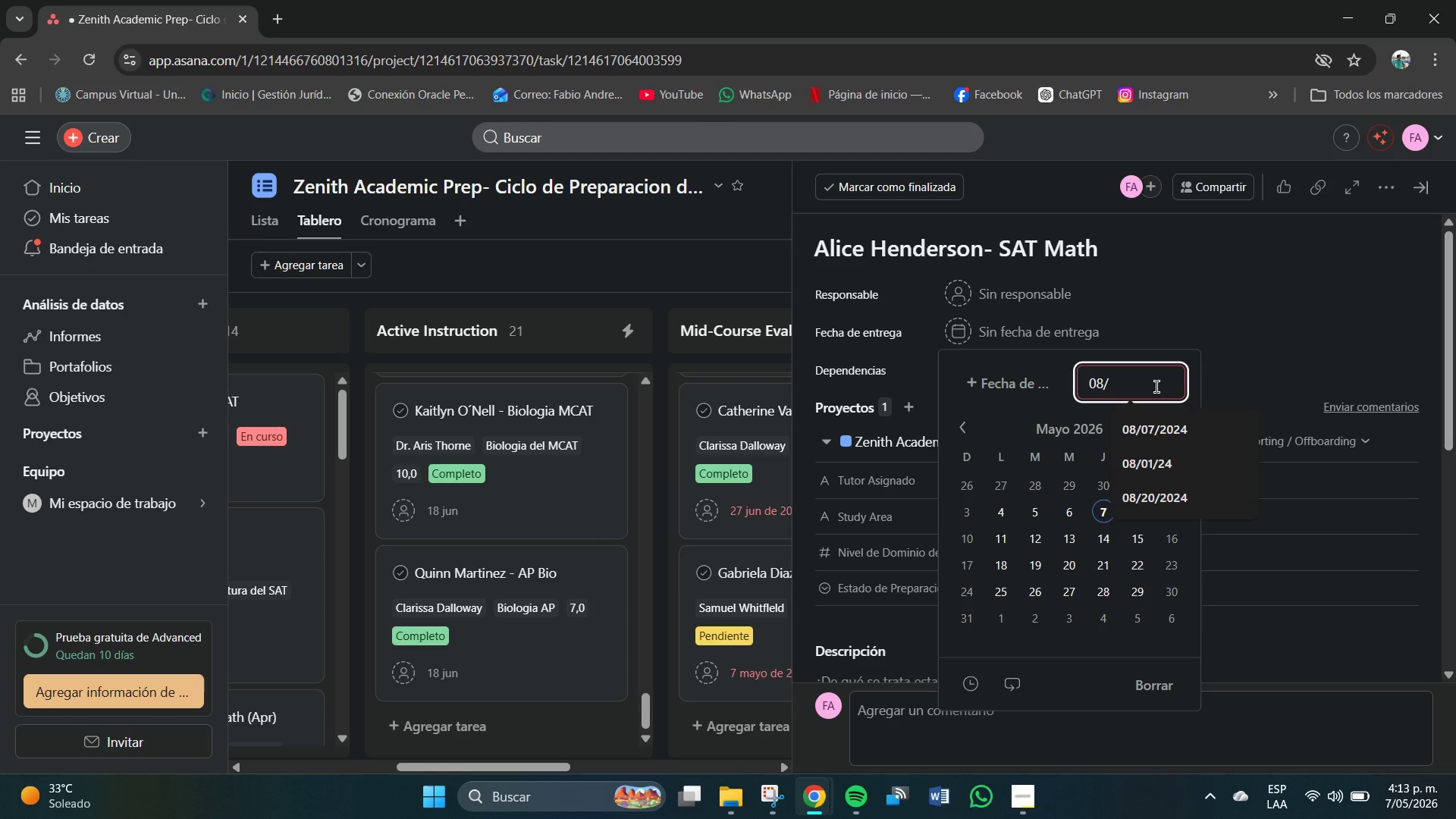 
key(Numpad0)
 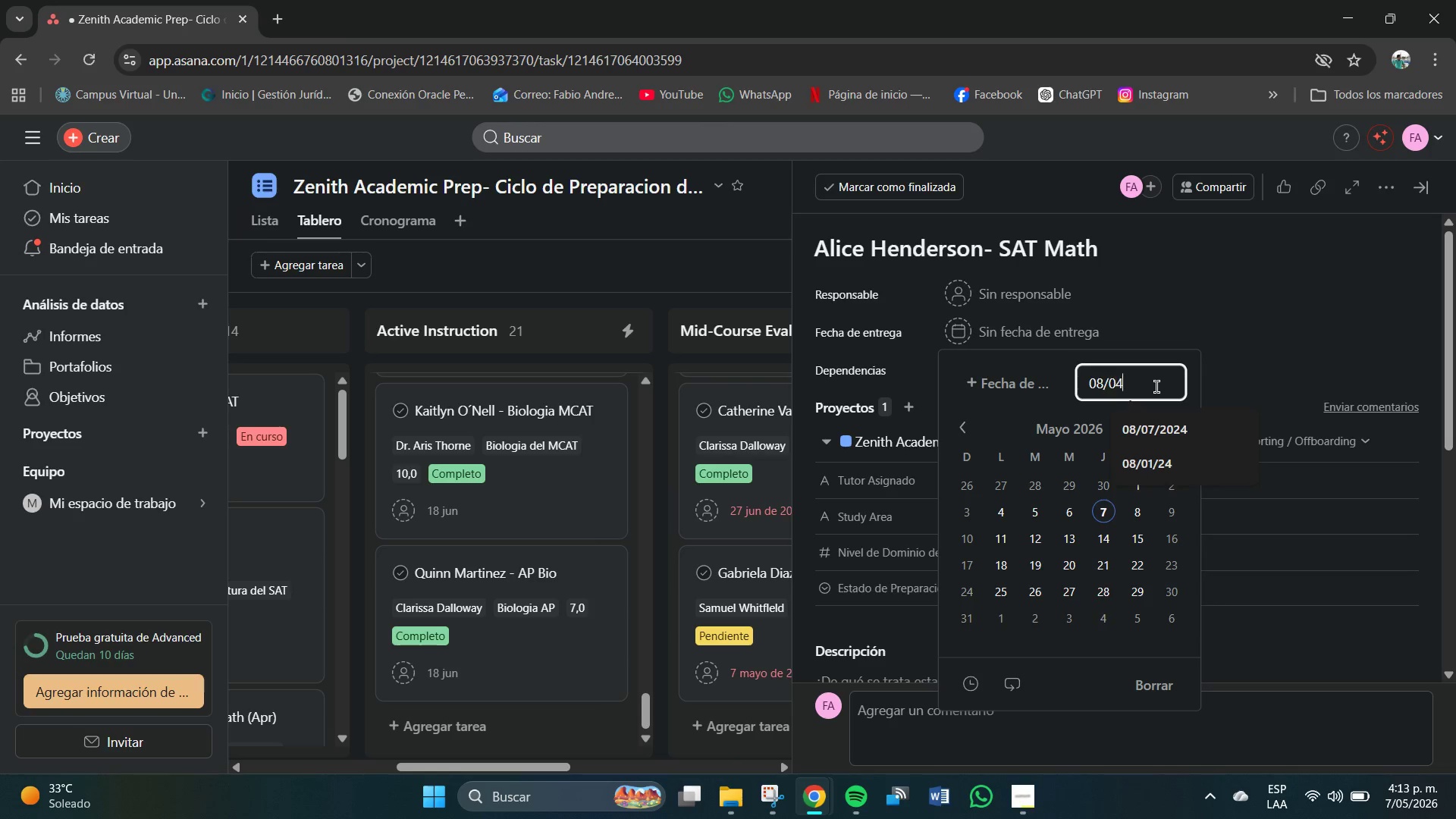 
key(Numpad4)
 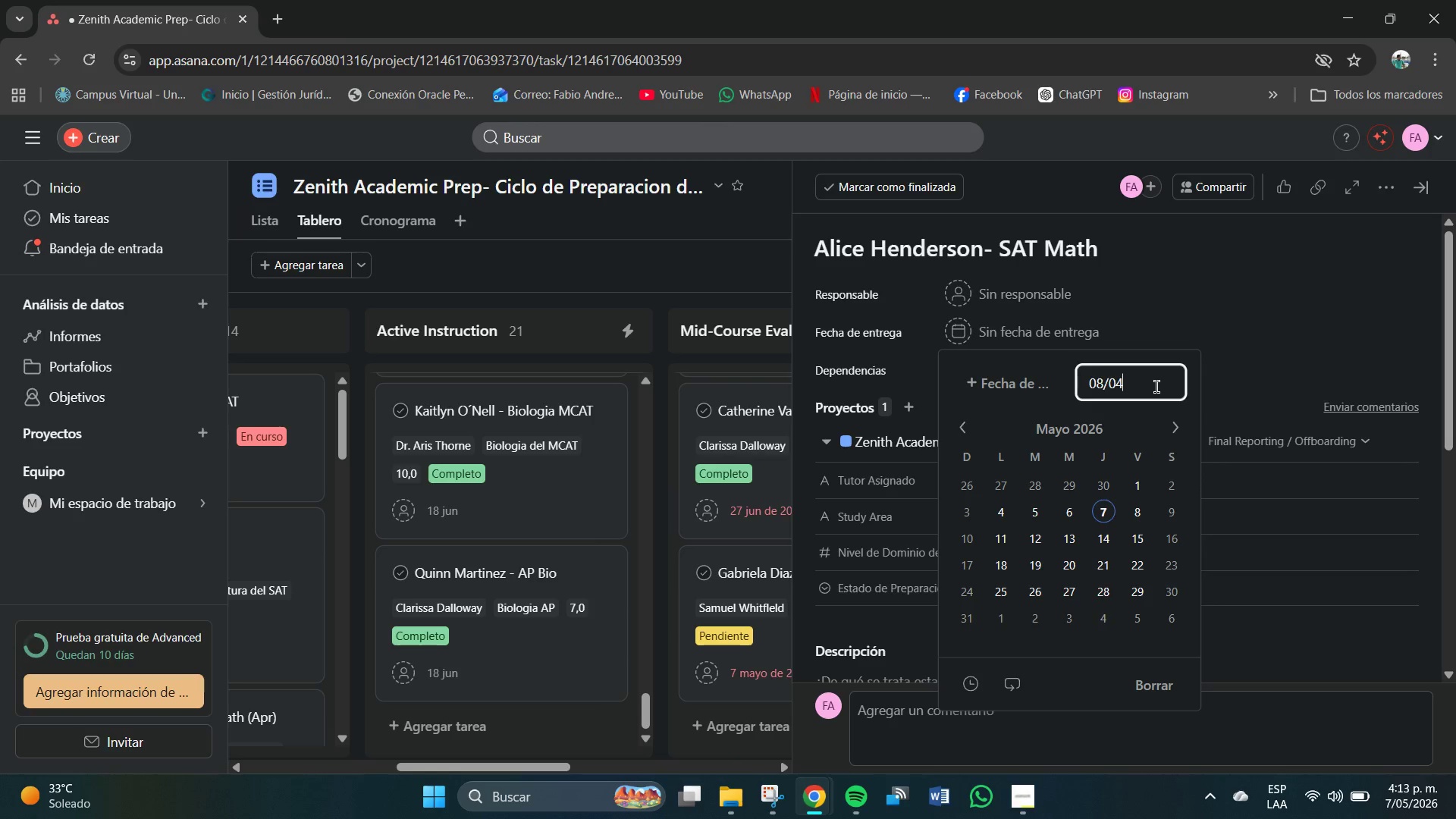 
key(Shift+7)
 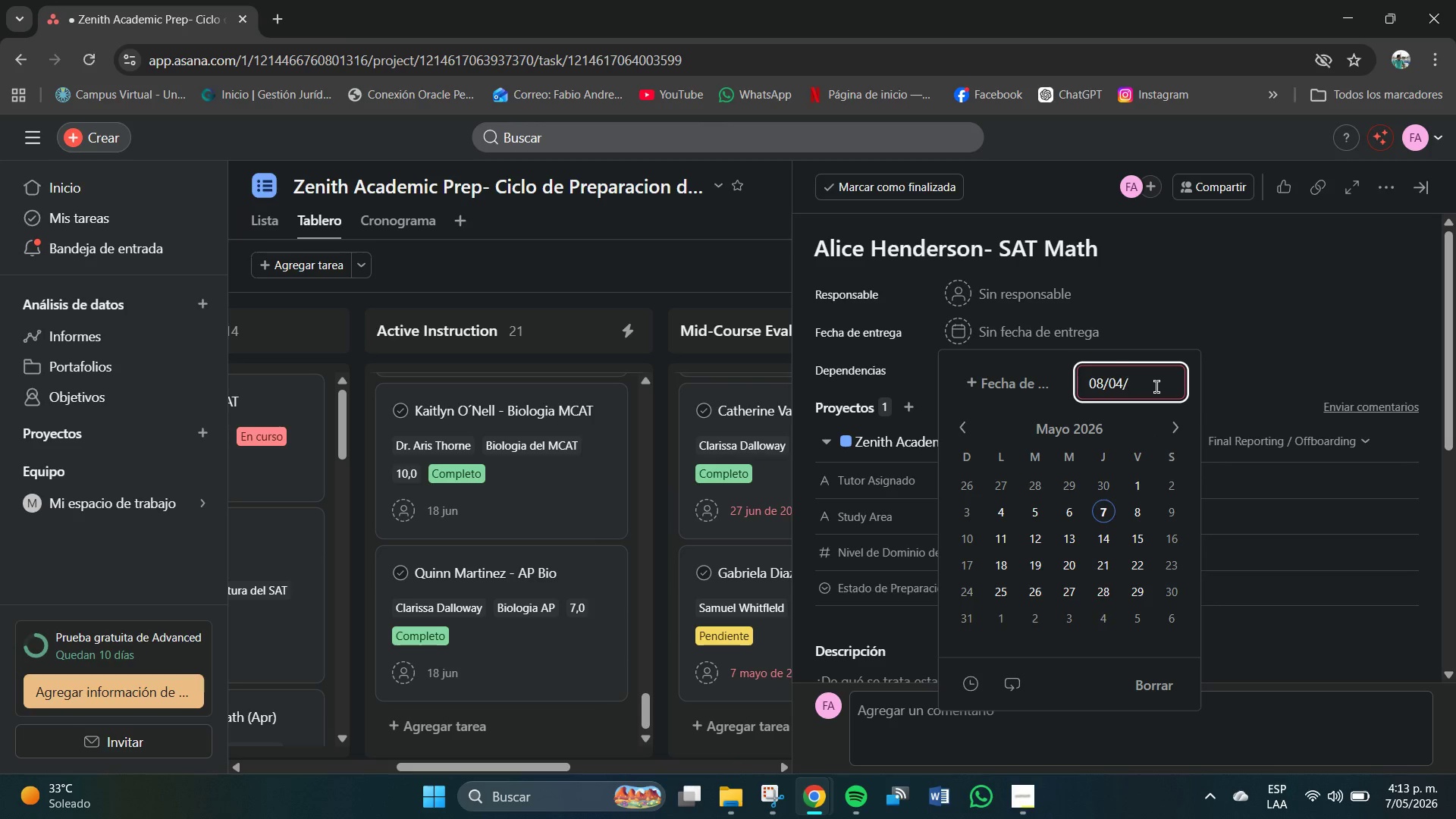 
key(Numpad2)
 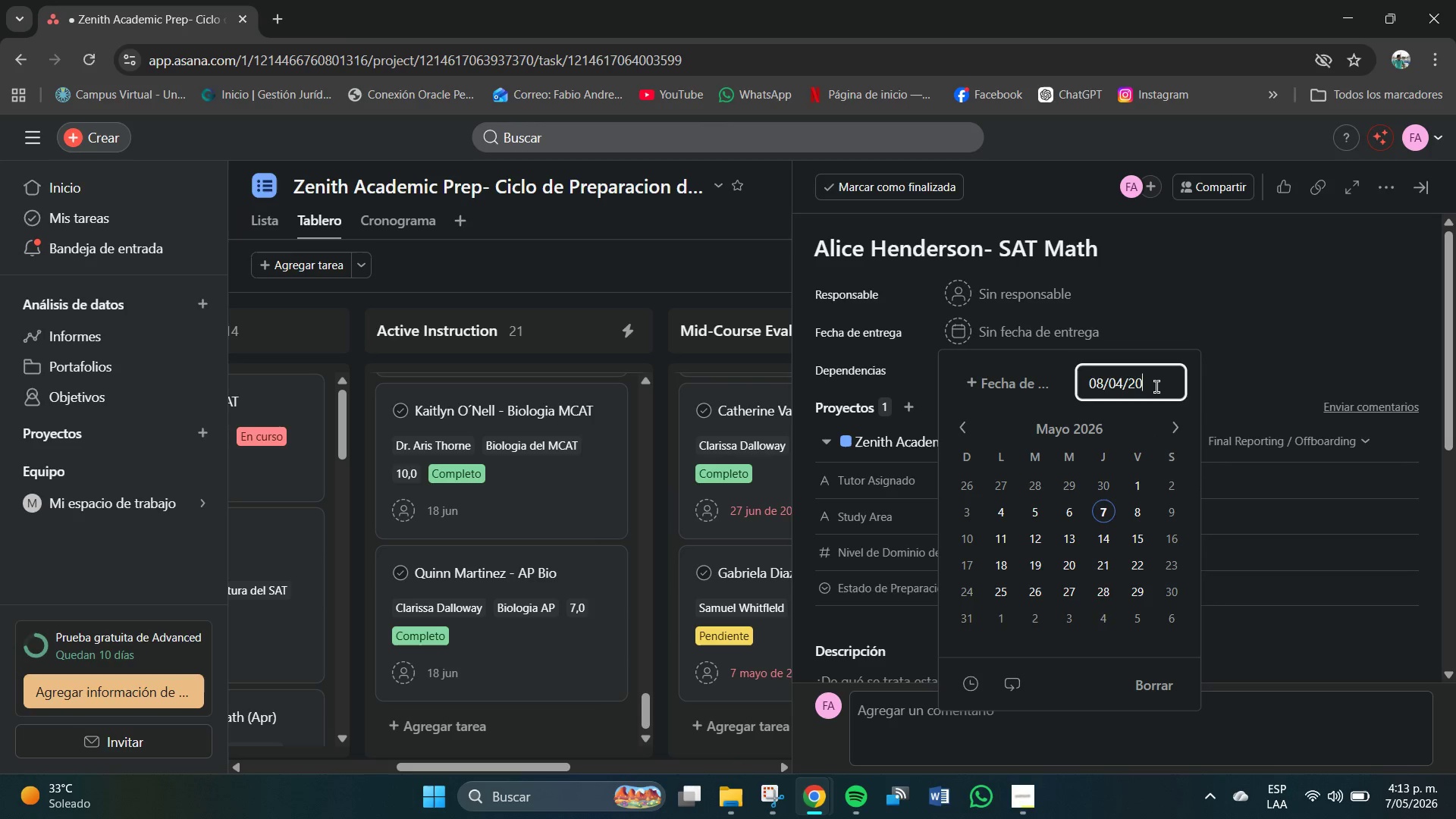 
key(Numpad0)
 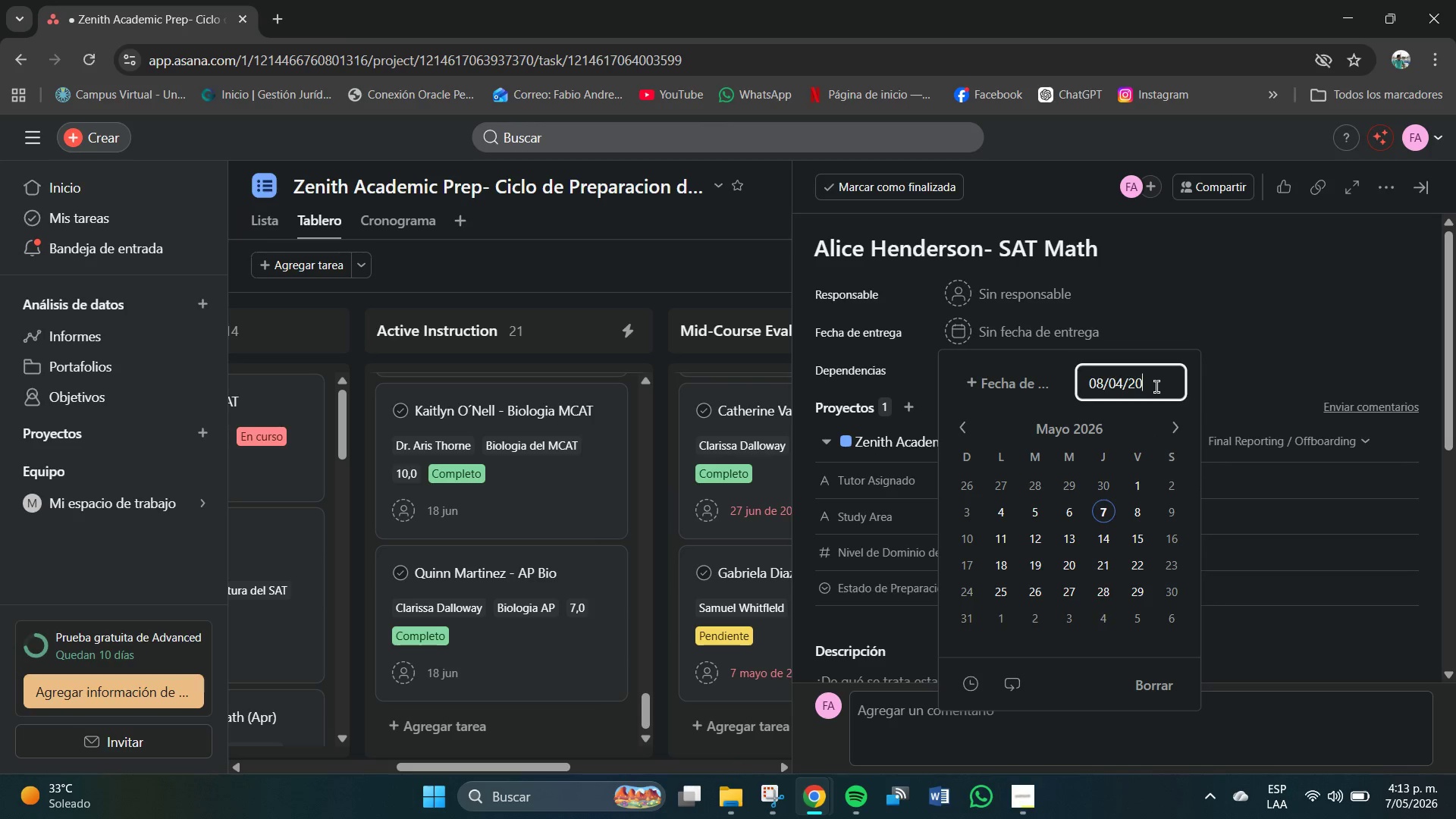 
key(Numpad2)
 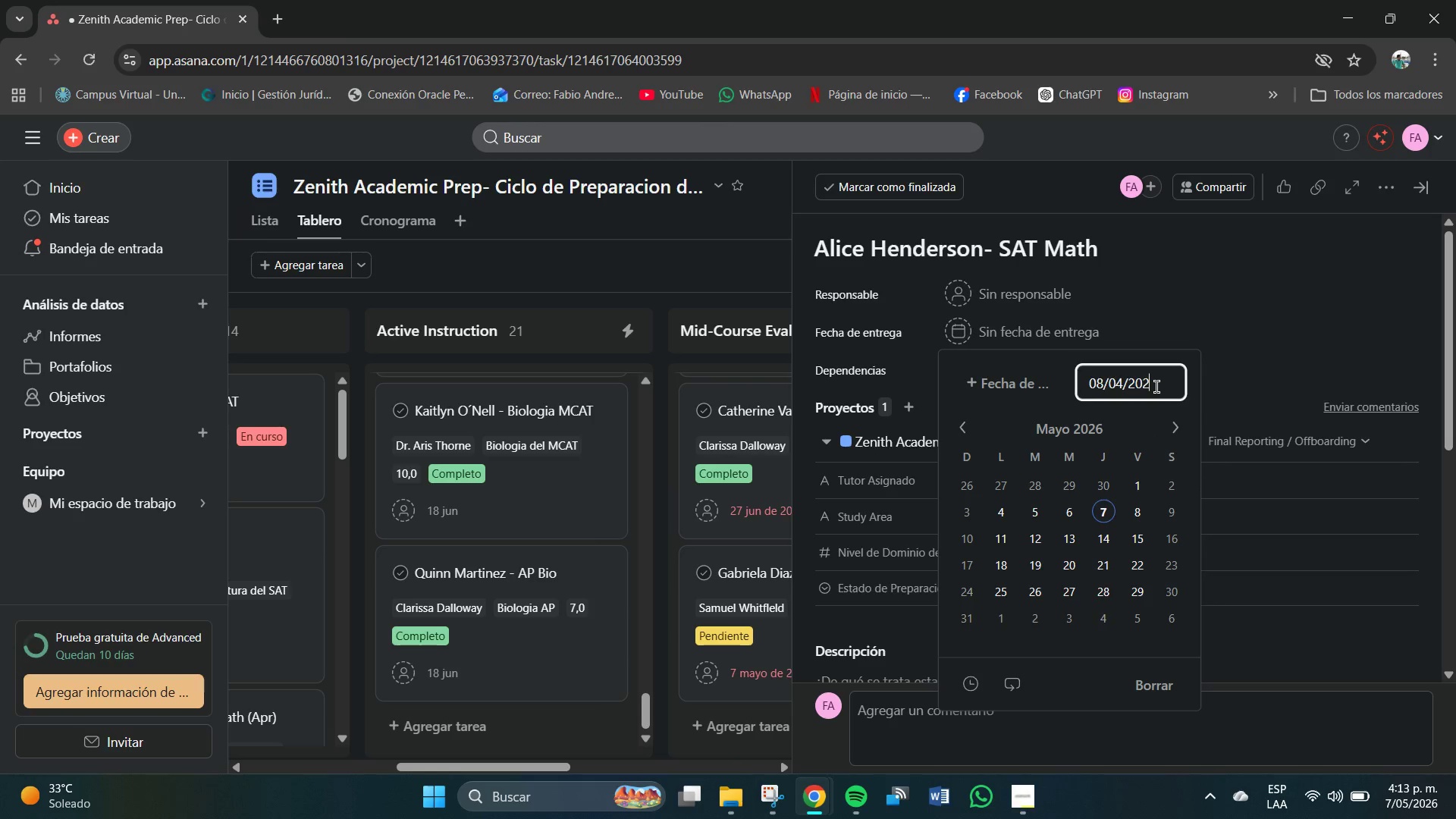 
key(Numpad4)
 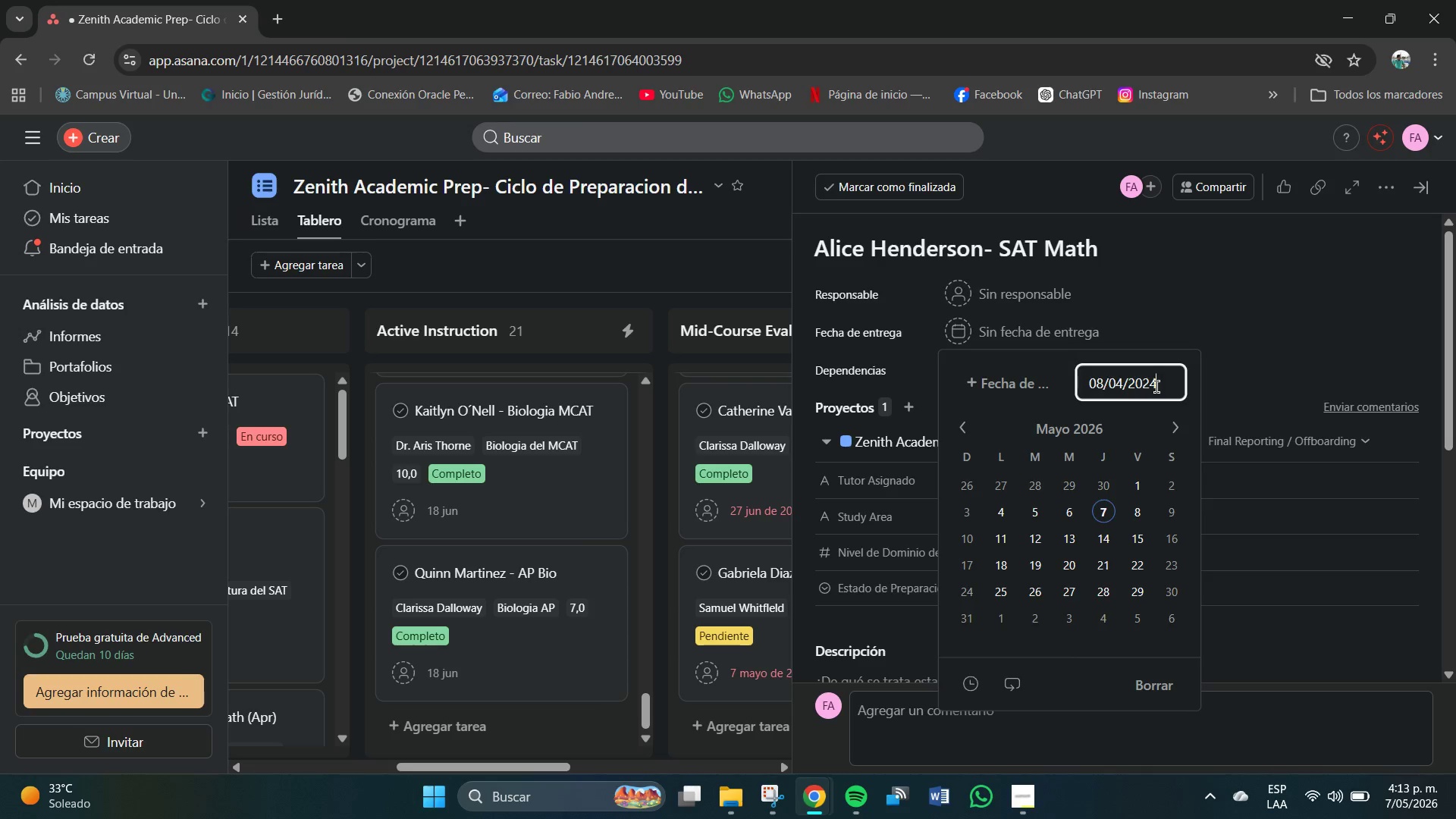 
key(NumpadEnter)
 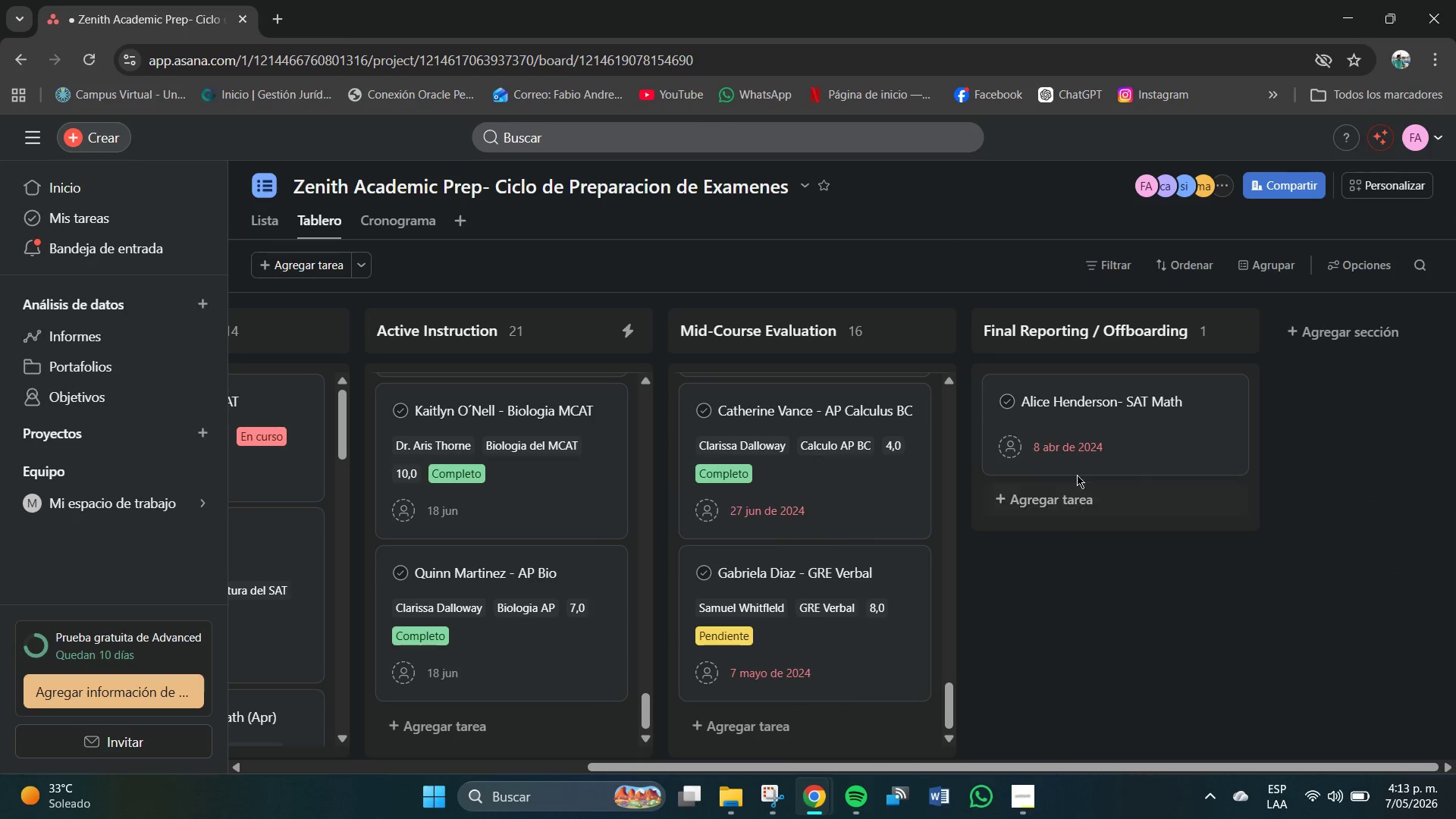 
left_click([1158, 410])
 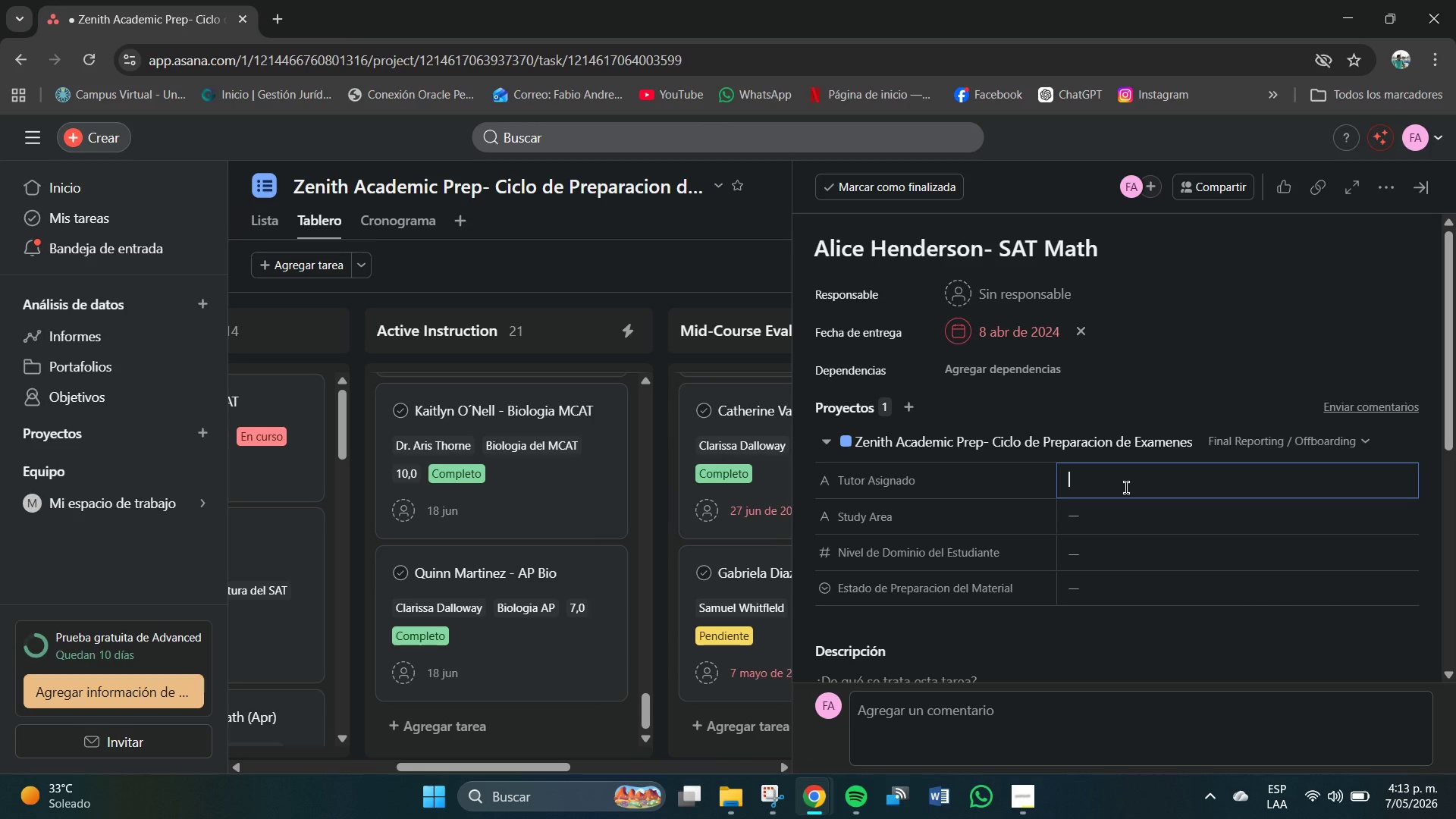 
type(Dr. Aris Thorne)
 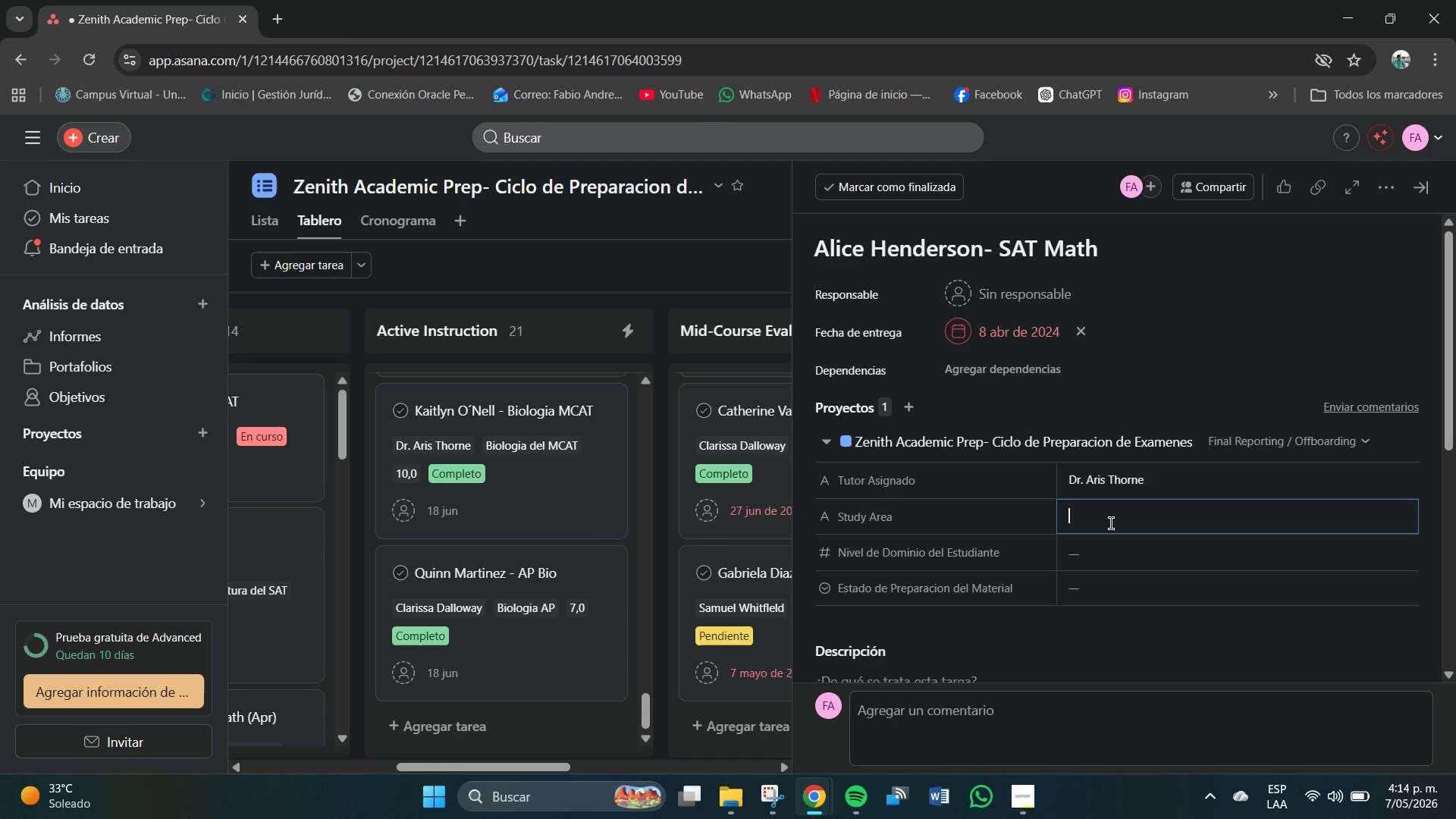 
type(Mte)
key(Backspace)
key(Backspace)
type(atematicas ed)
key(Backspace)
key(Backspace)
type(del Sat)
key(Backspace)
key(Backspace)
key(Backspace)
key(Tab)
 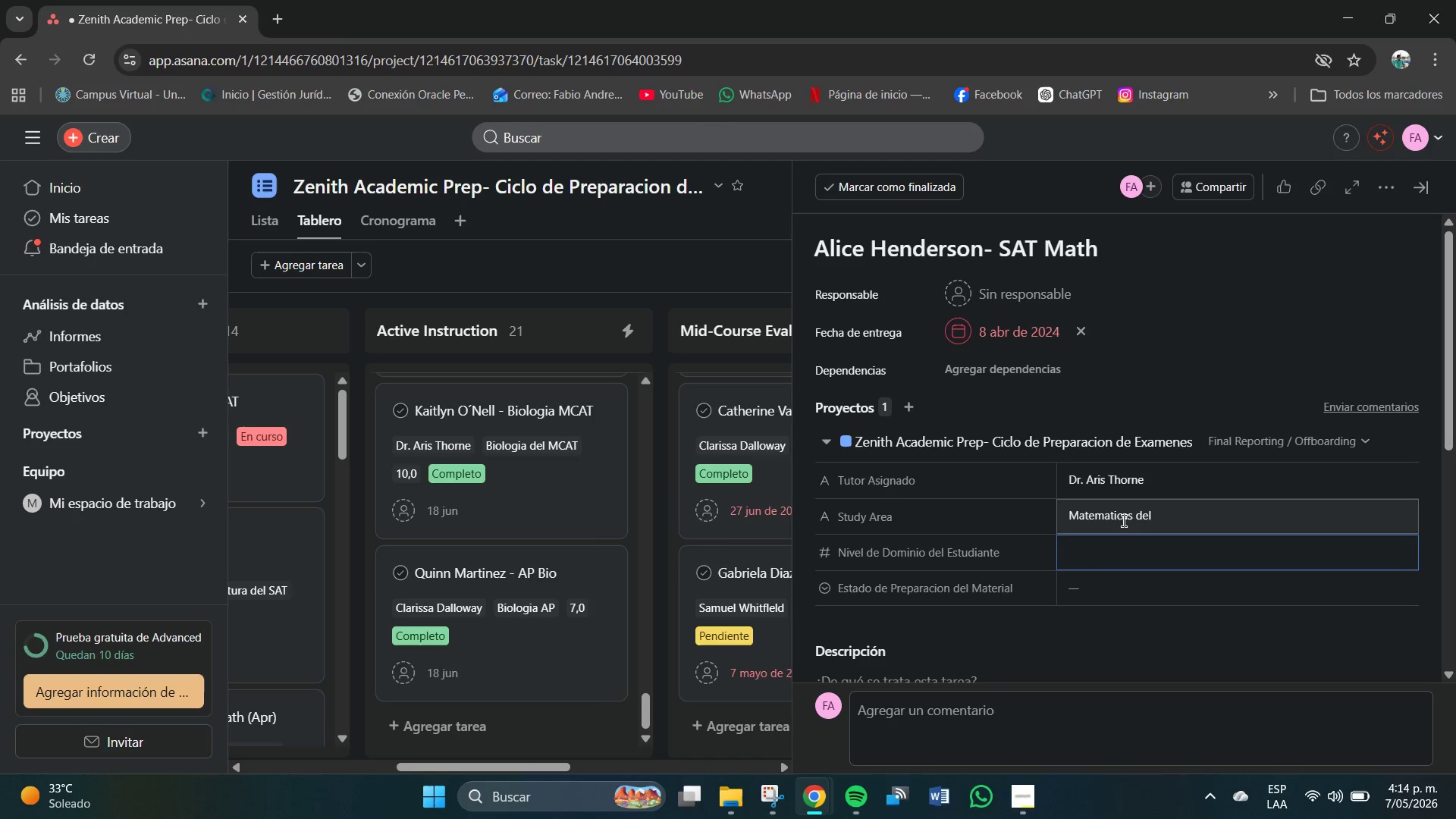 
left_click([1175, 521])
 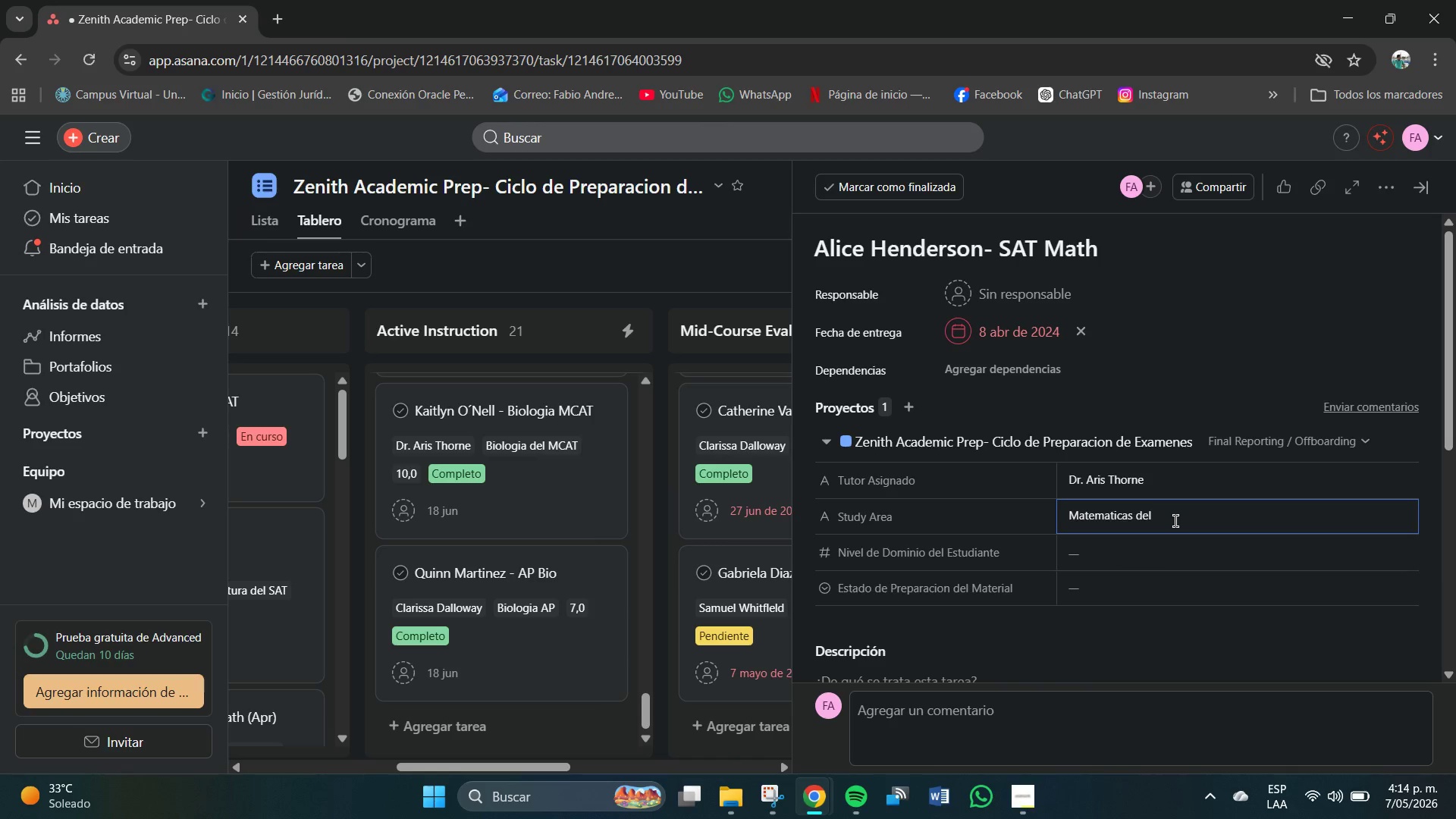 
type(SAT)
 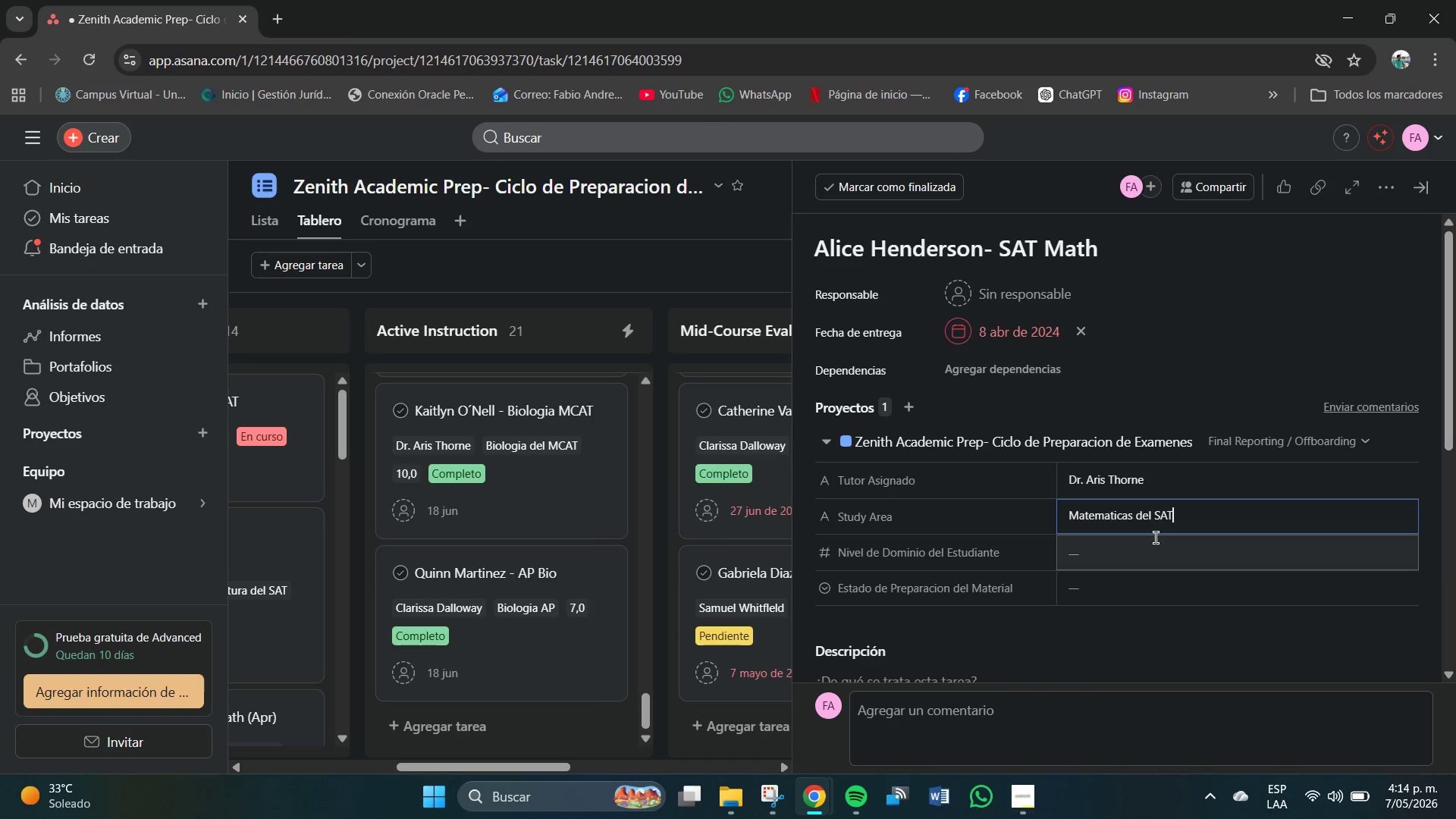 
left_click([1153, 545])
 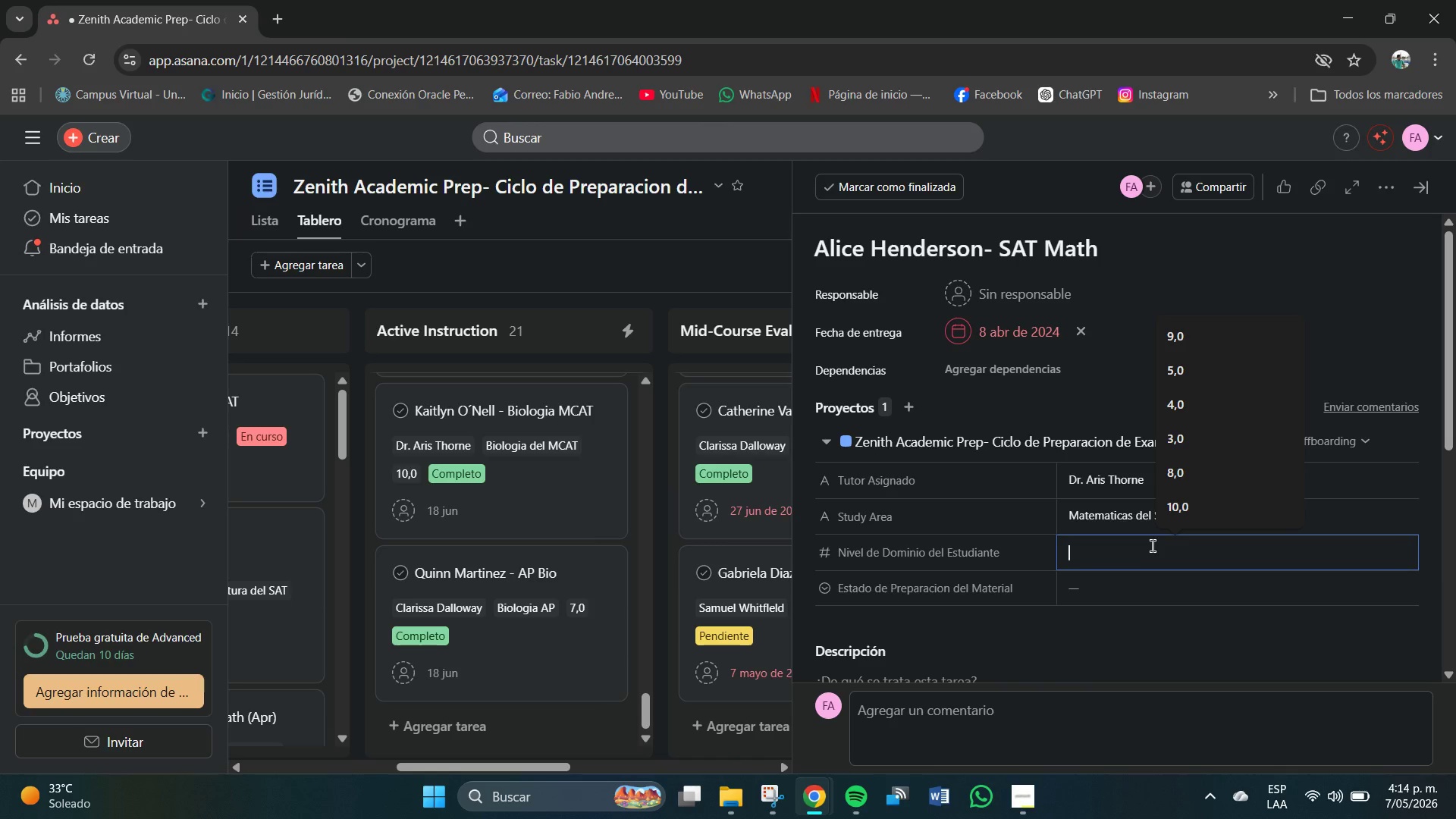 
key(Numpad4)
 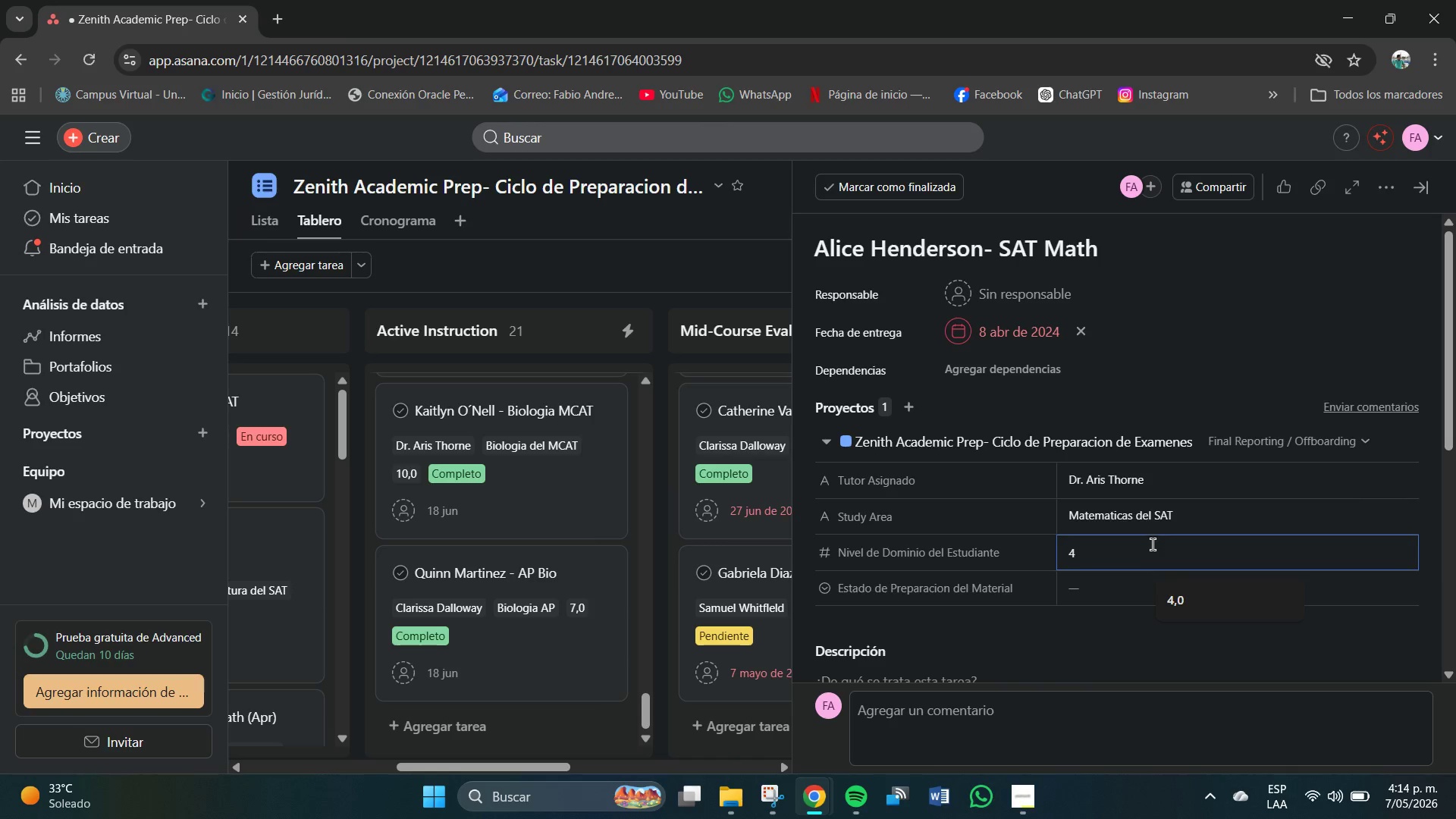 
key(NumpadEnter)
 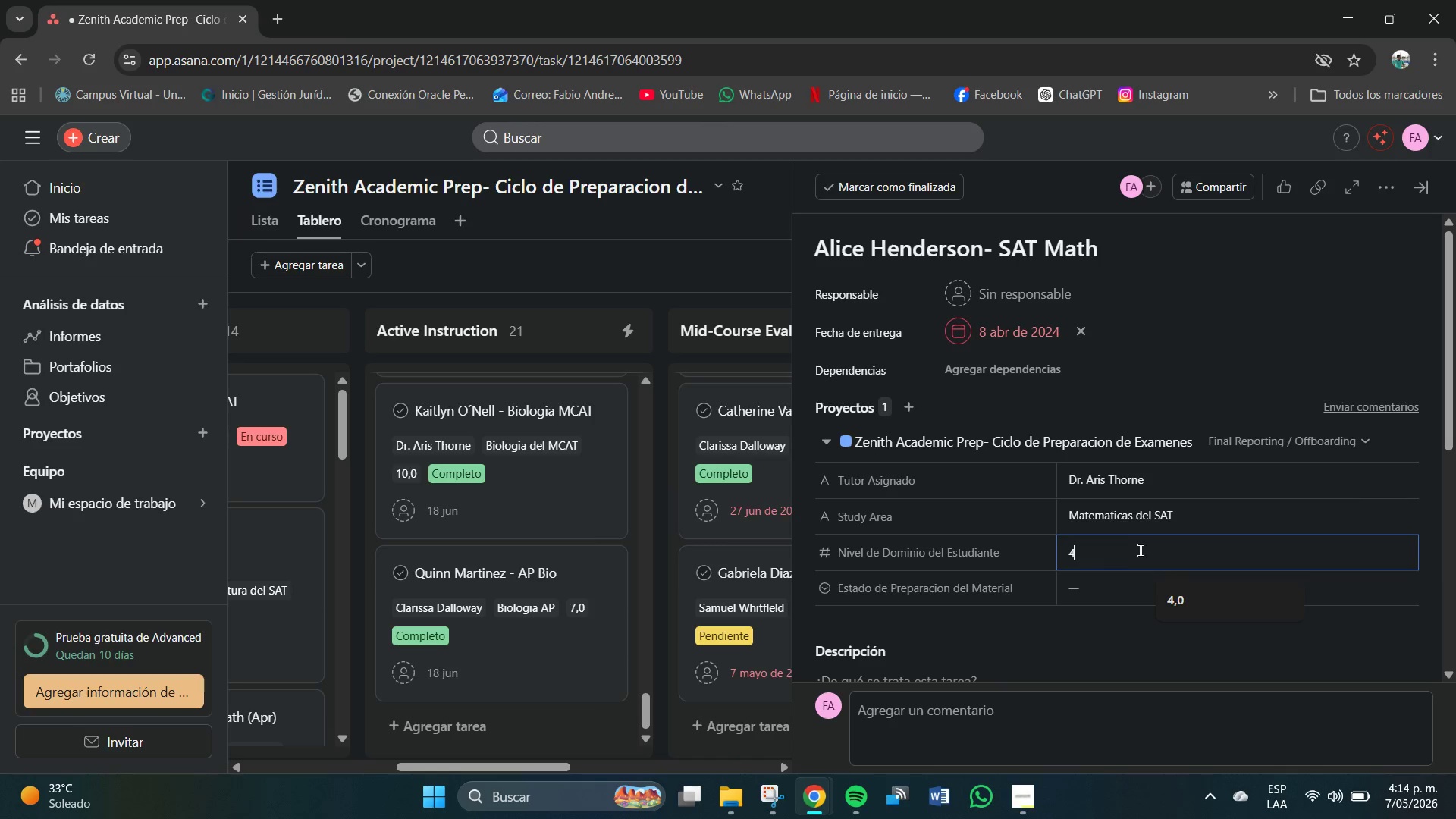 
mouse_move([1103, 573])
 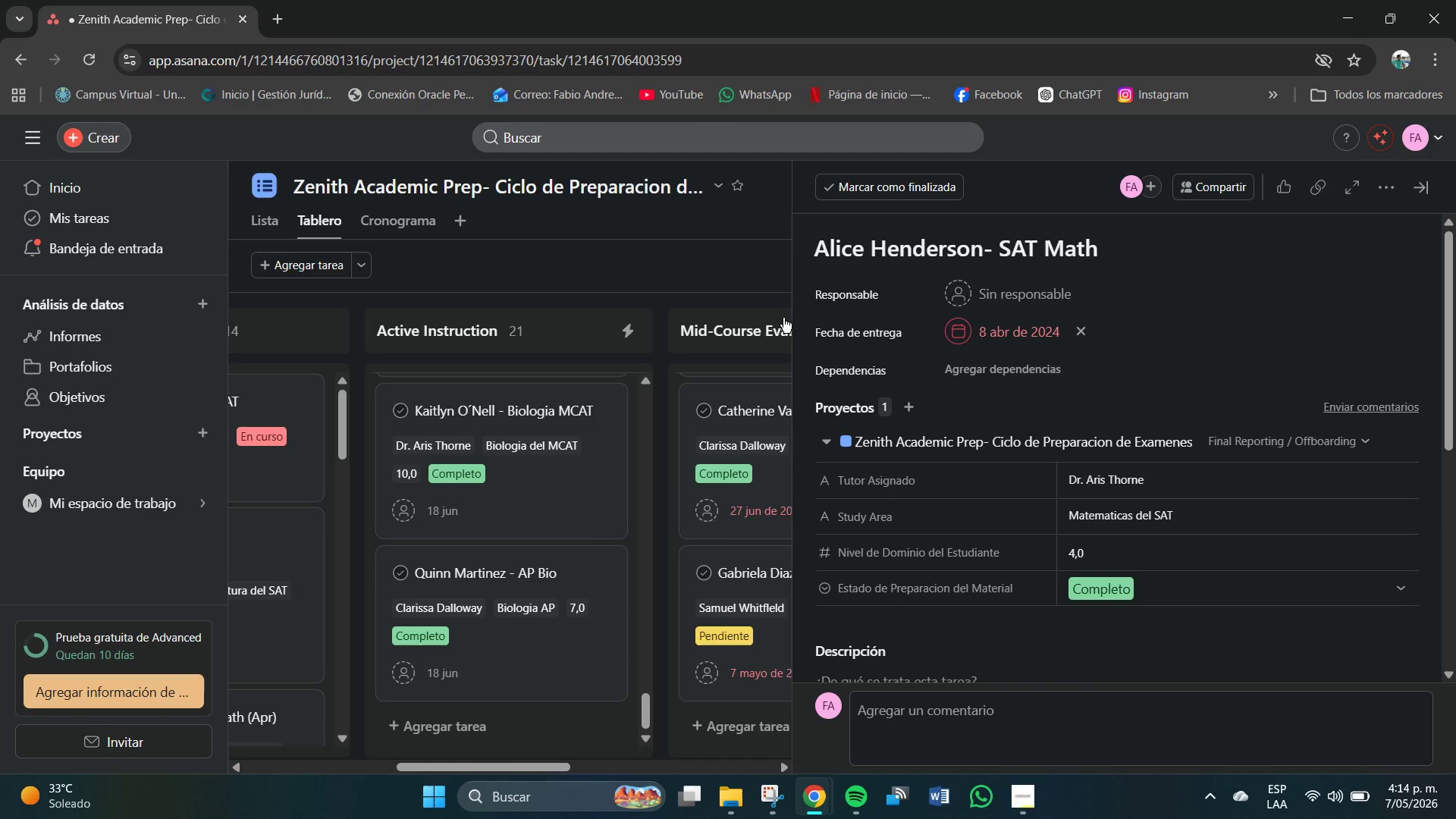 
left_click([702, 251])
 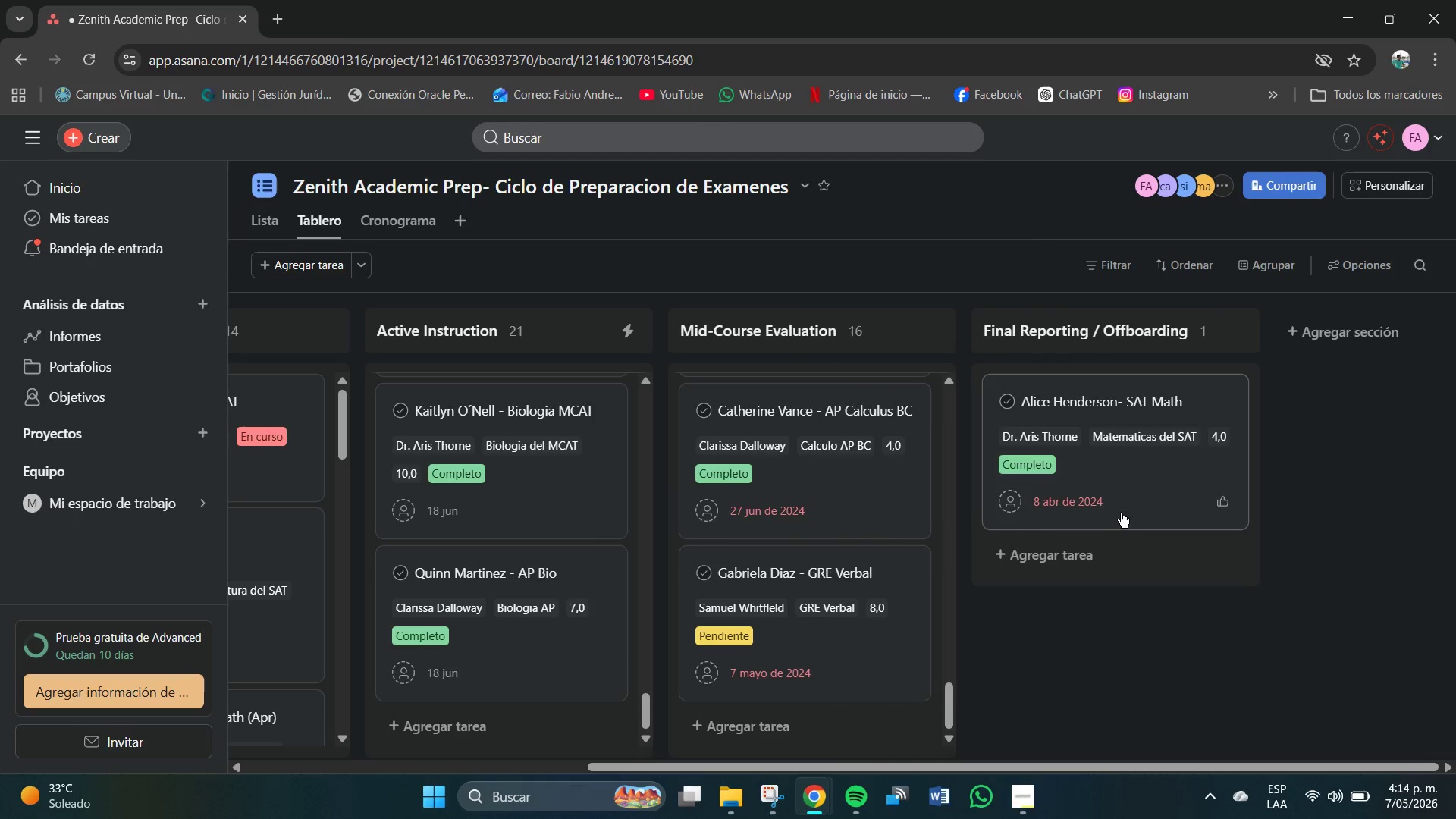 
scroll: coordinate [1131, 537], scroll_direction: down, amount: 3.0
 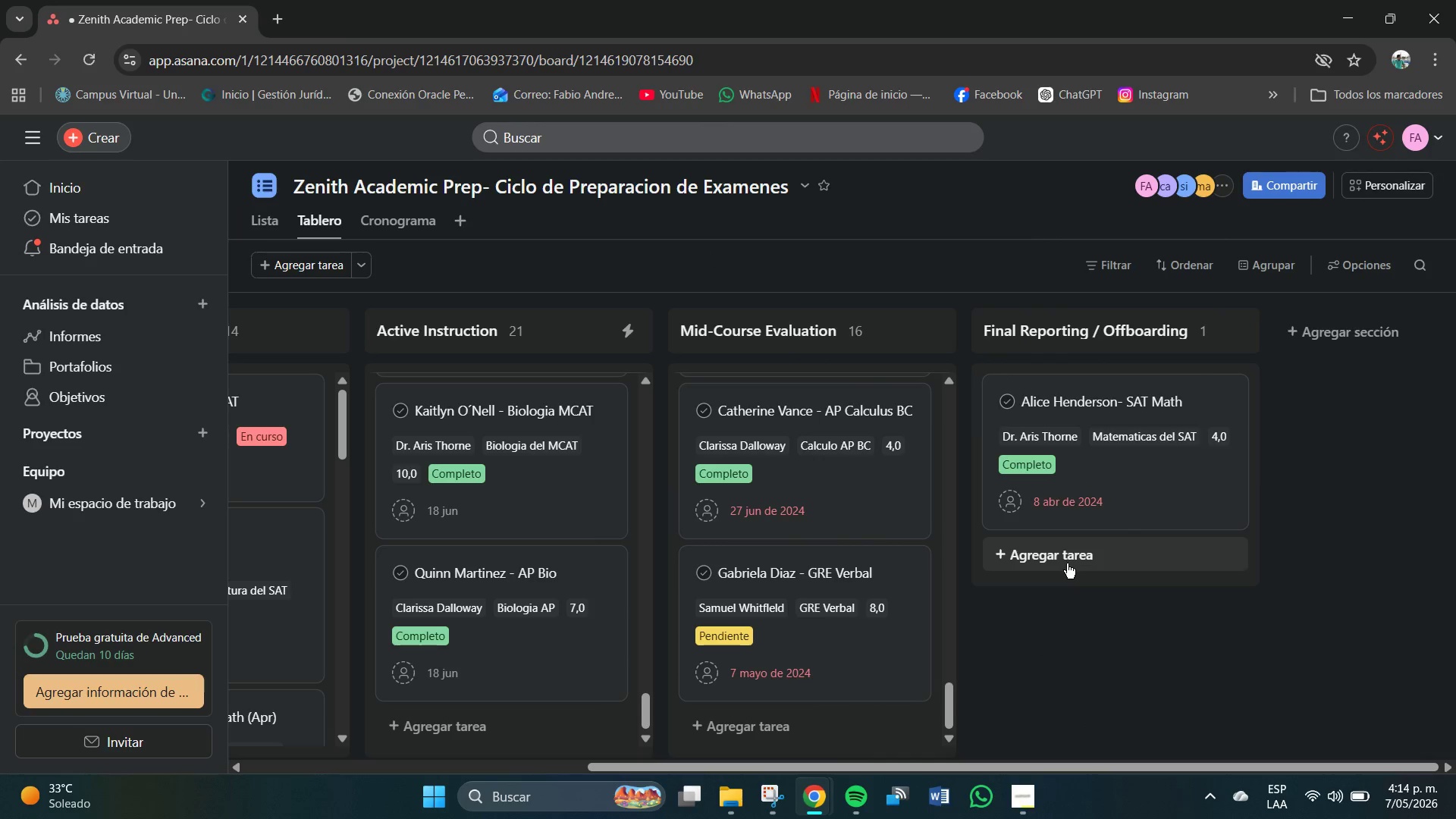 
left_click([1065, 563])
 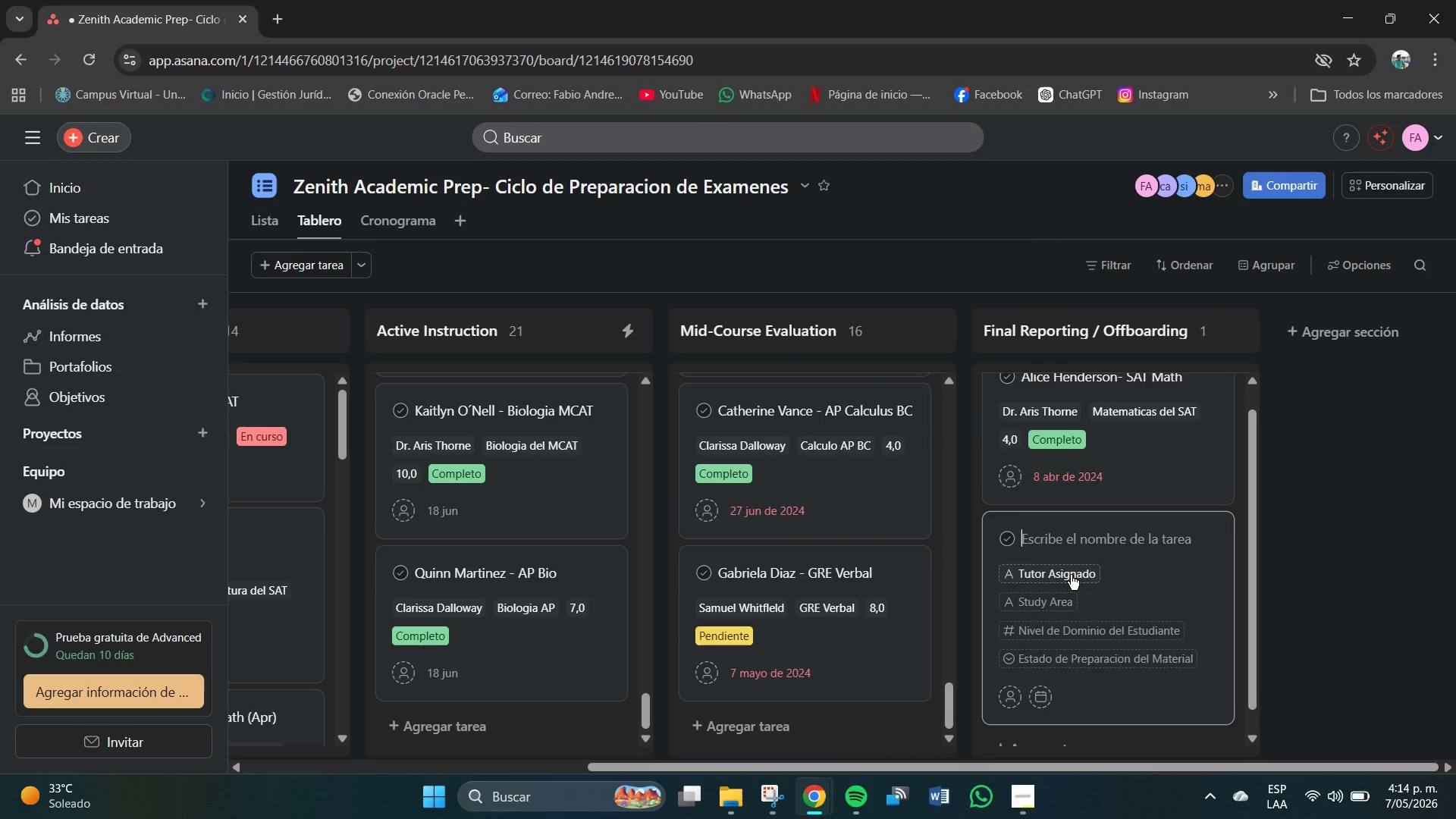 
scroll: coordinate [1071, 576], scroll_direction: down, amount: 2.0
 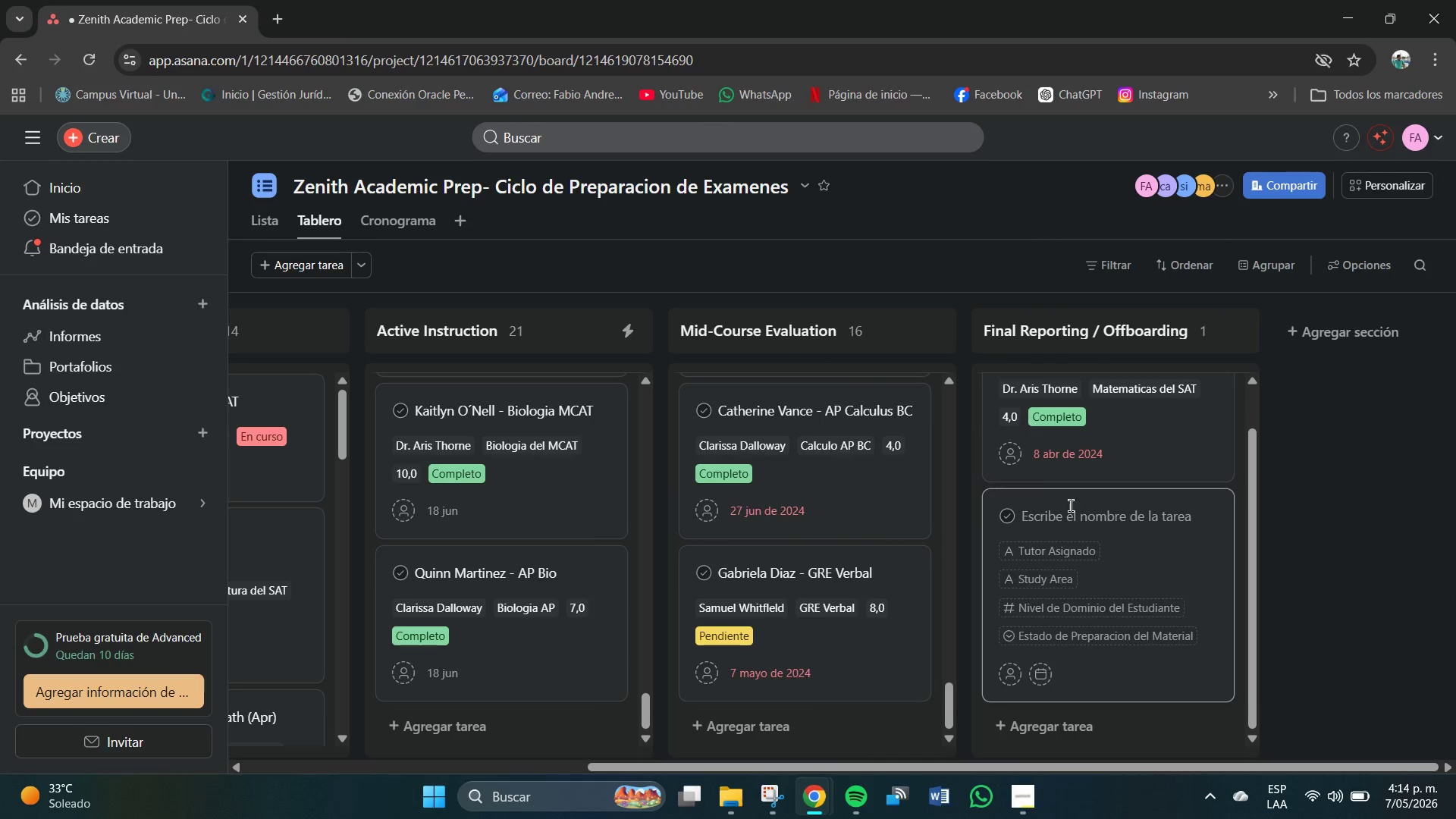 
left_click([1071, 506])
 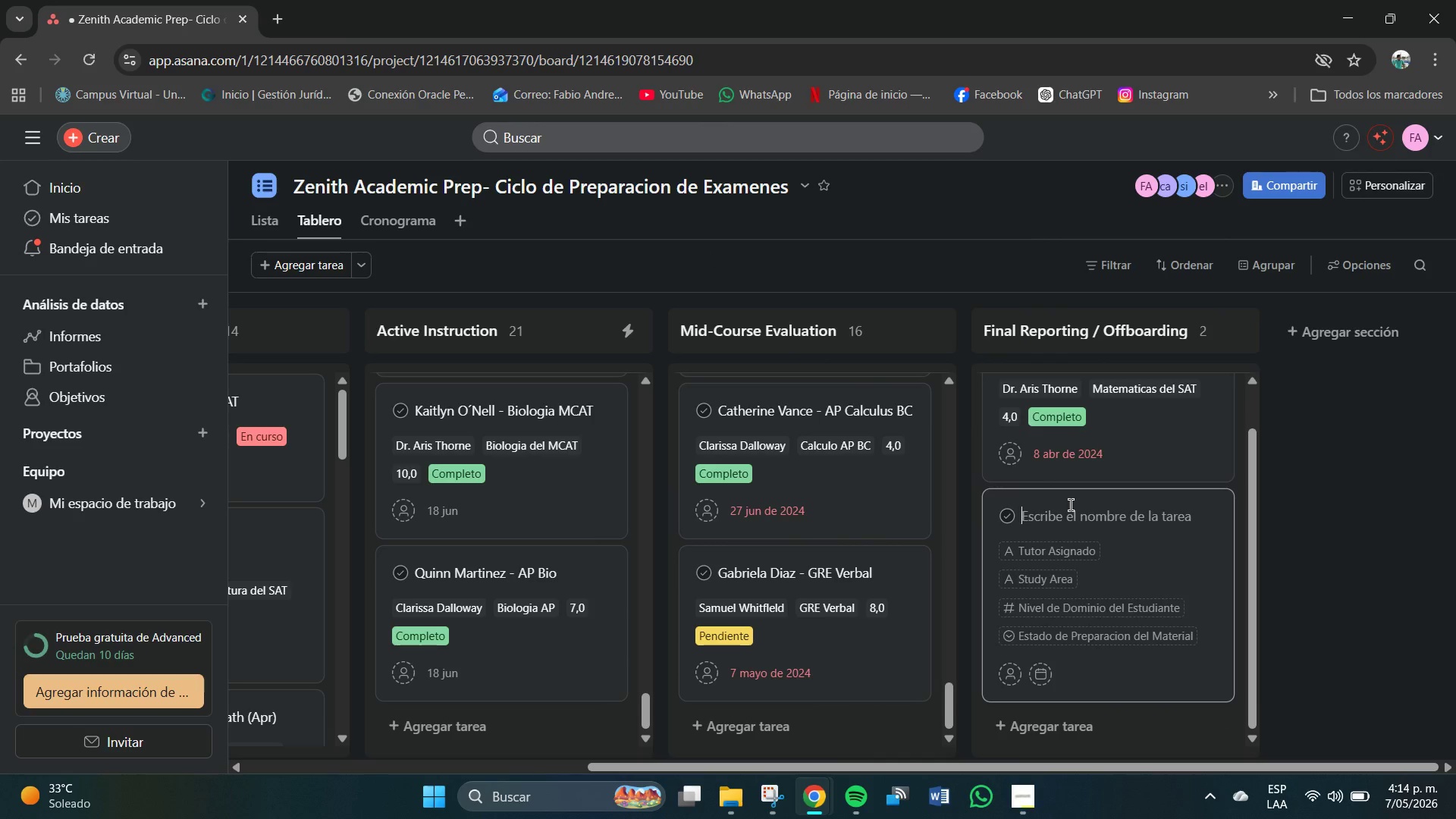 
type(Benjamin)
 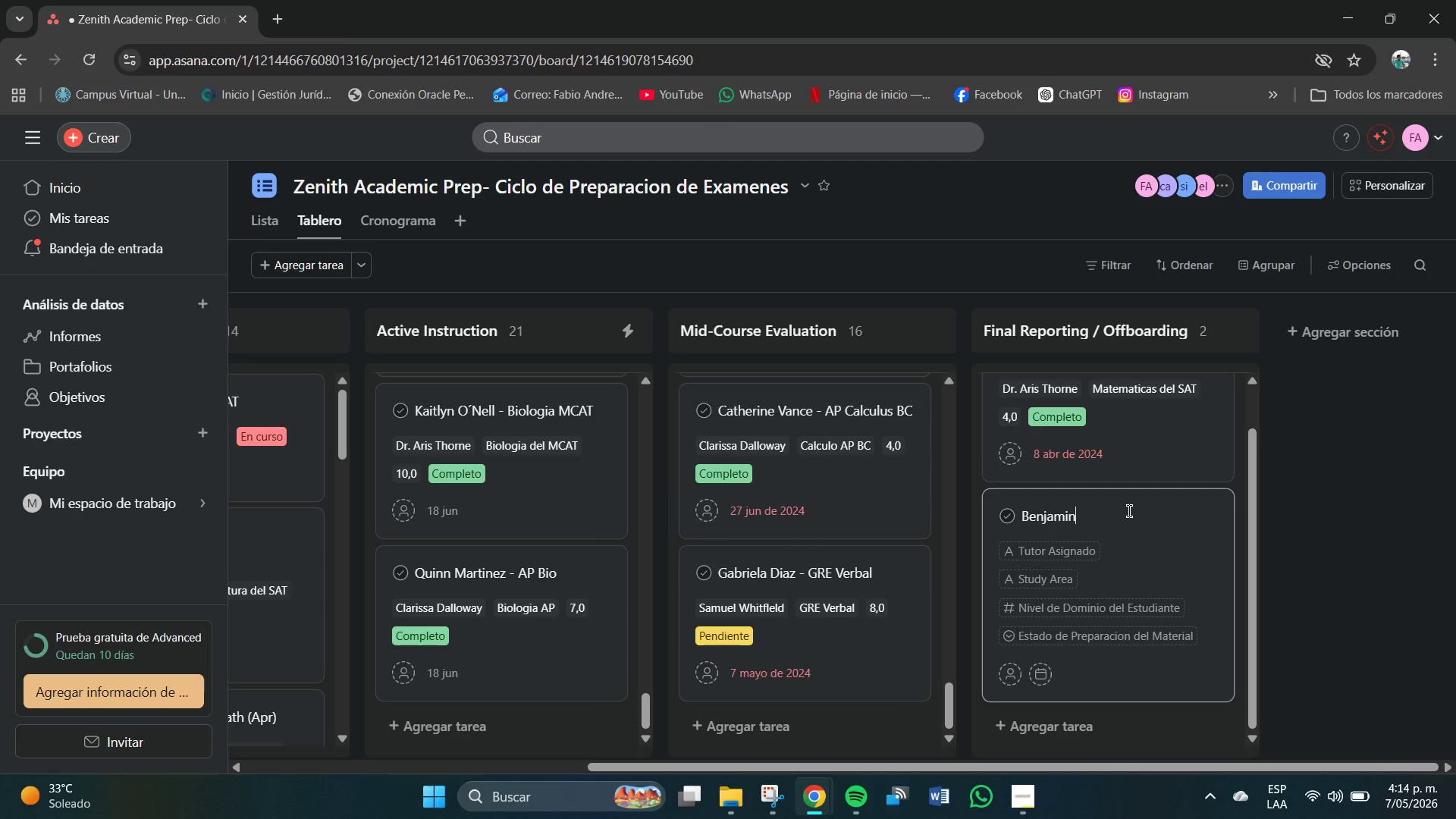 
type( Vh)
key(Backspace)
key(Backspace)
type(Chol - Lsa)
key(Backspace)
key(Backspace)
type(SAT)
 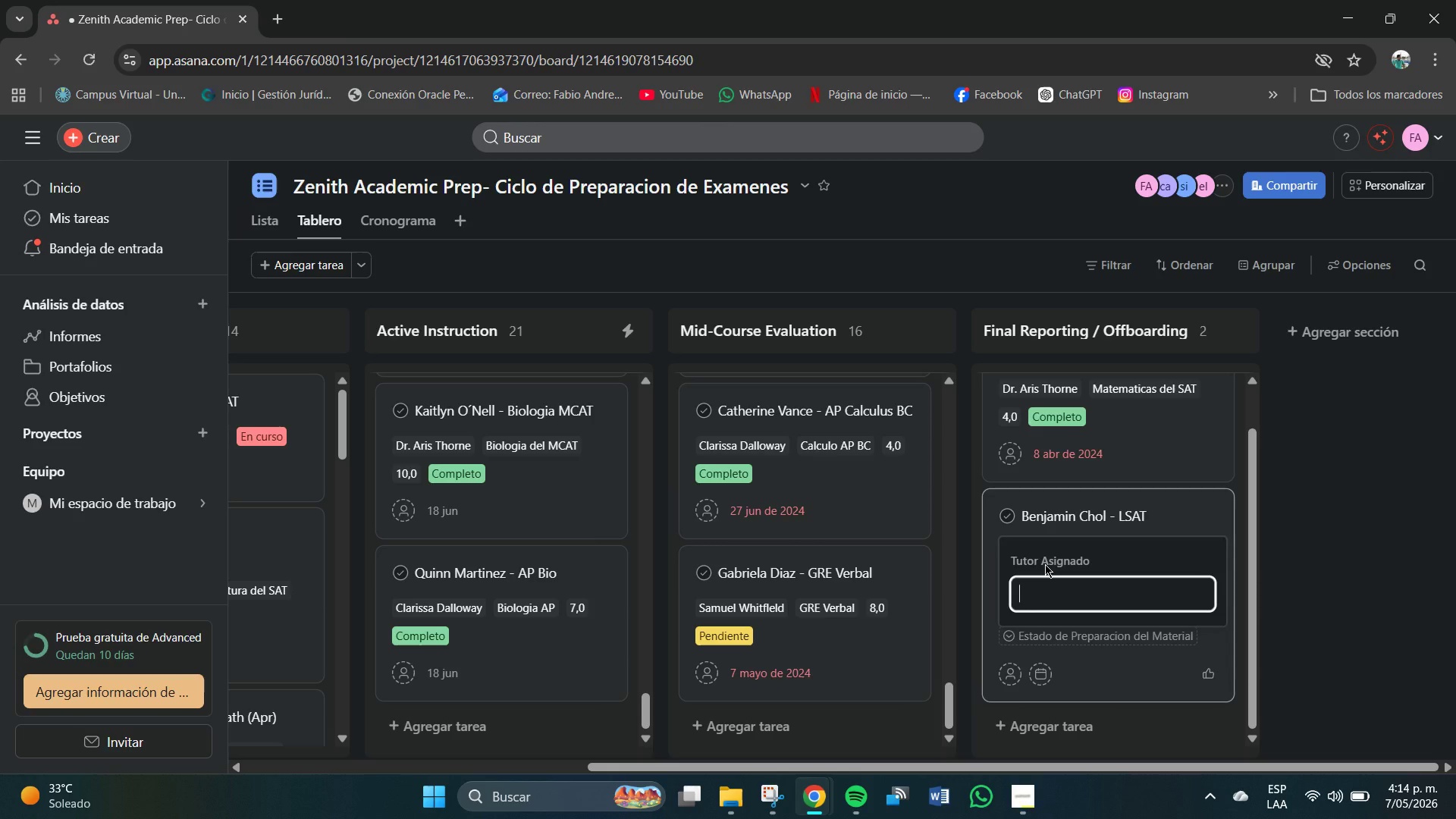 
wait(6.78)
 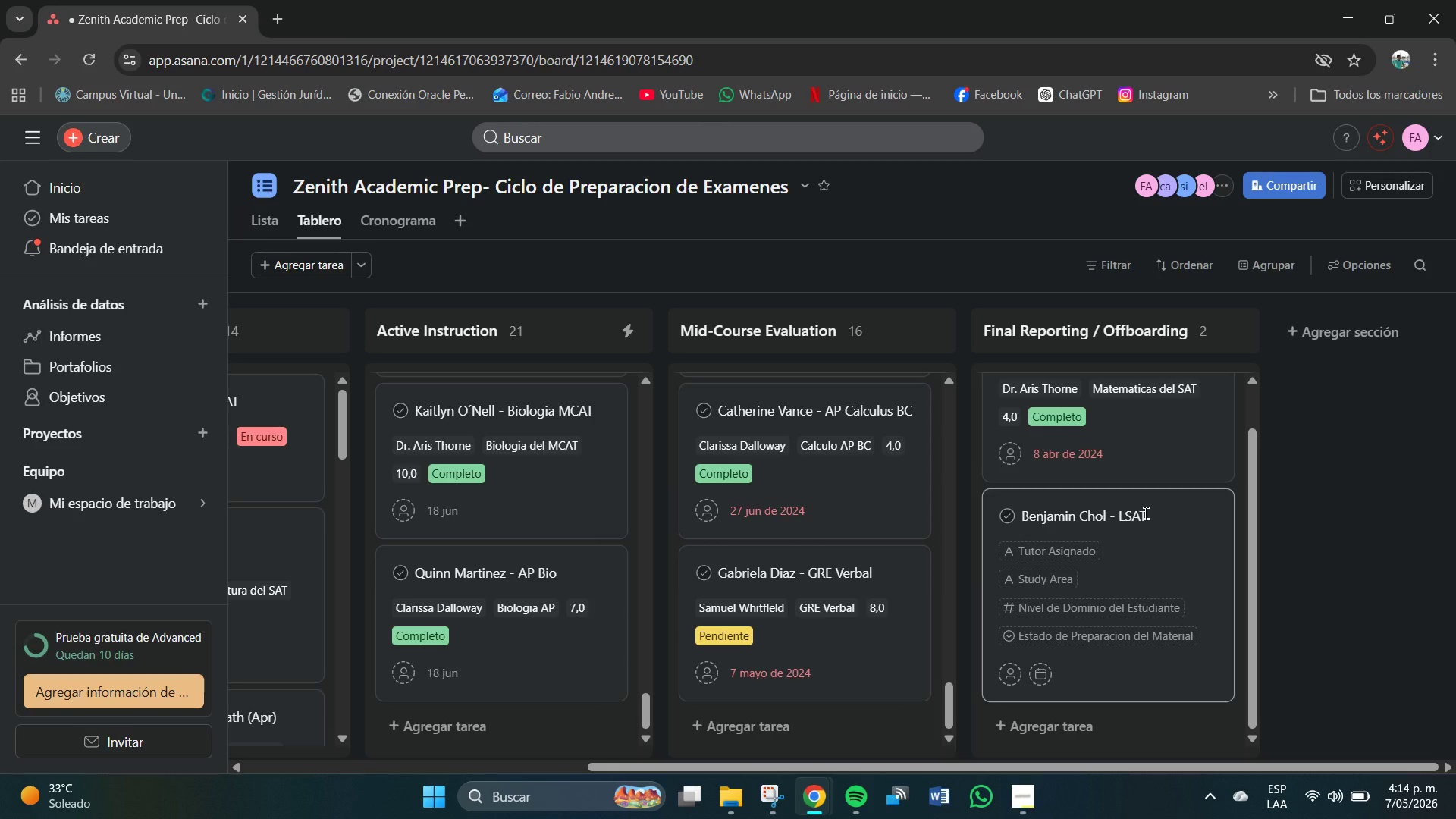 
left_click([1059, 603])
 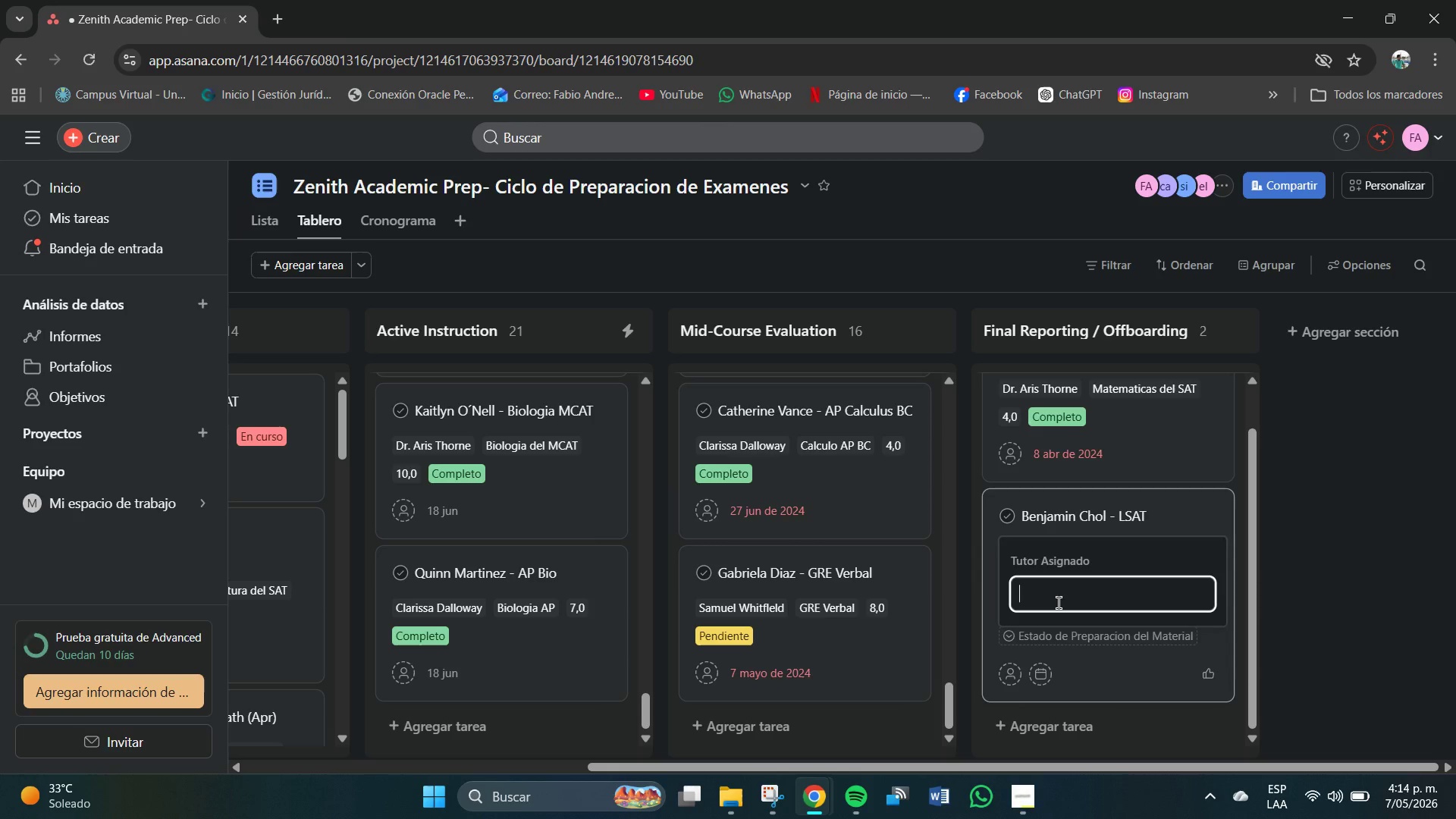 
type(mA)
key(Backspace)
key(Backspace)
type(Marcus Vane)
 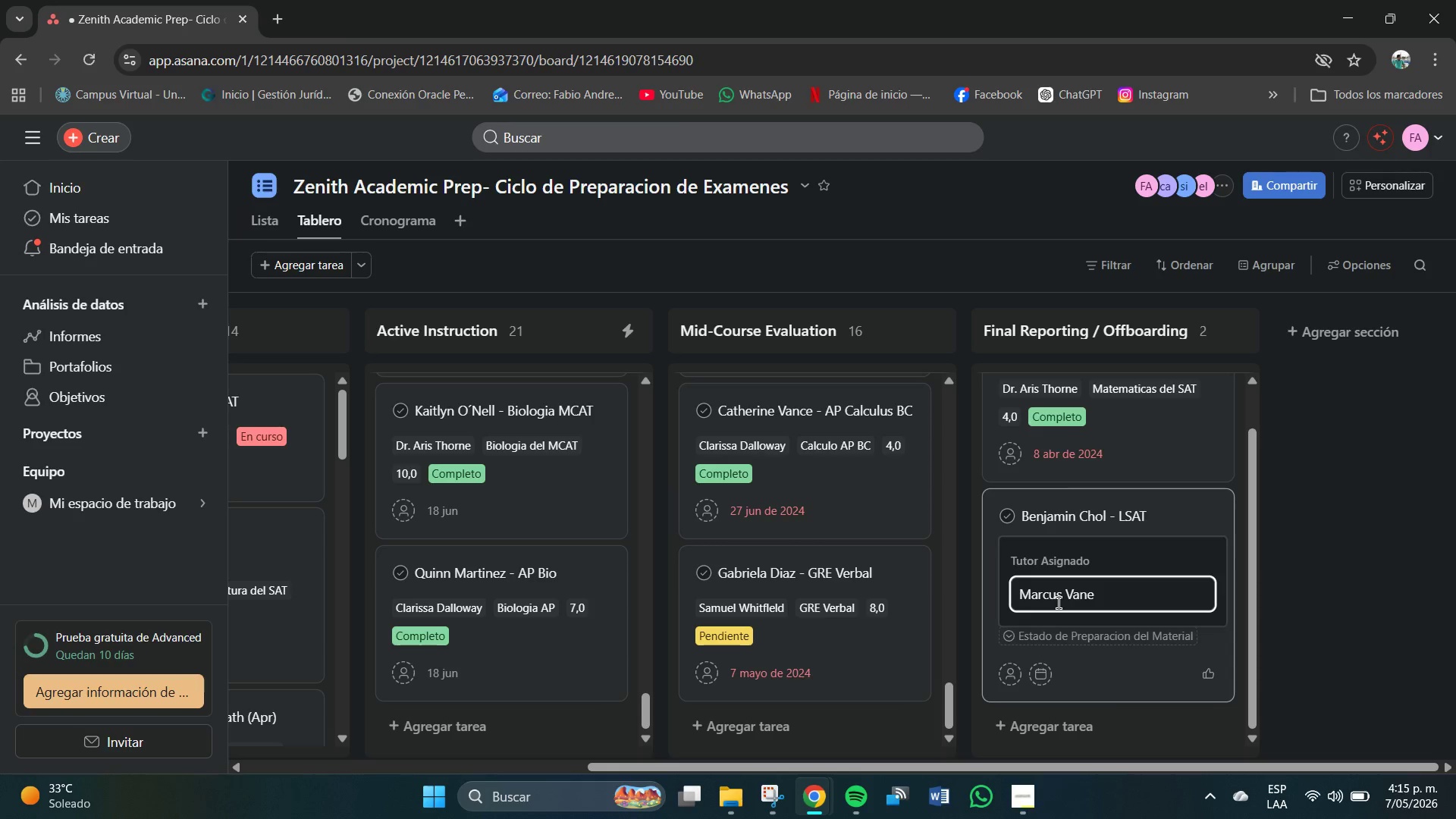 
key(Enter)
 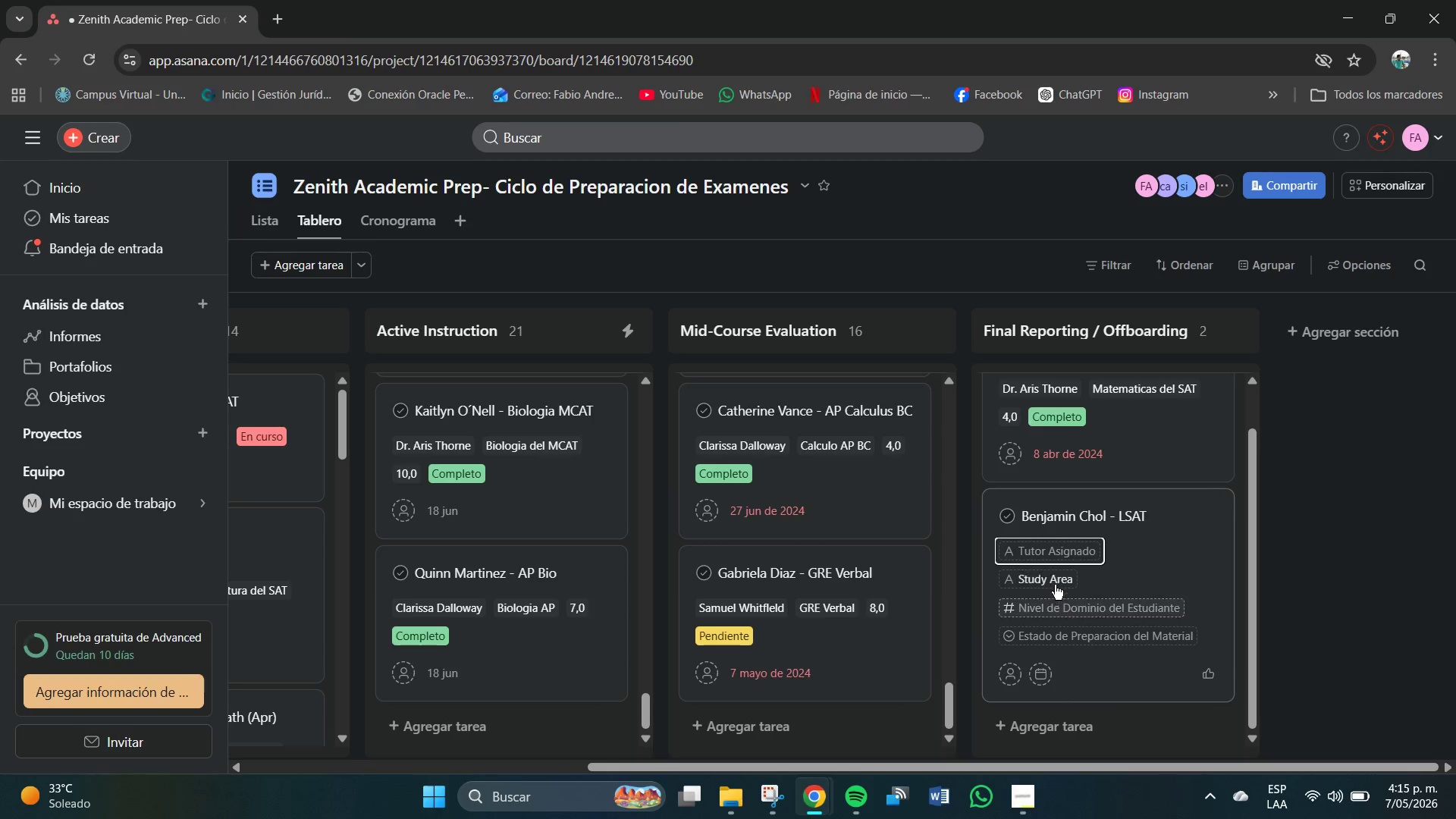 
left_click([1051, 579])
 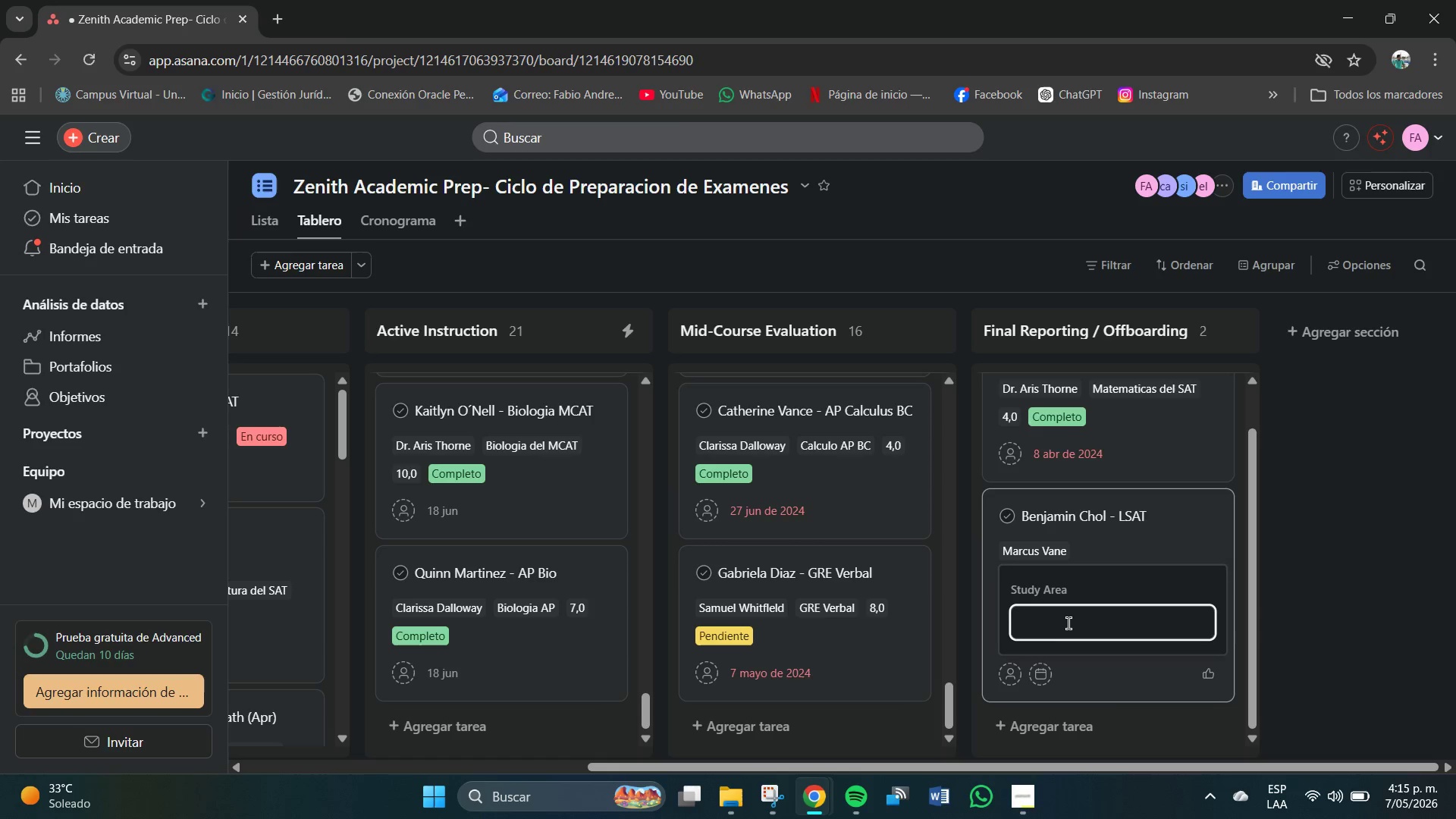 
type(LSAT)
 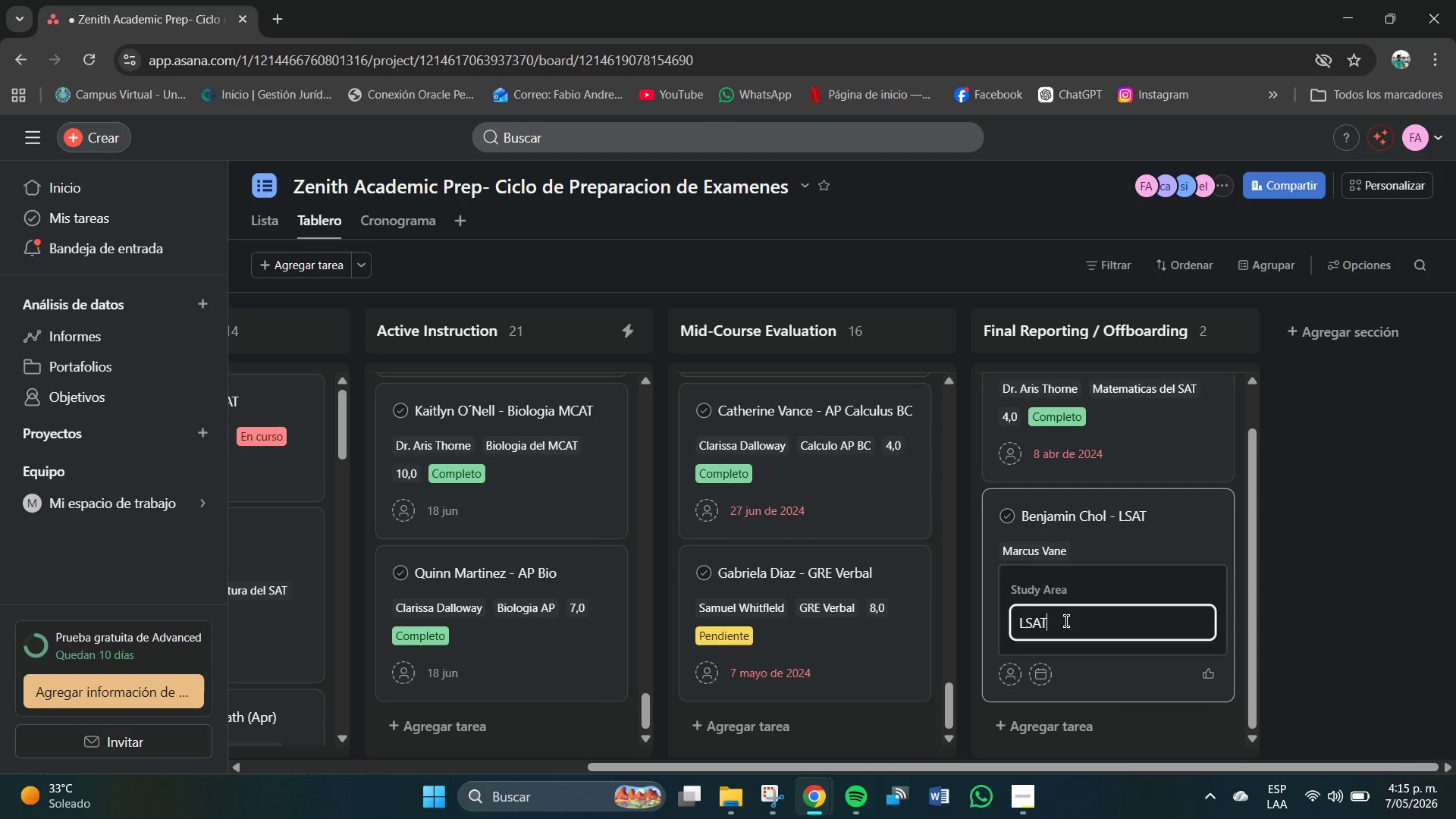 
key(Enter)
 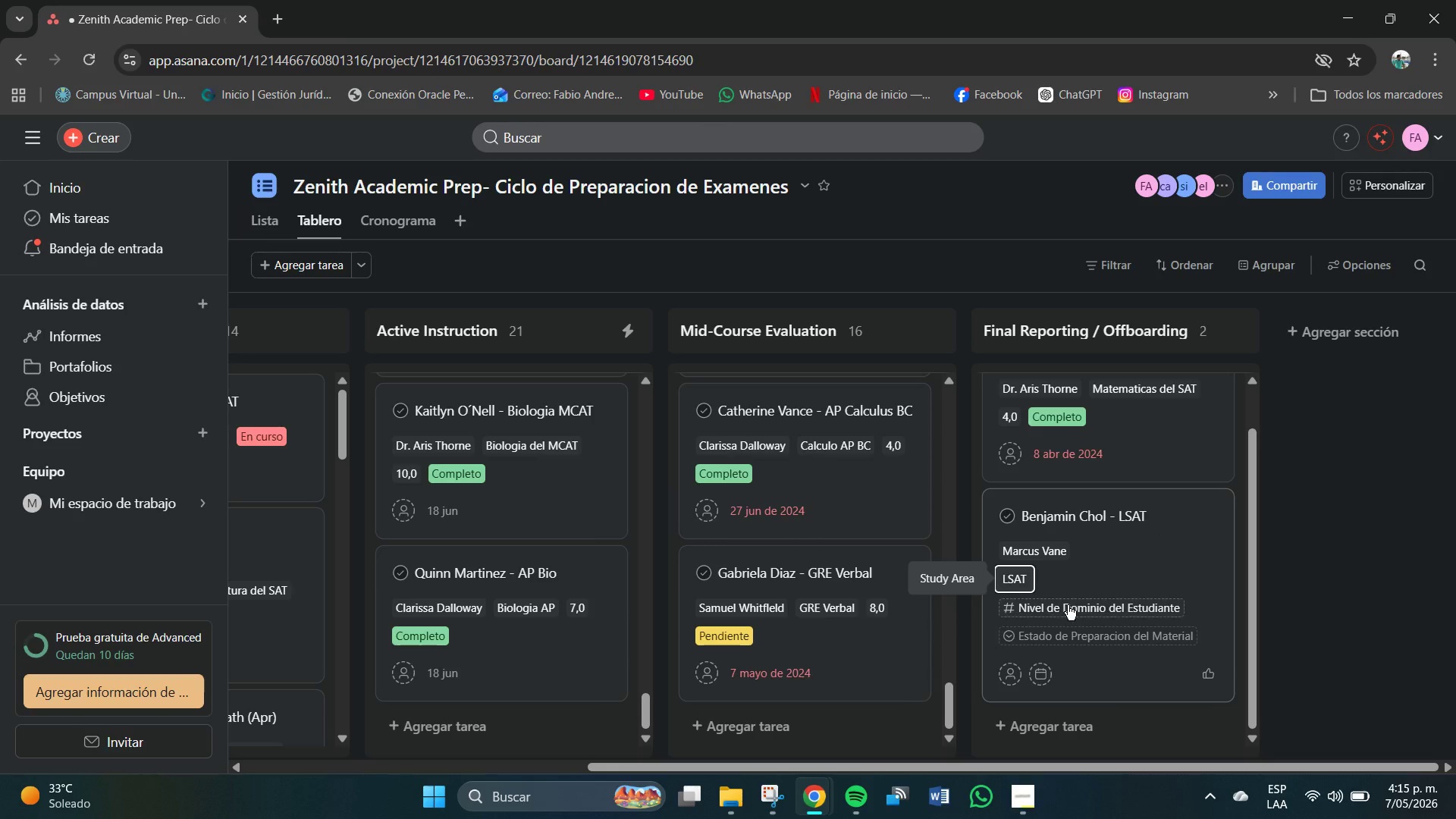 
left_click([1072, 610])
 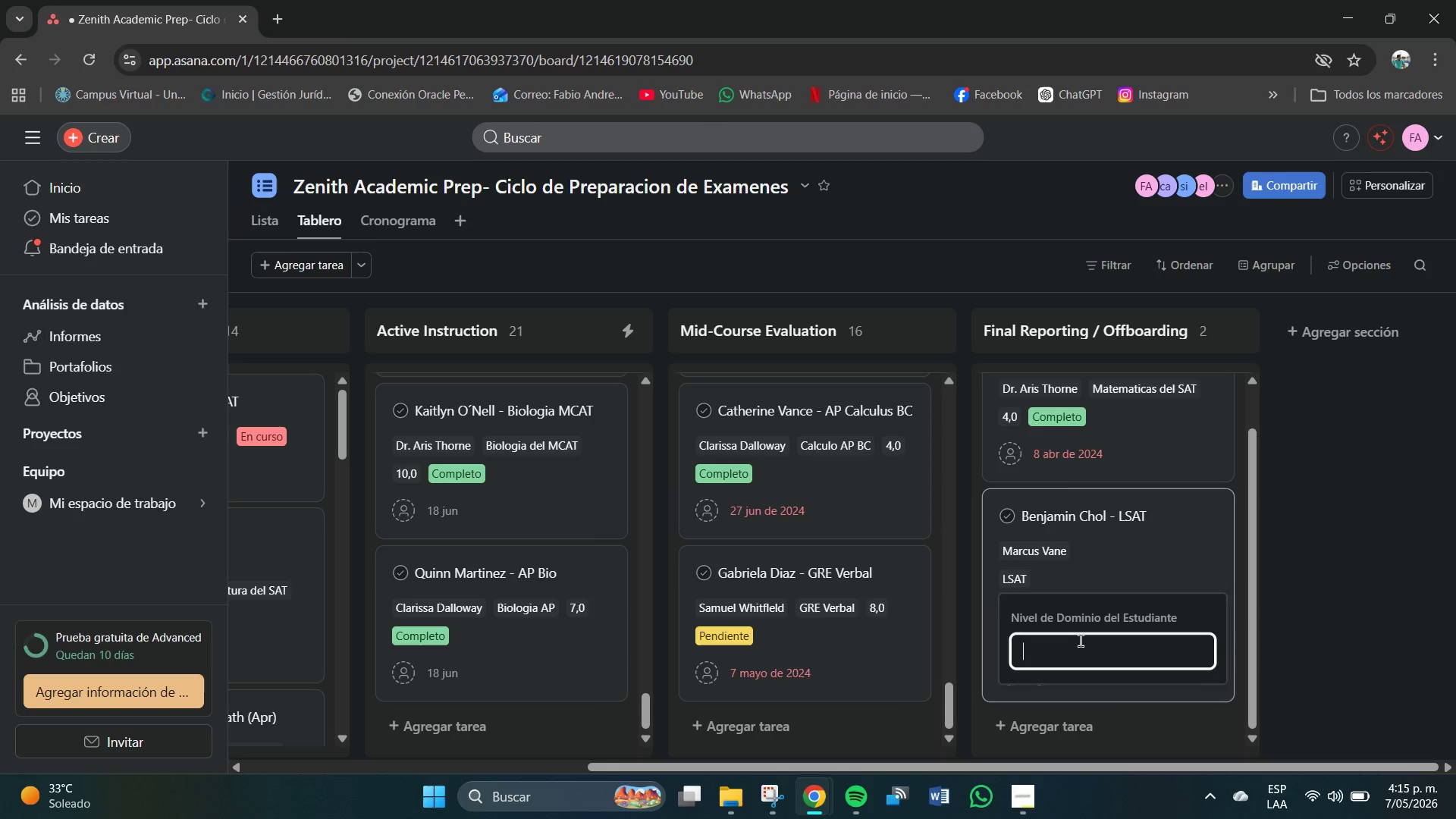 
left_click([1088, 648])
 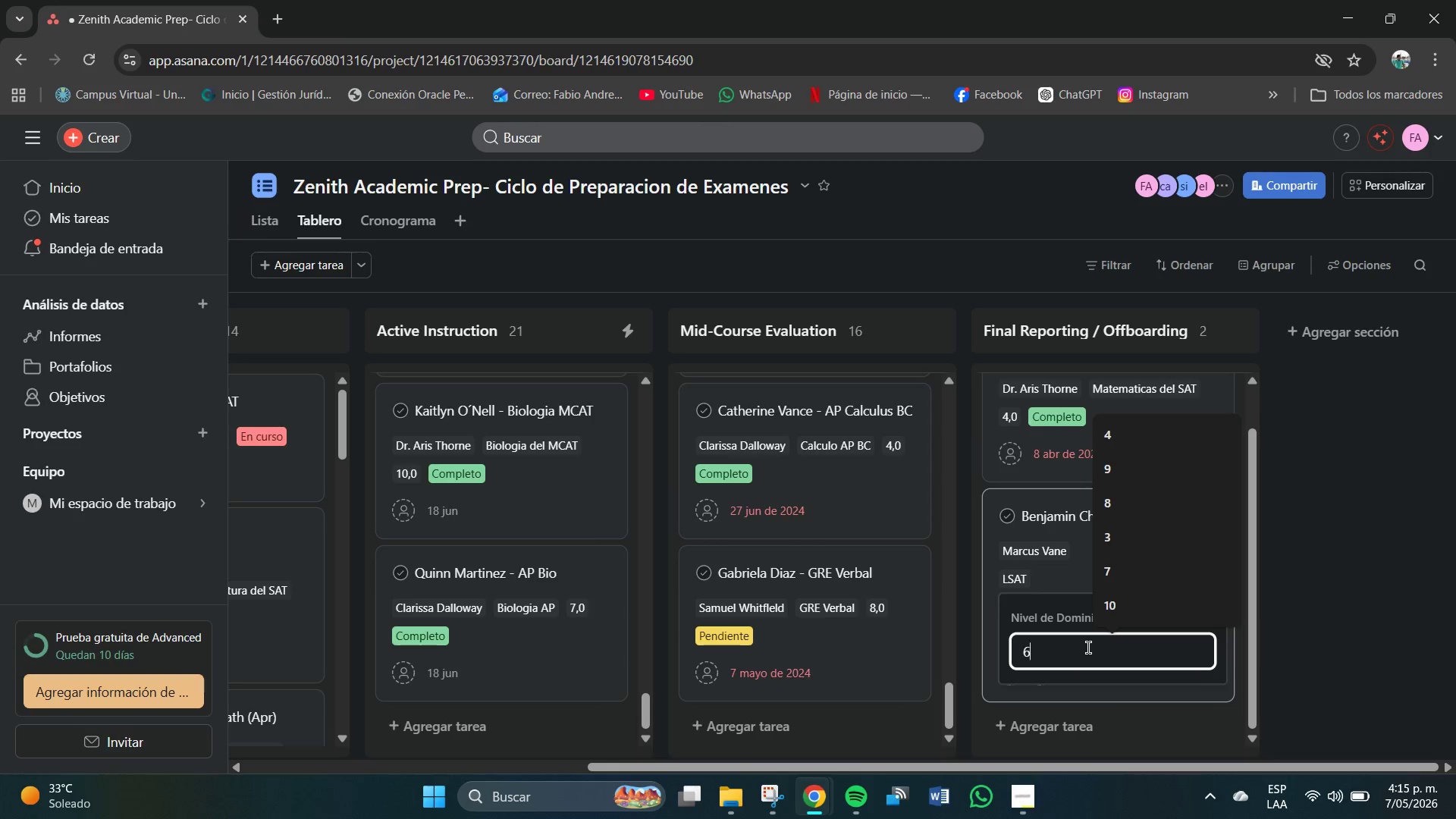 
key(Numpad6)
 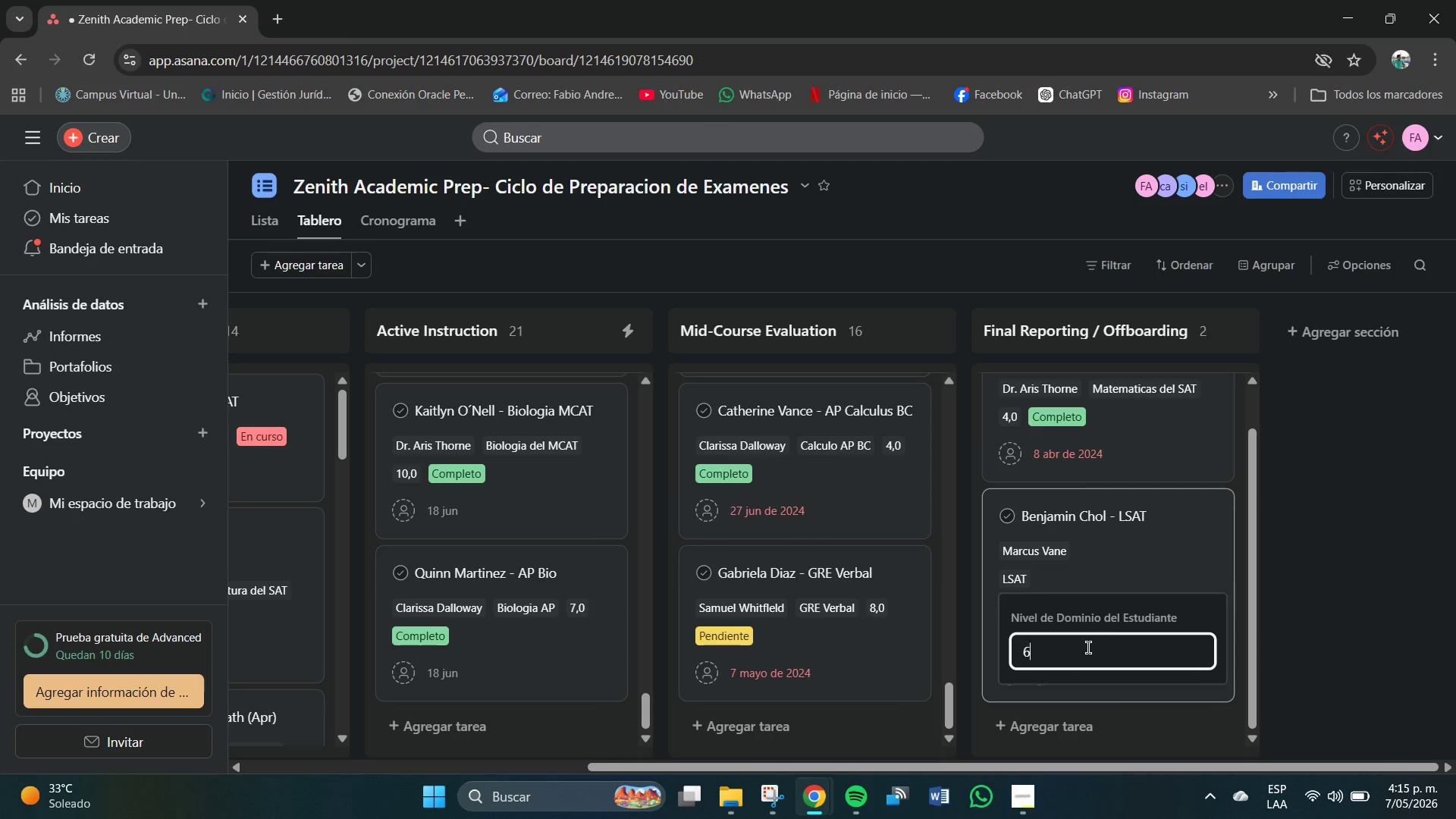 
key(NumpadEnter)
 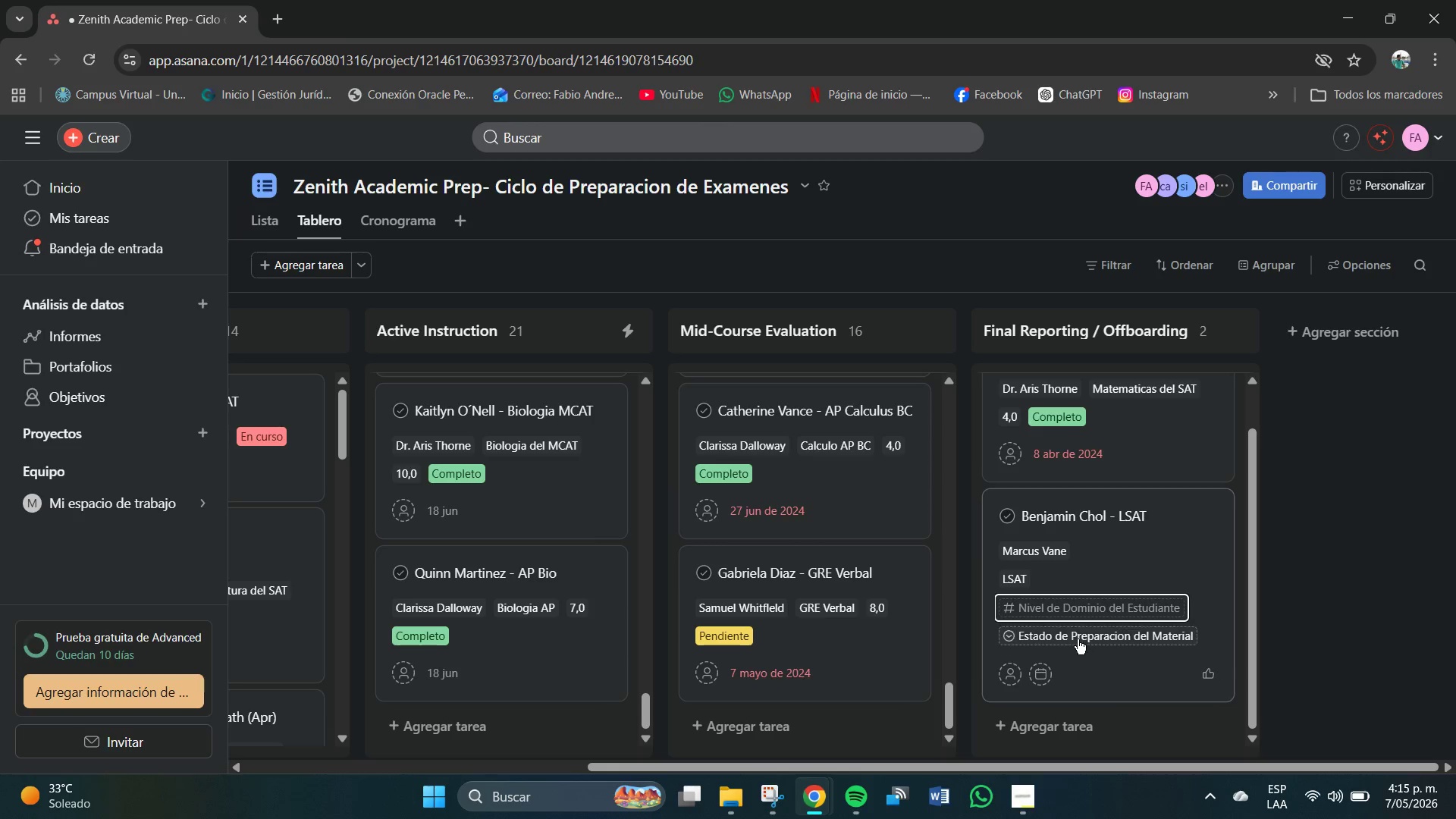 
left_click([1069, 635])
 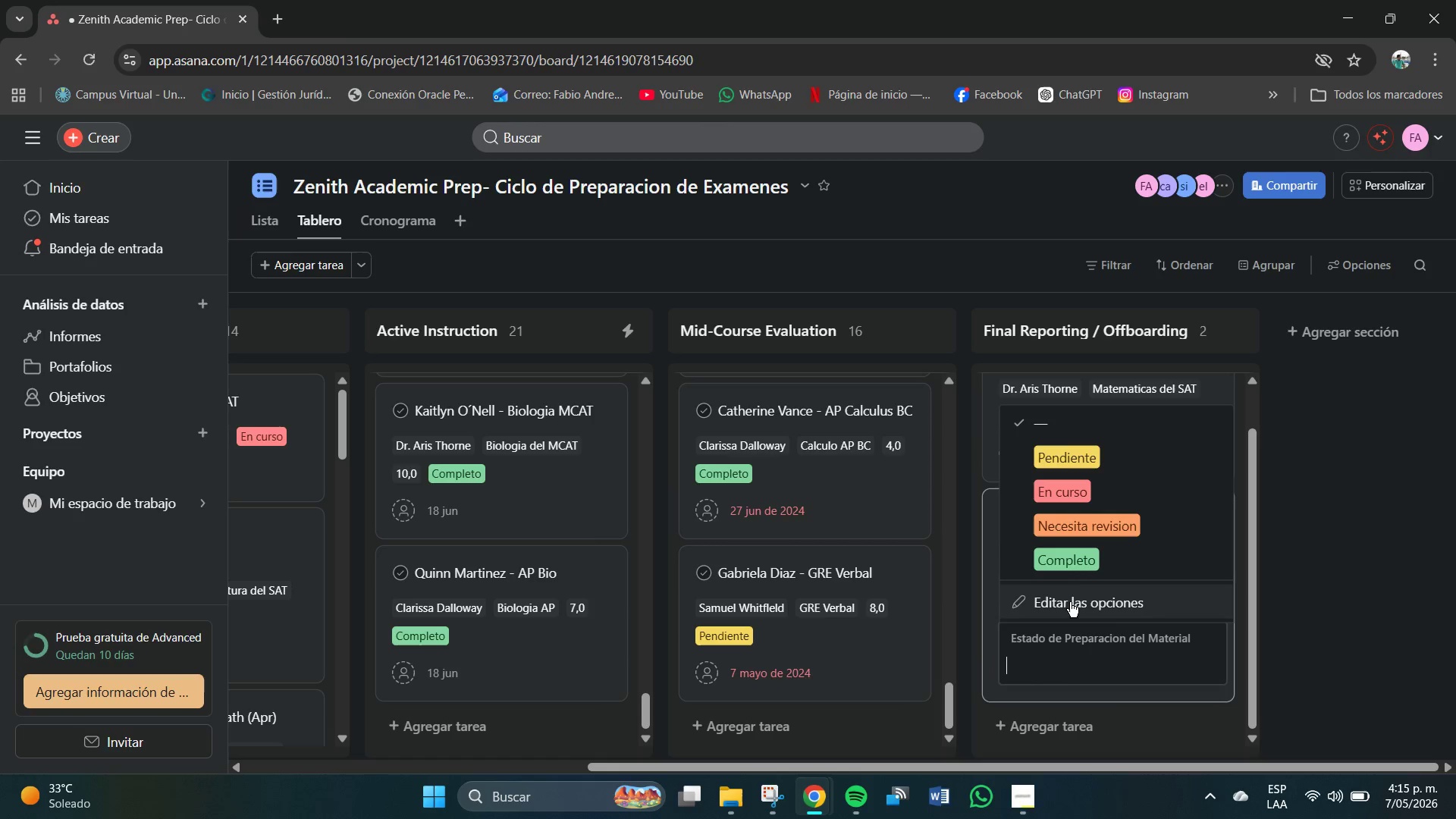 
left_click([1070, 572])
 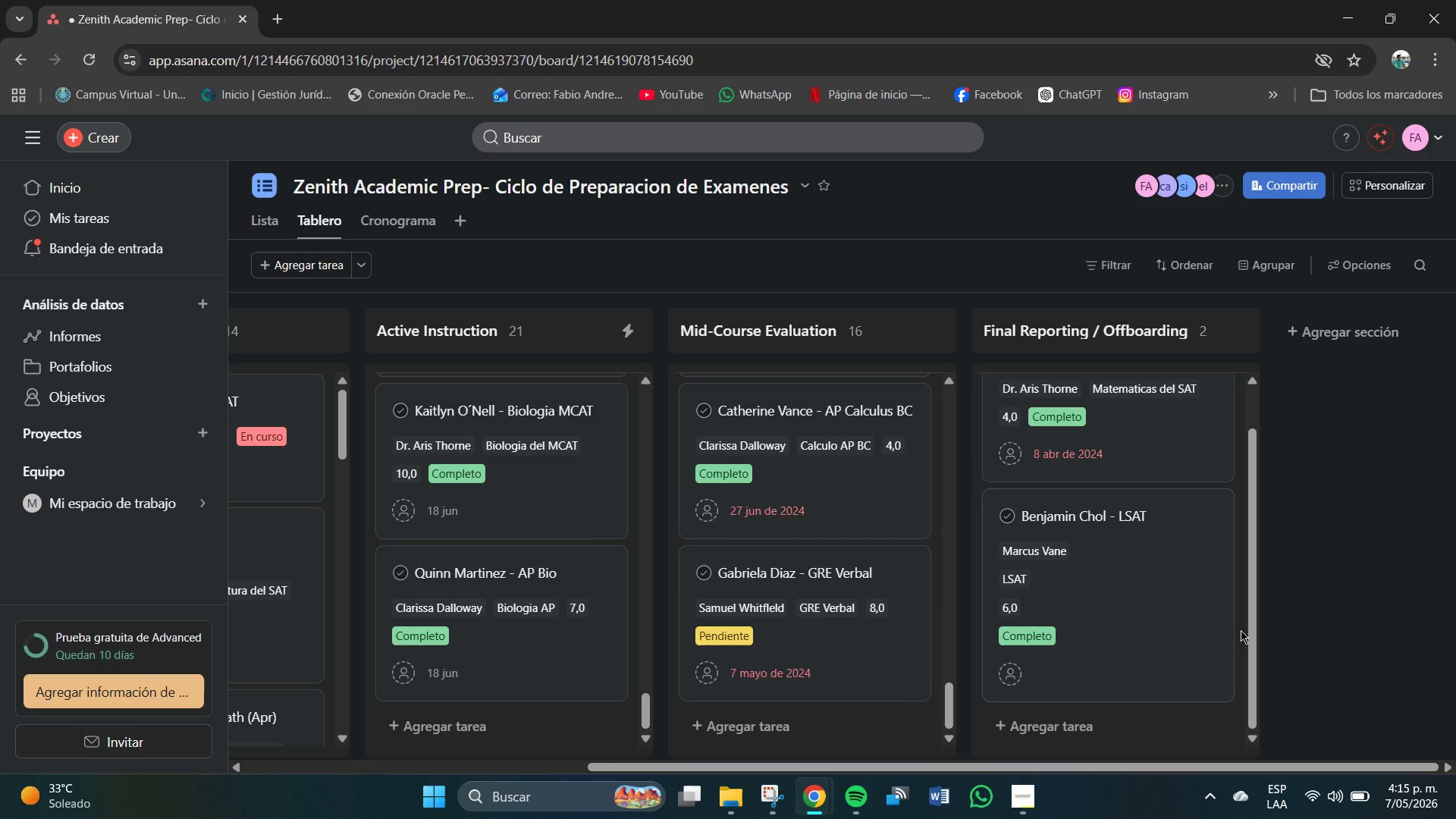 
left_click([1141, 543])
 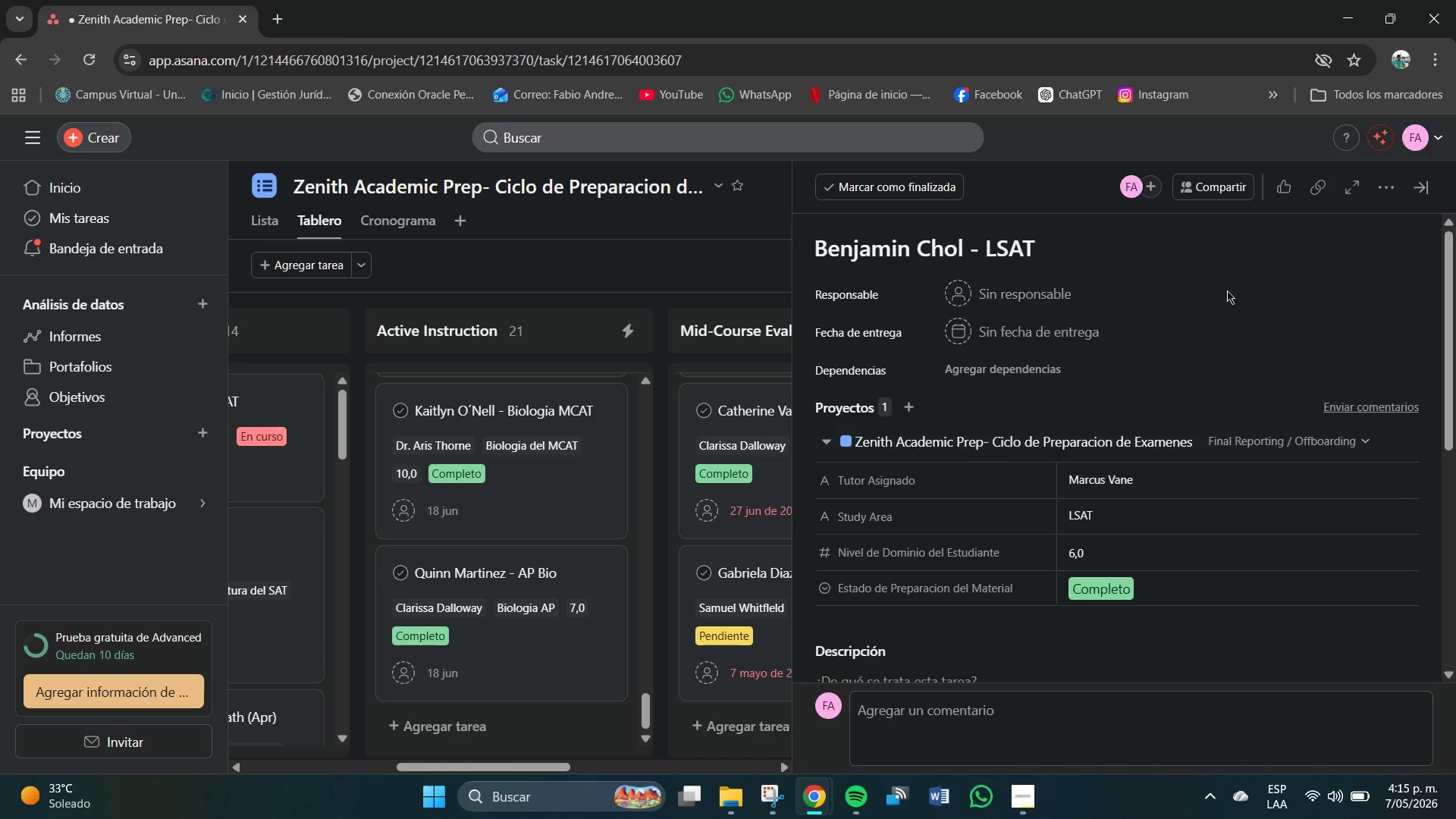 
left_click([1003, 340])
 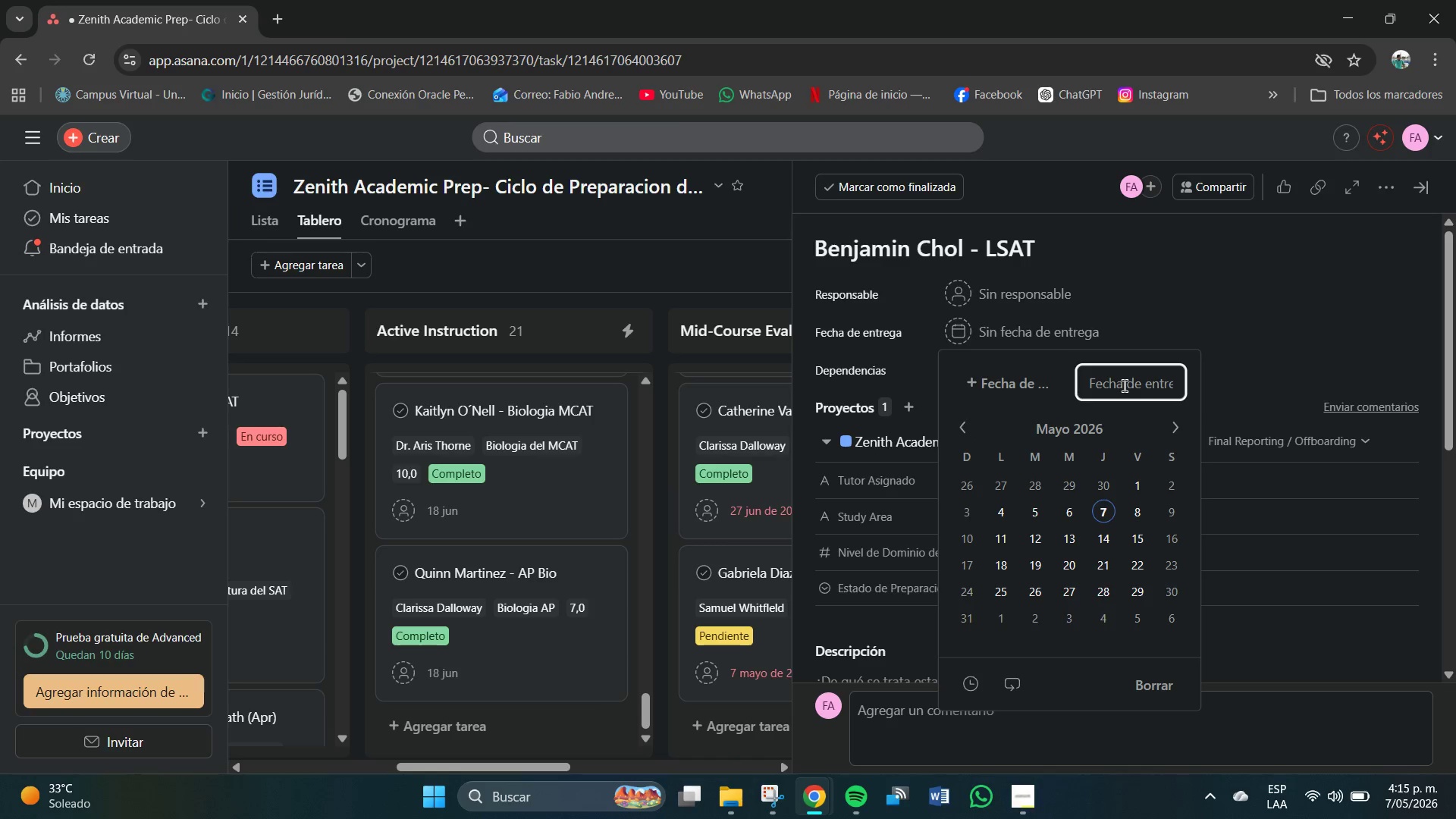 
key(Numpad1)
 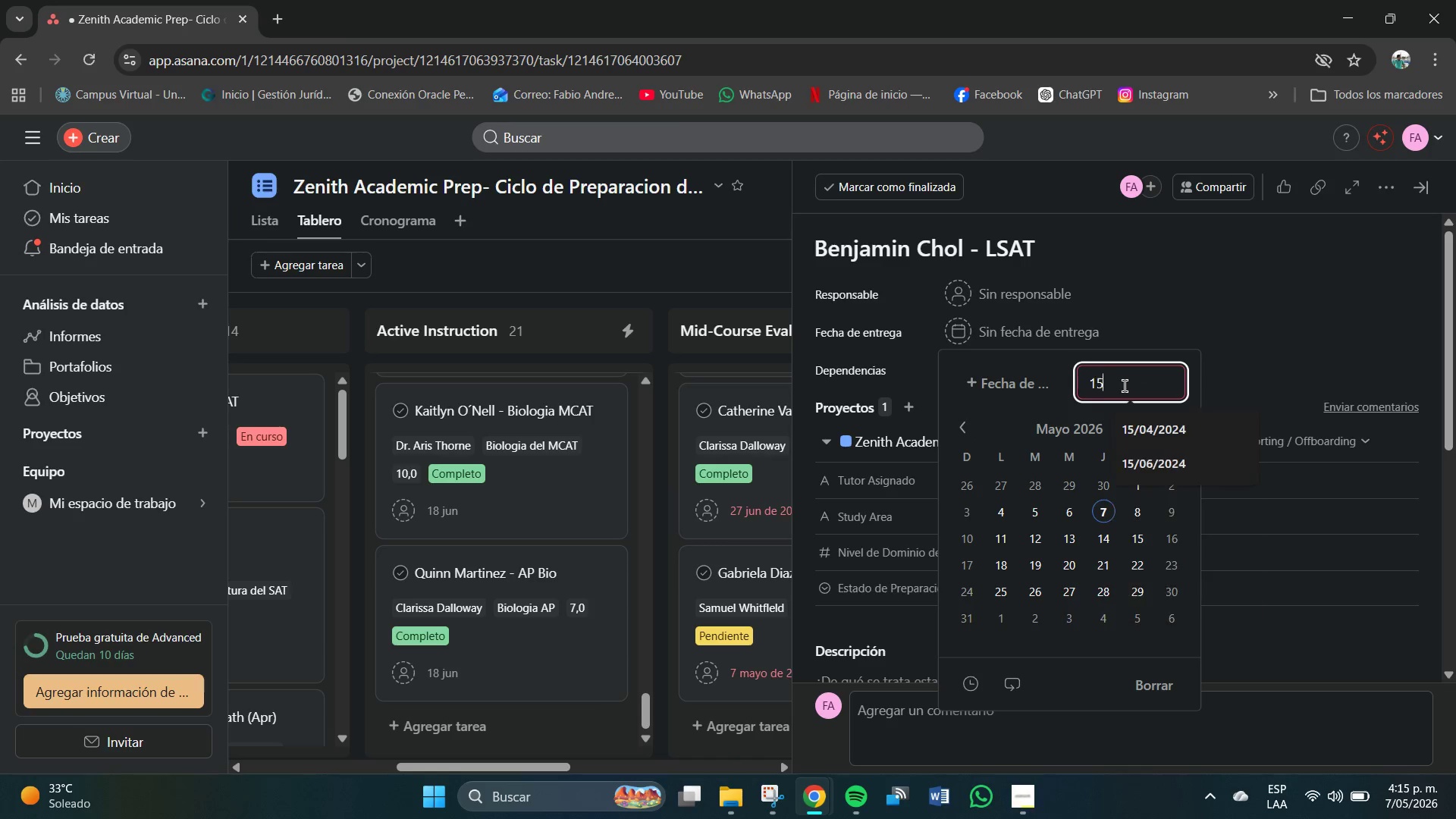 
key(Numpad5)
 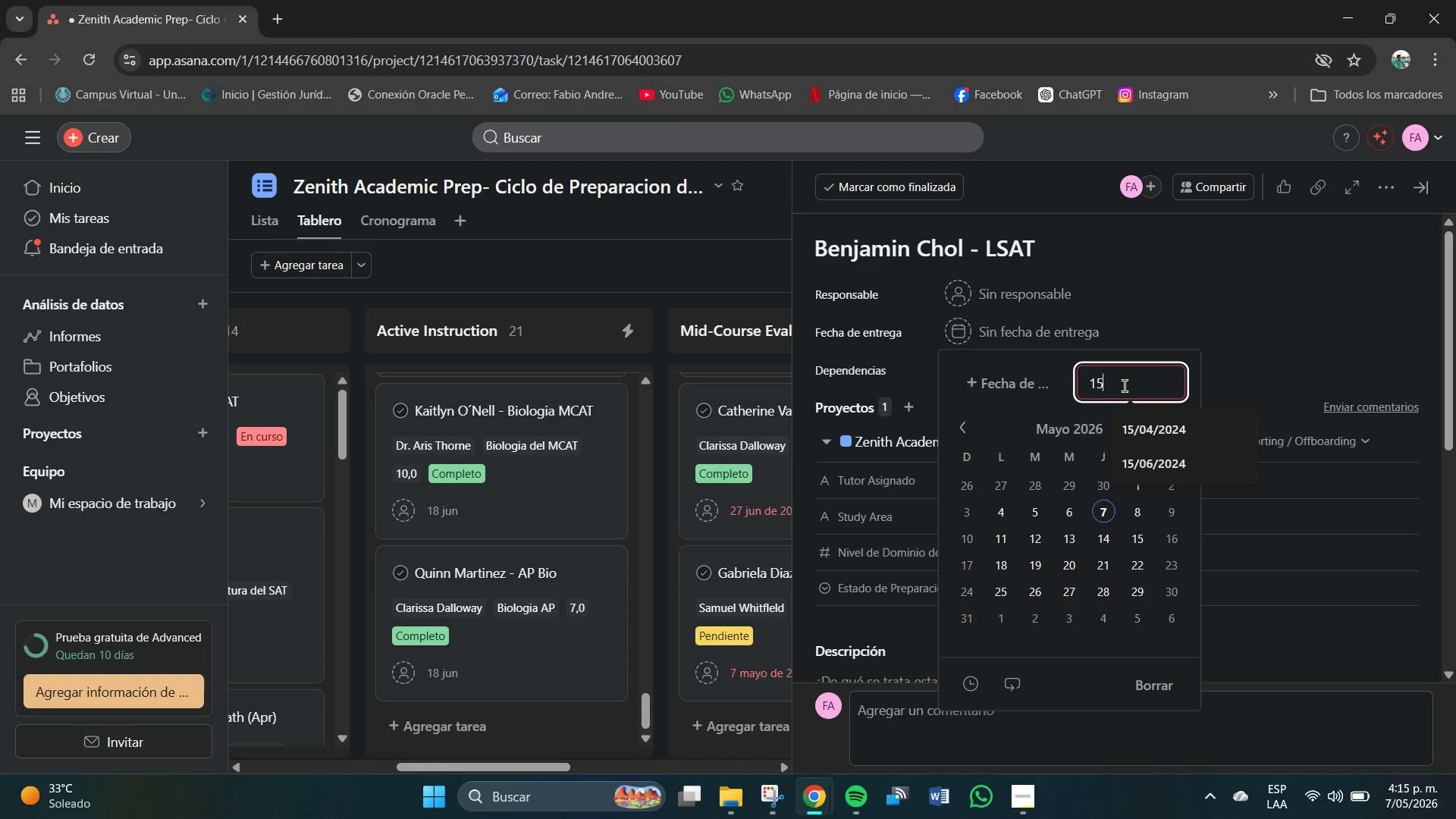 
key(Shift+7)
 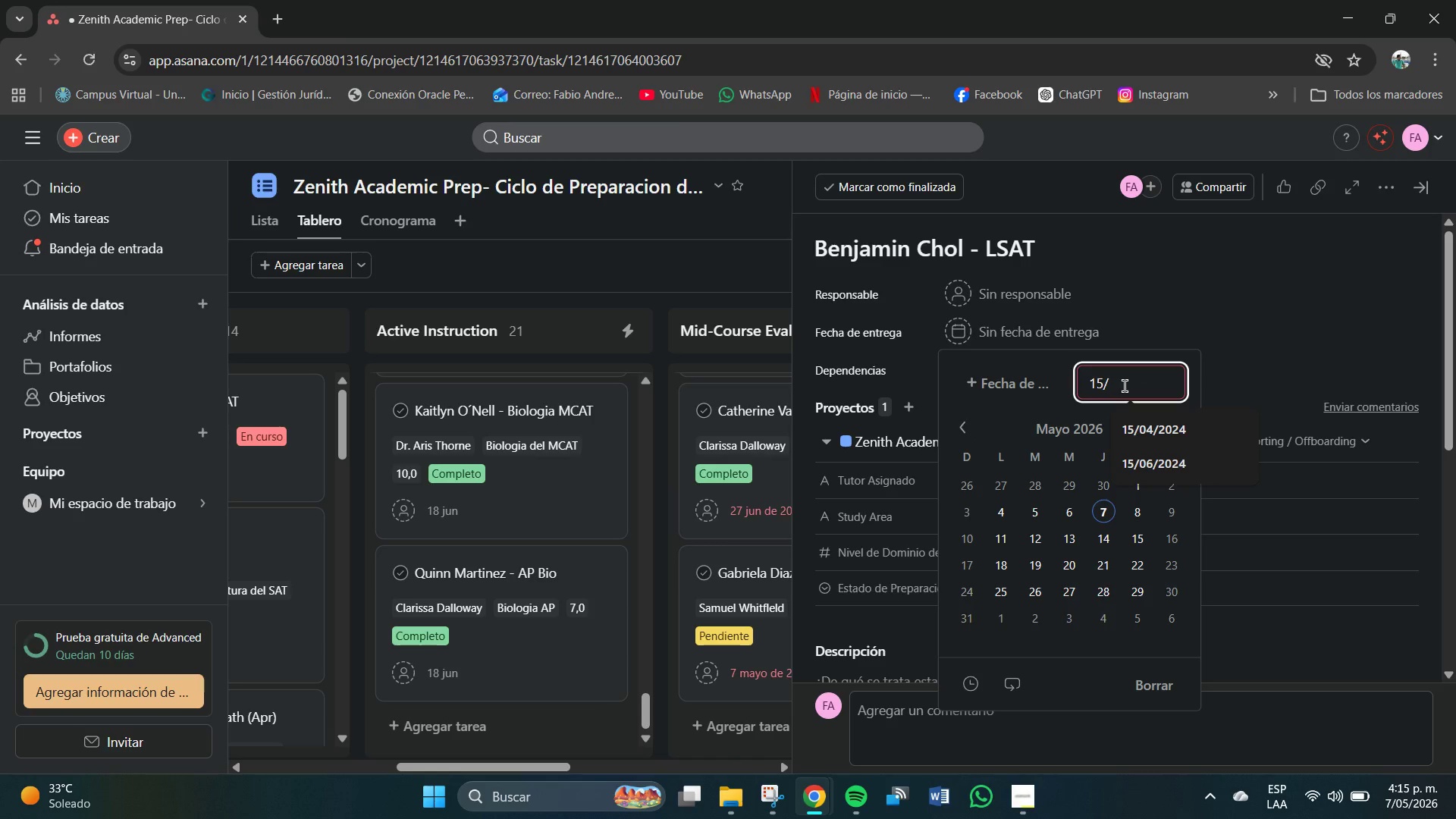 
key(Numpad0)
 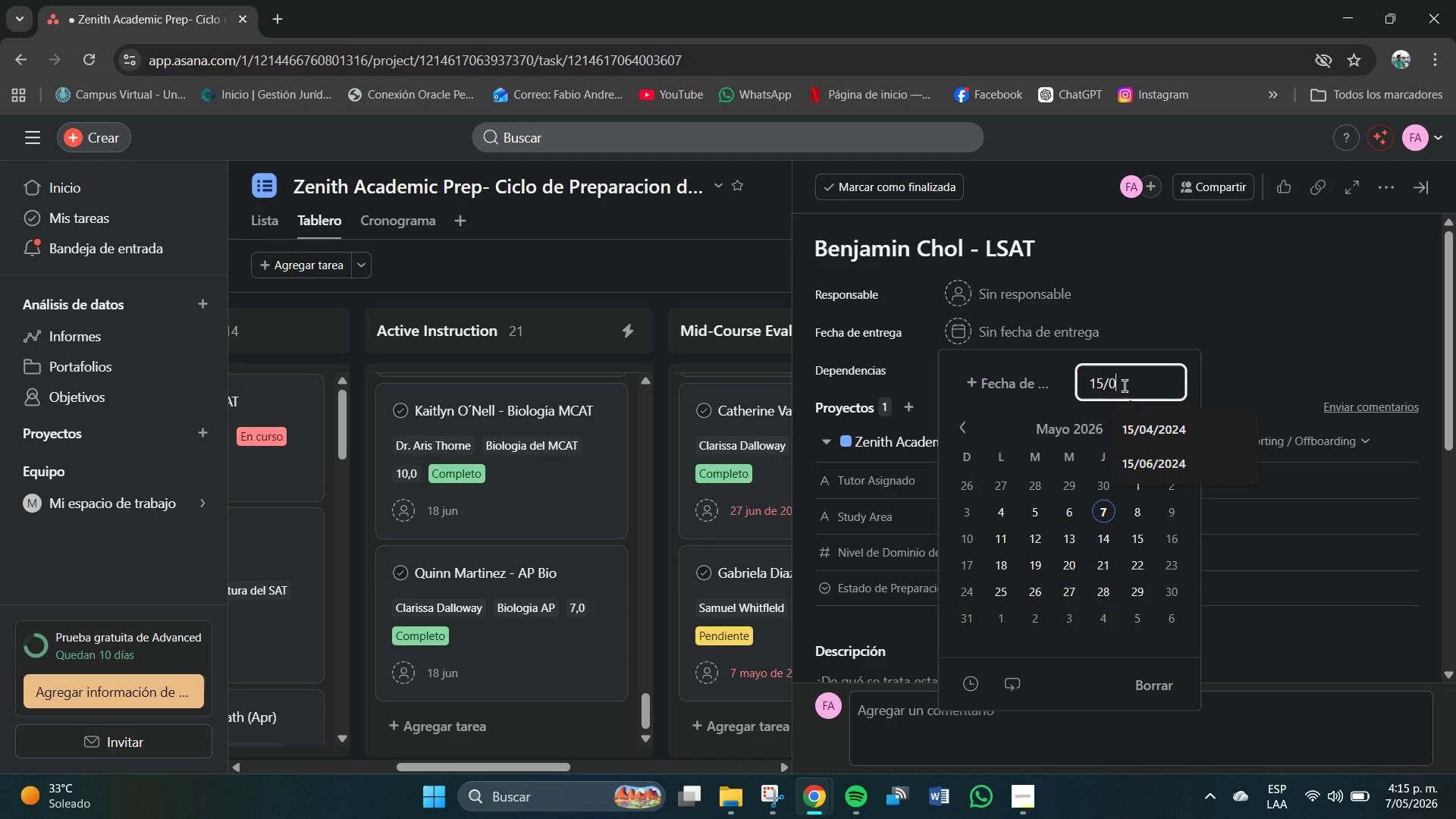 
key(Numpad4)
 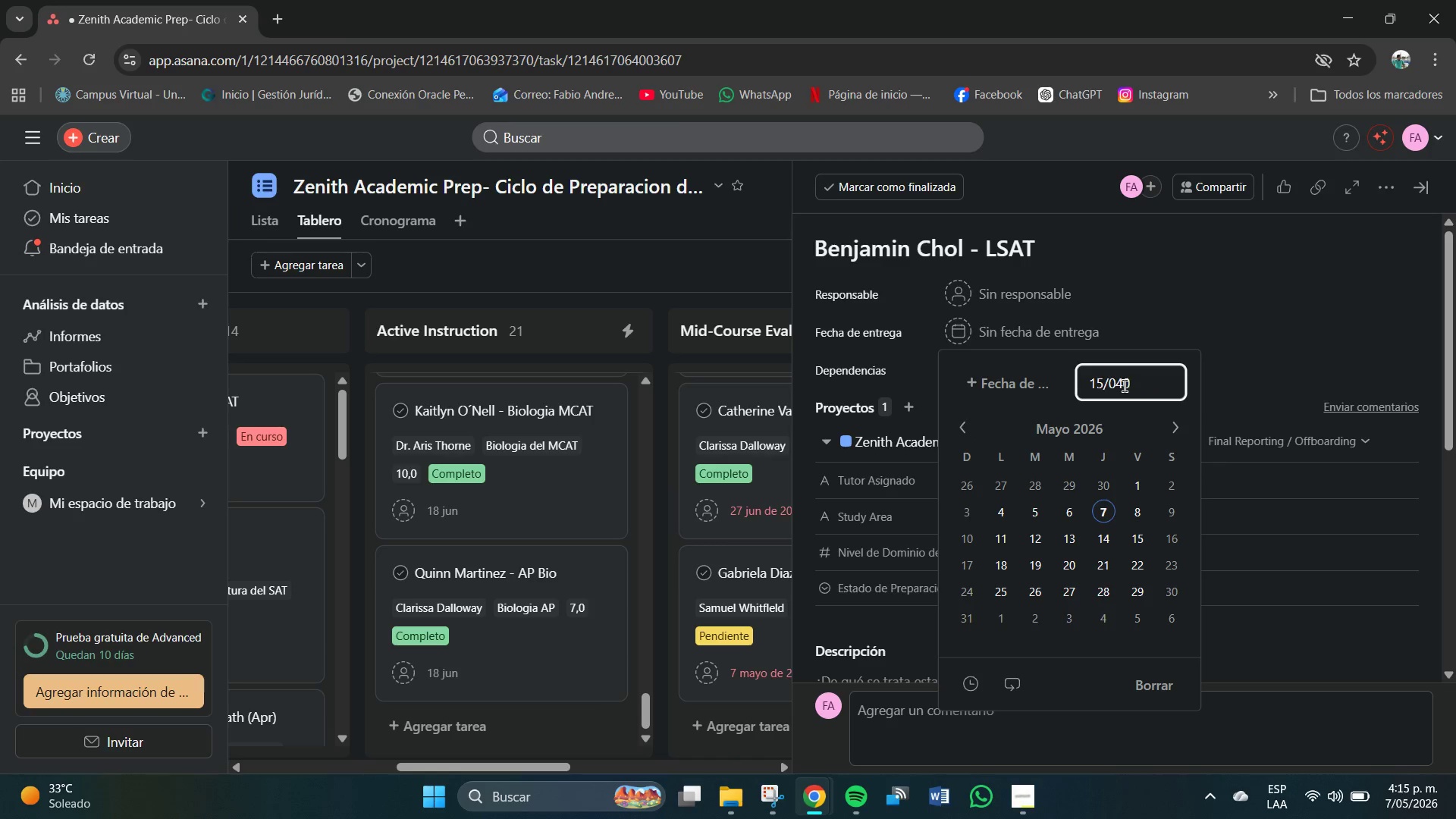 
key(Numpad0)
 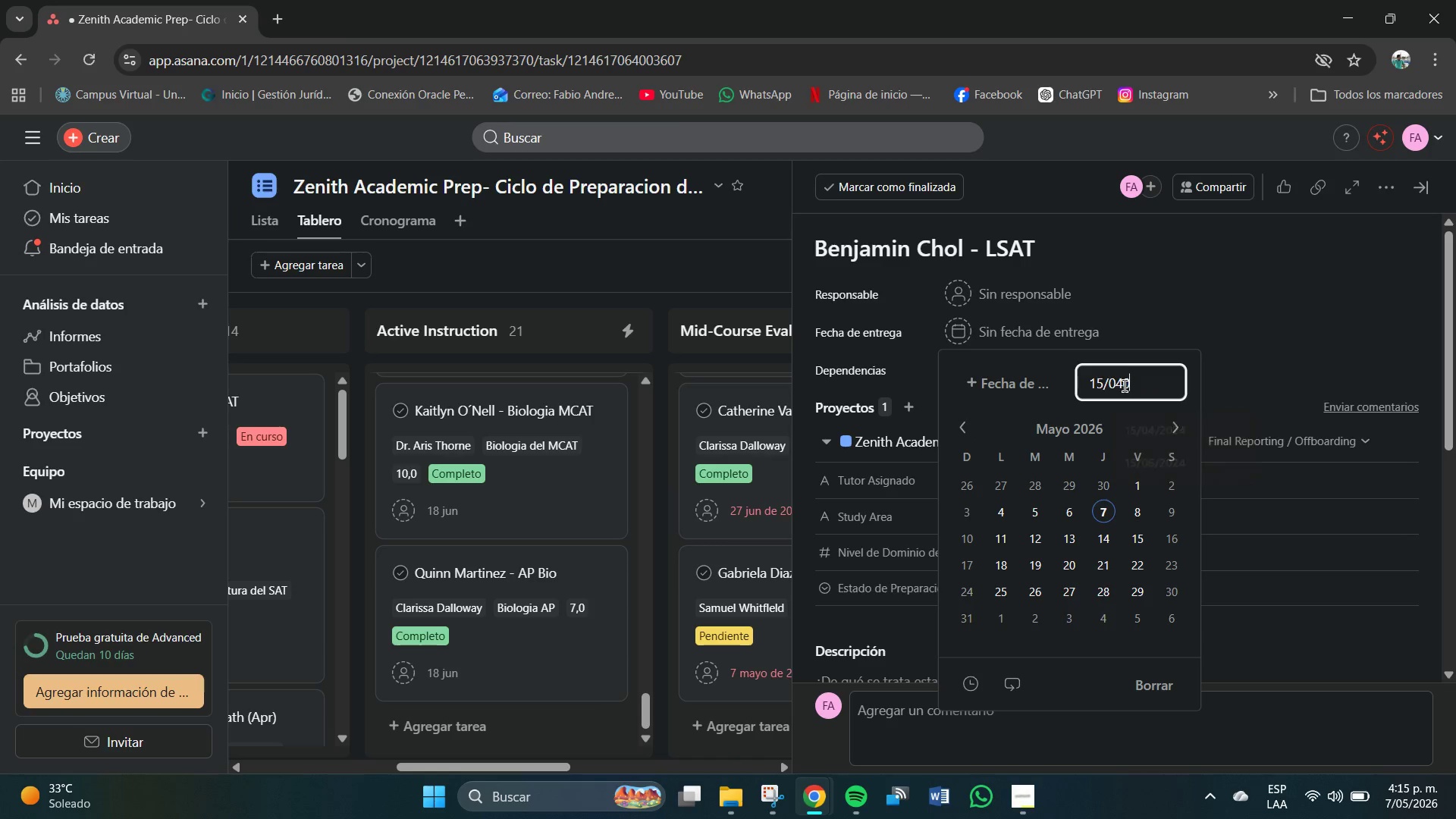 
key(Shift+7)
 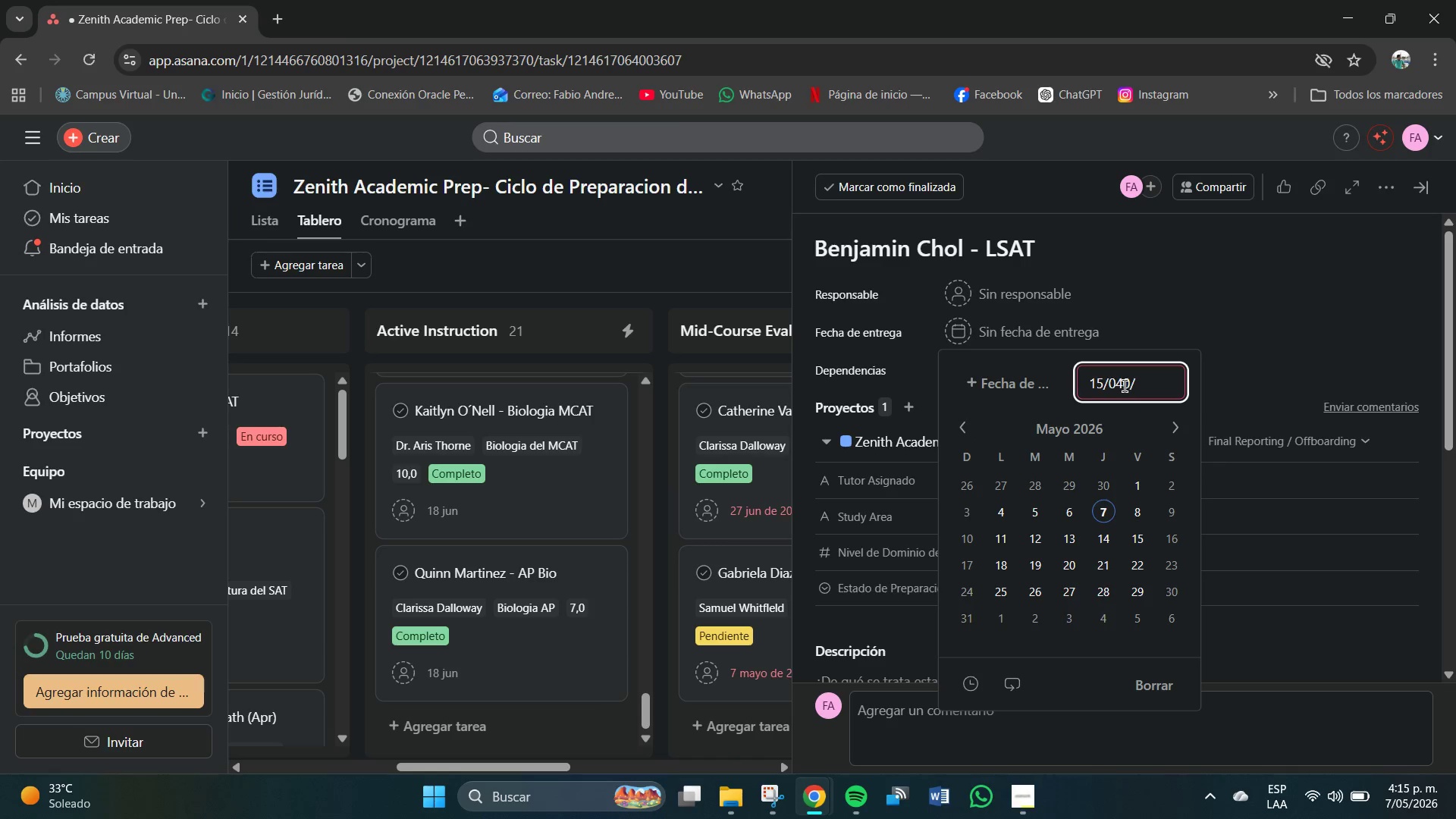 
key(Numpad2)
 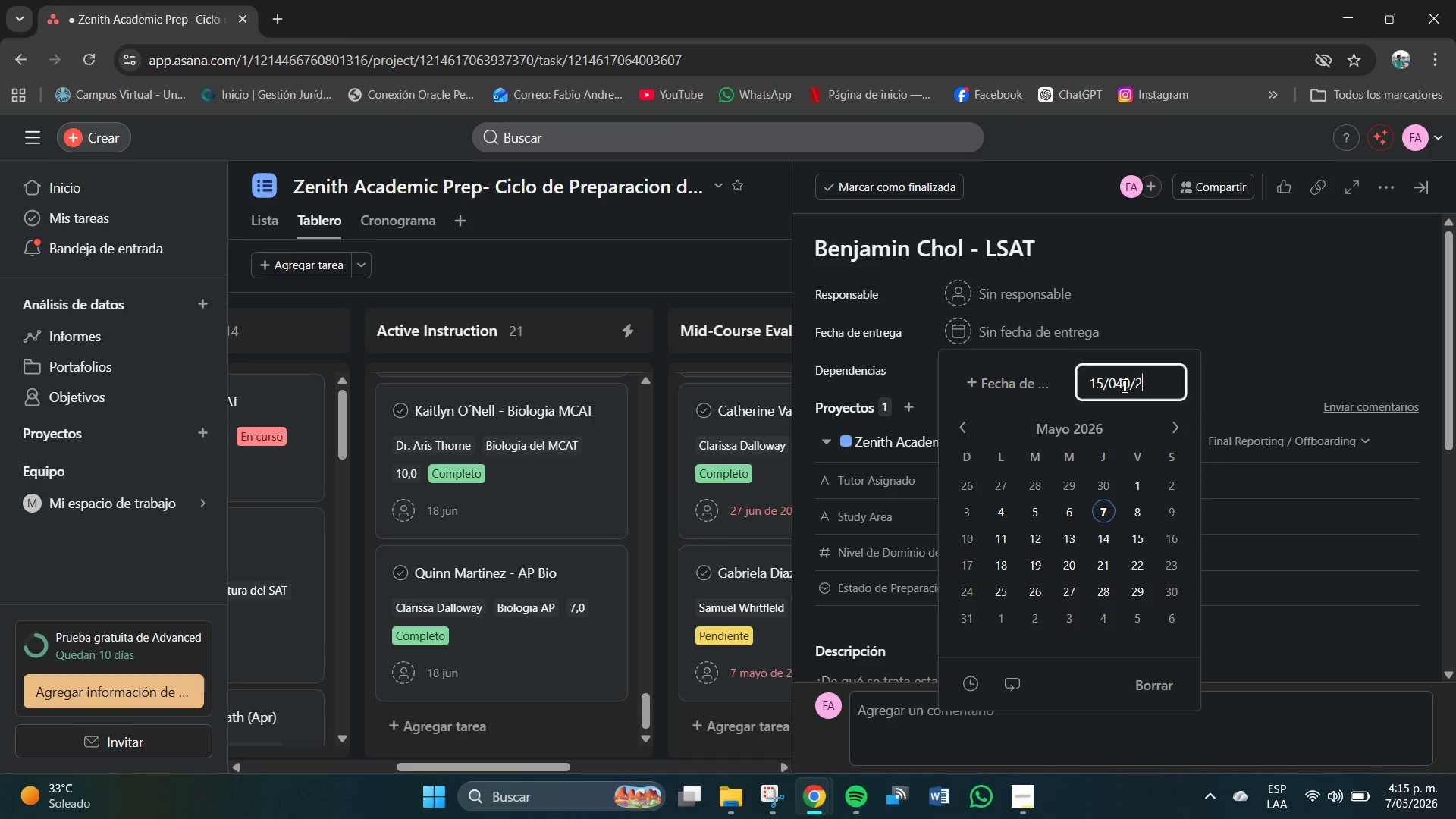 
key(Numpad0)
 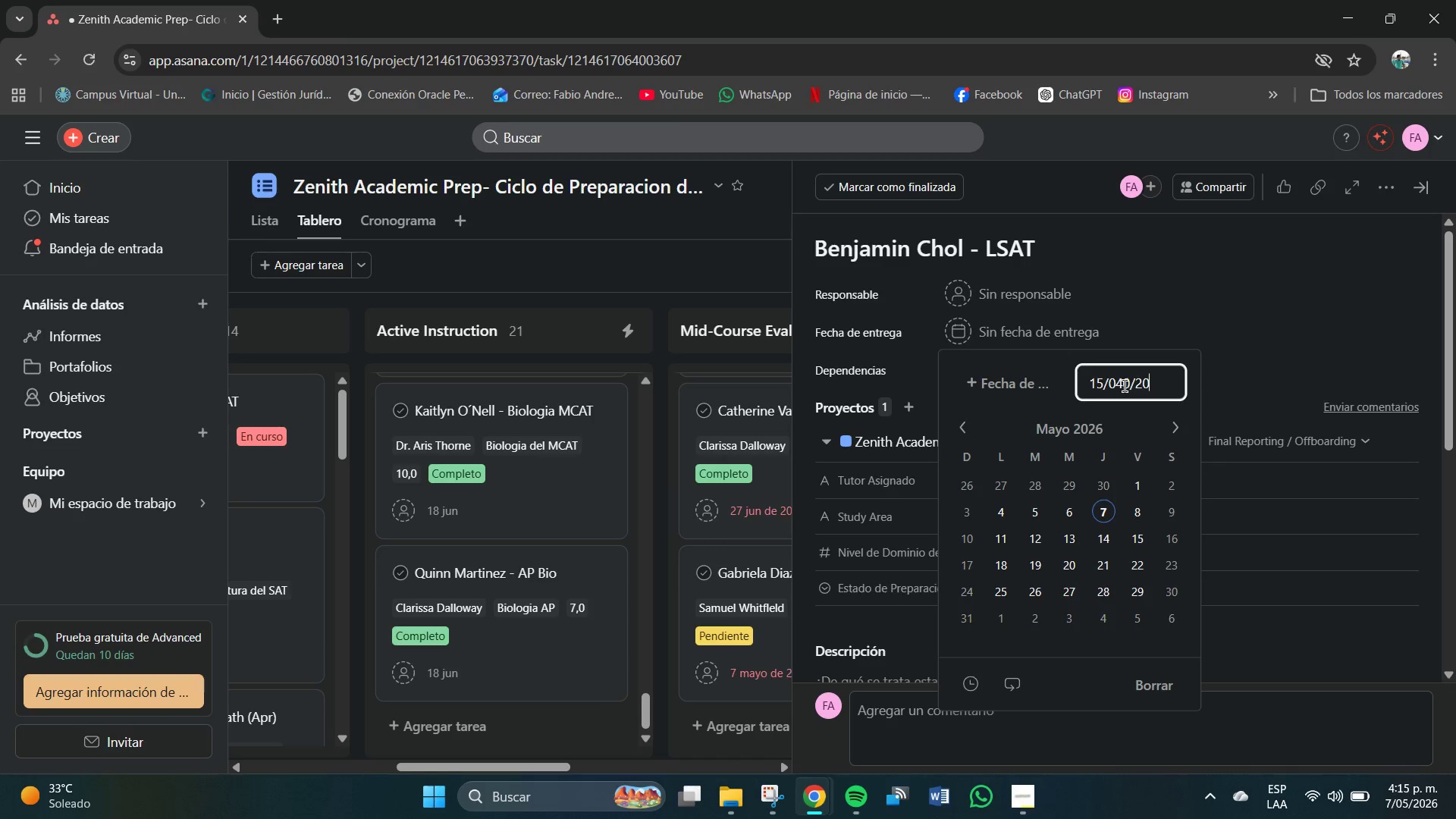 
key(Numpad2)
 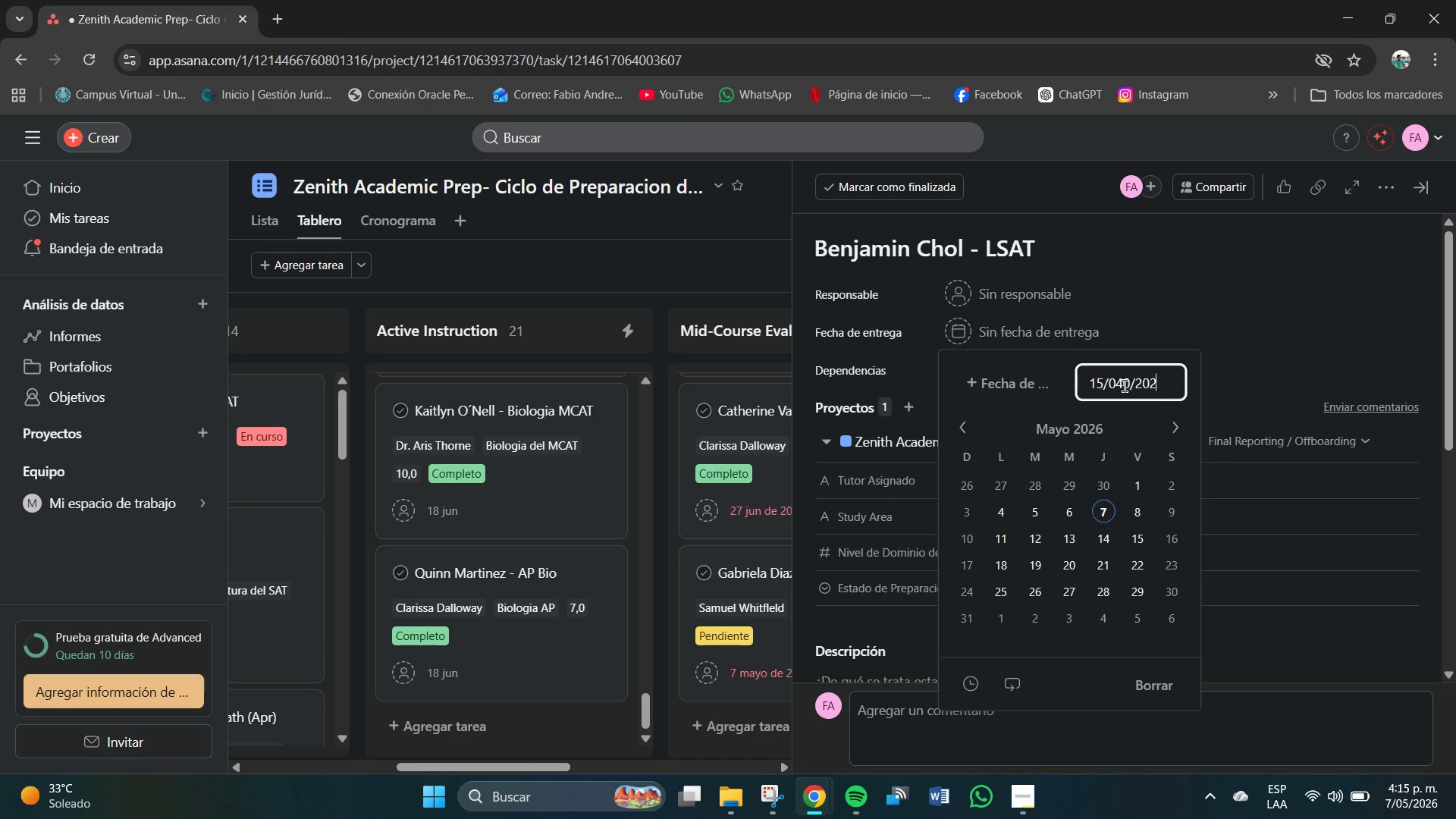 
key(Numpad4)
 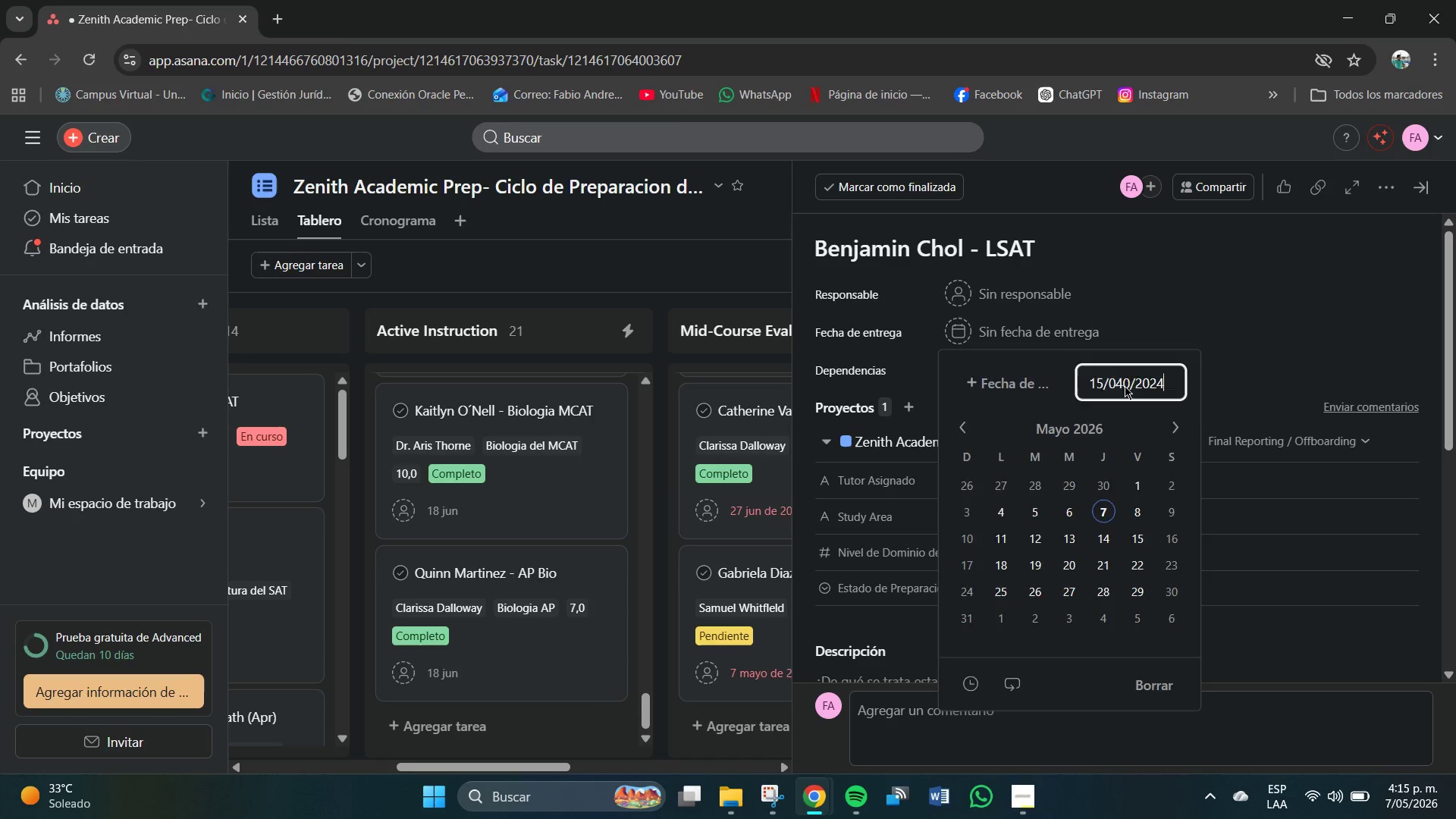 
key(NumpadEnter)
 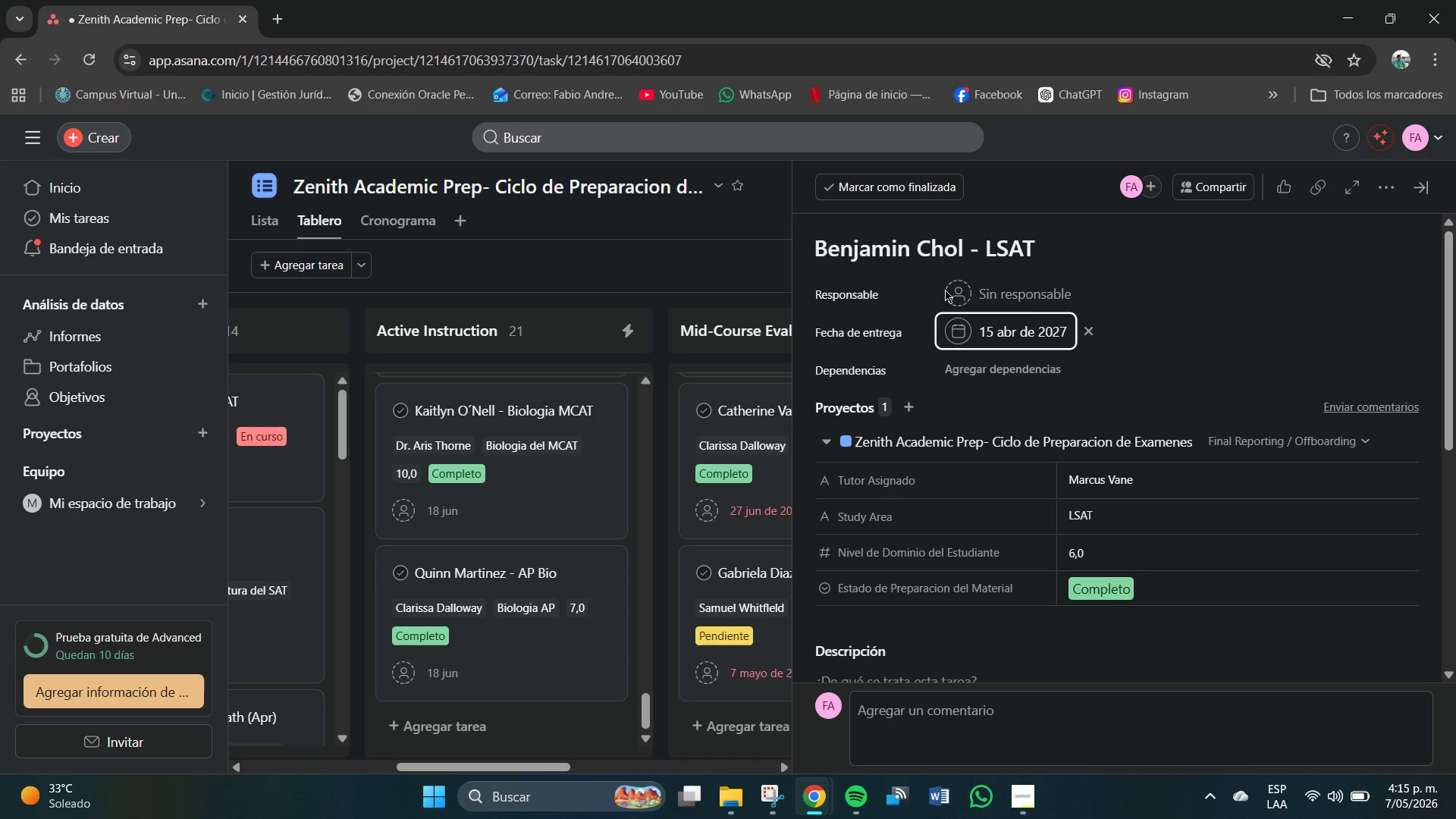 
left_click([1048, 330])
 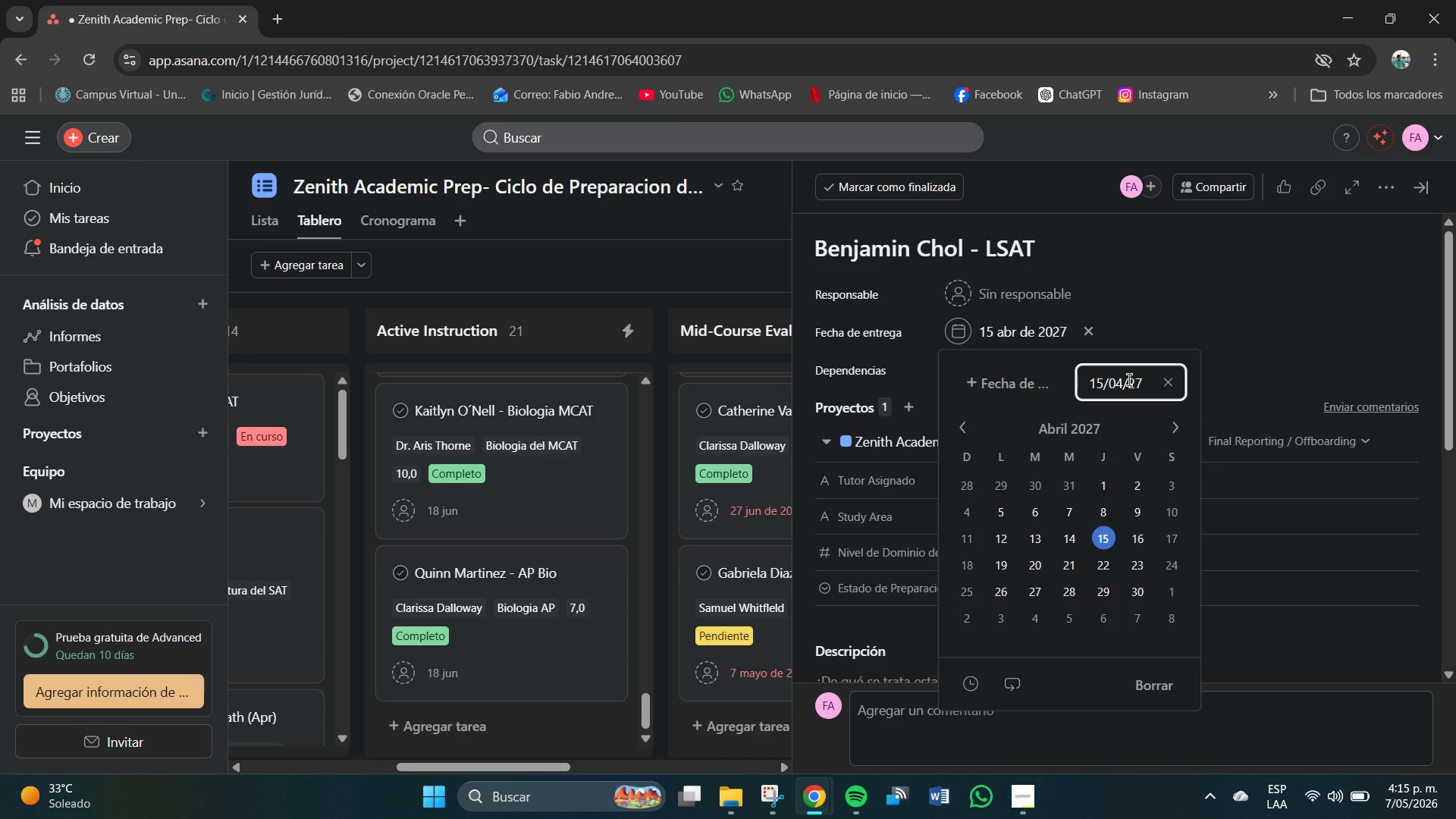 
key(Backspace)
 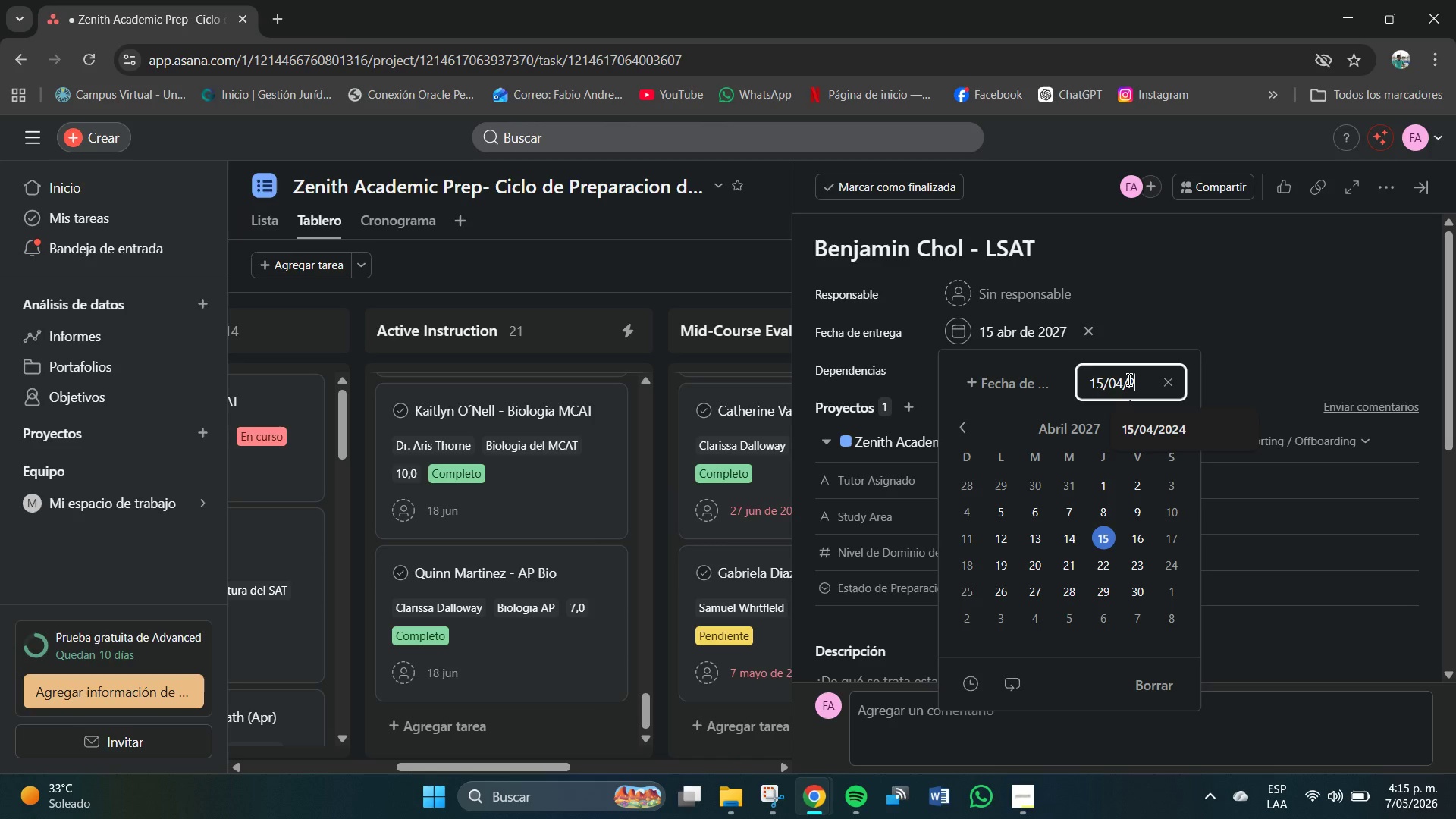 
key(Numpad4)
 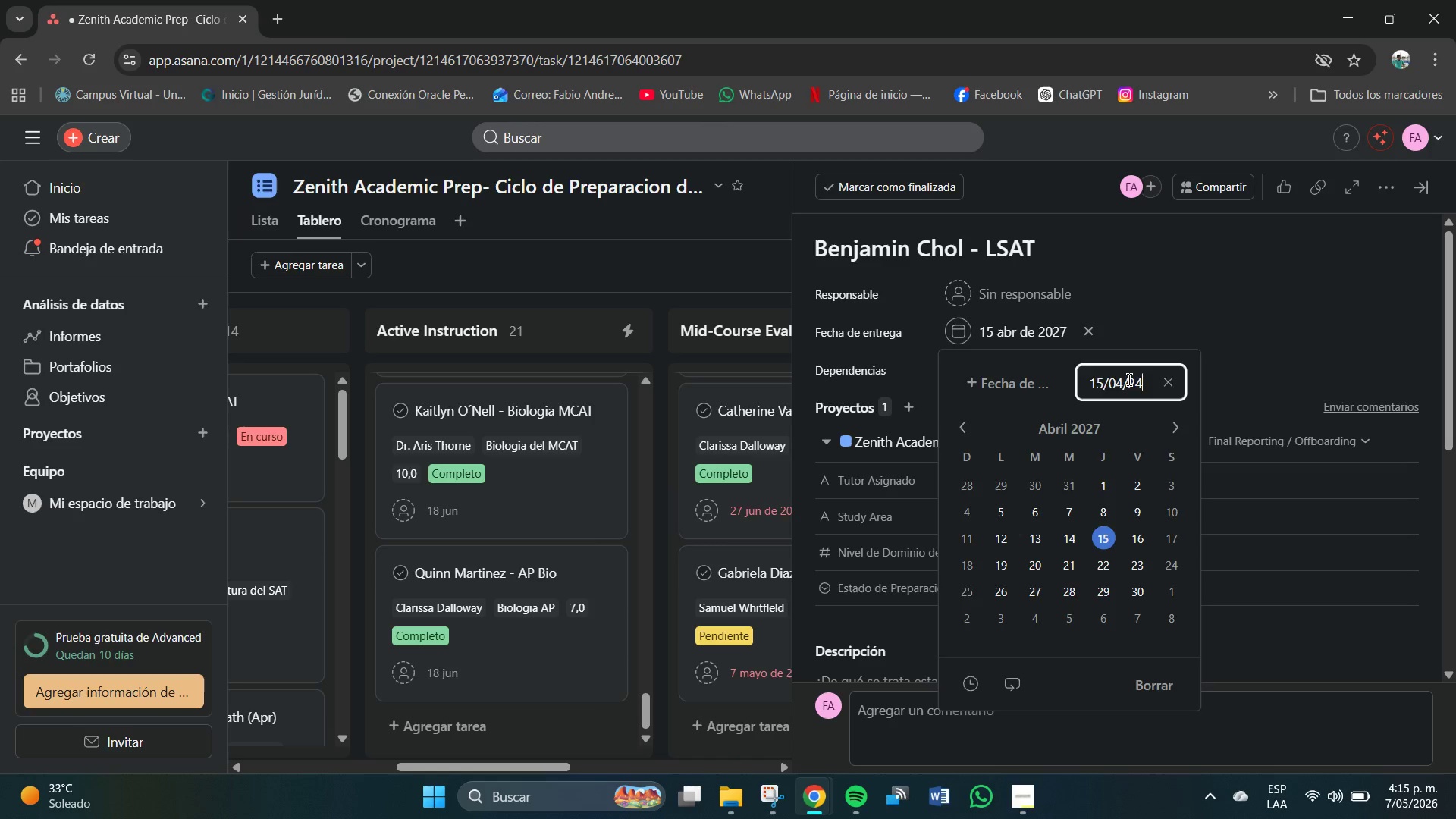 
key(NumpadEnter)
 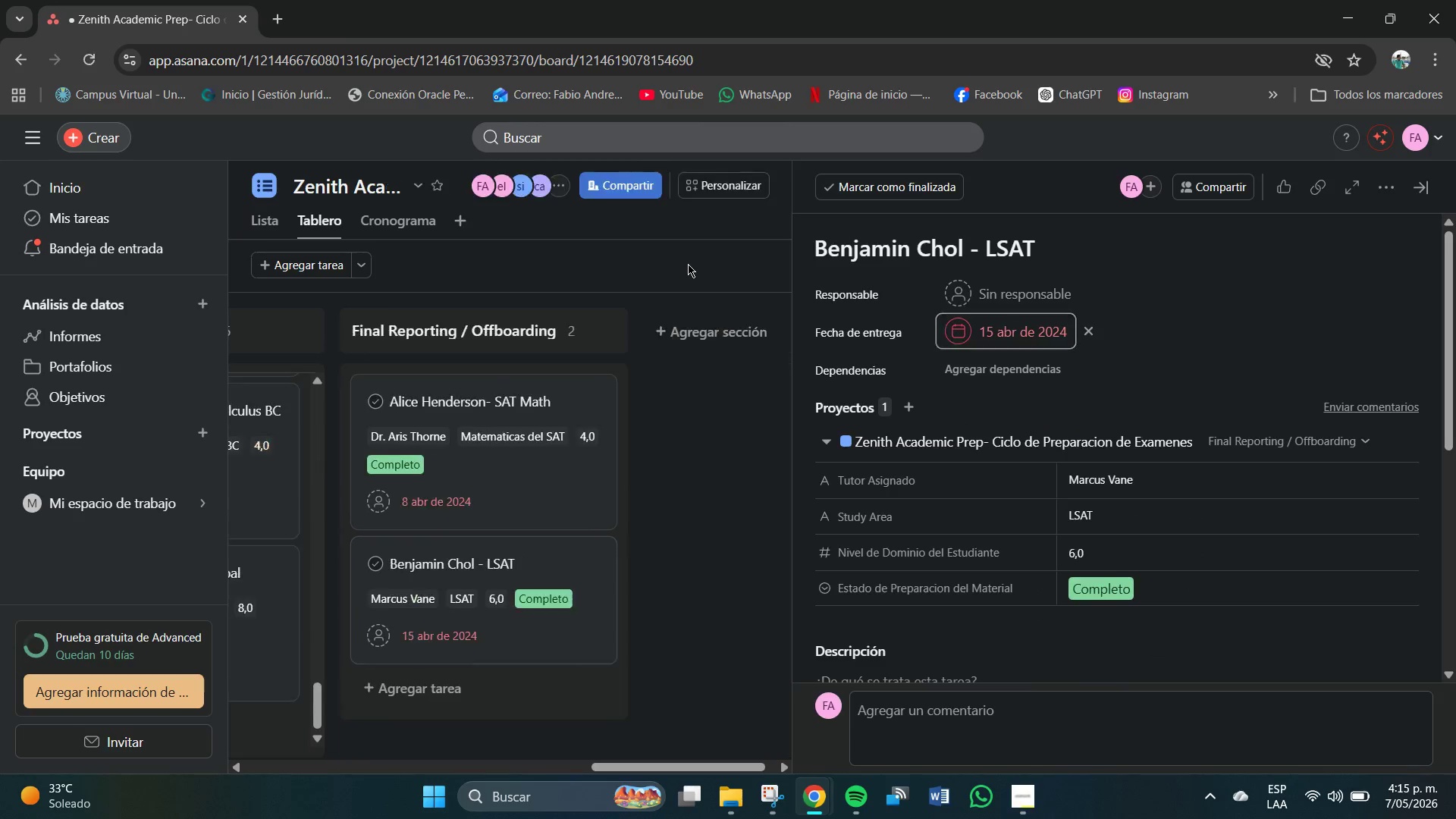 
scroll: coordinate [1066, 544], scroll_direction: down, amount: 5.0
 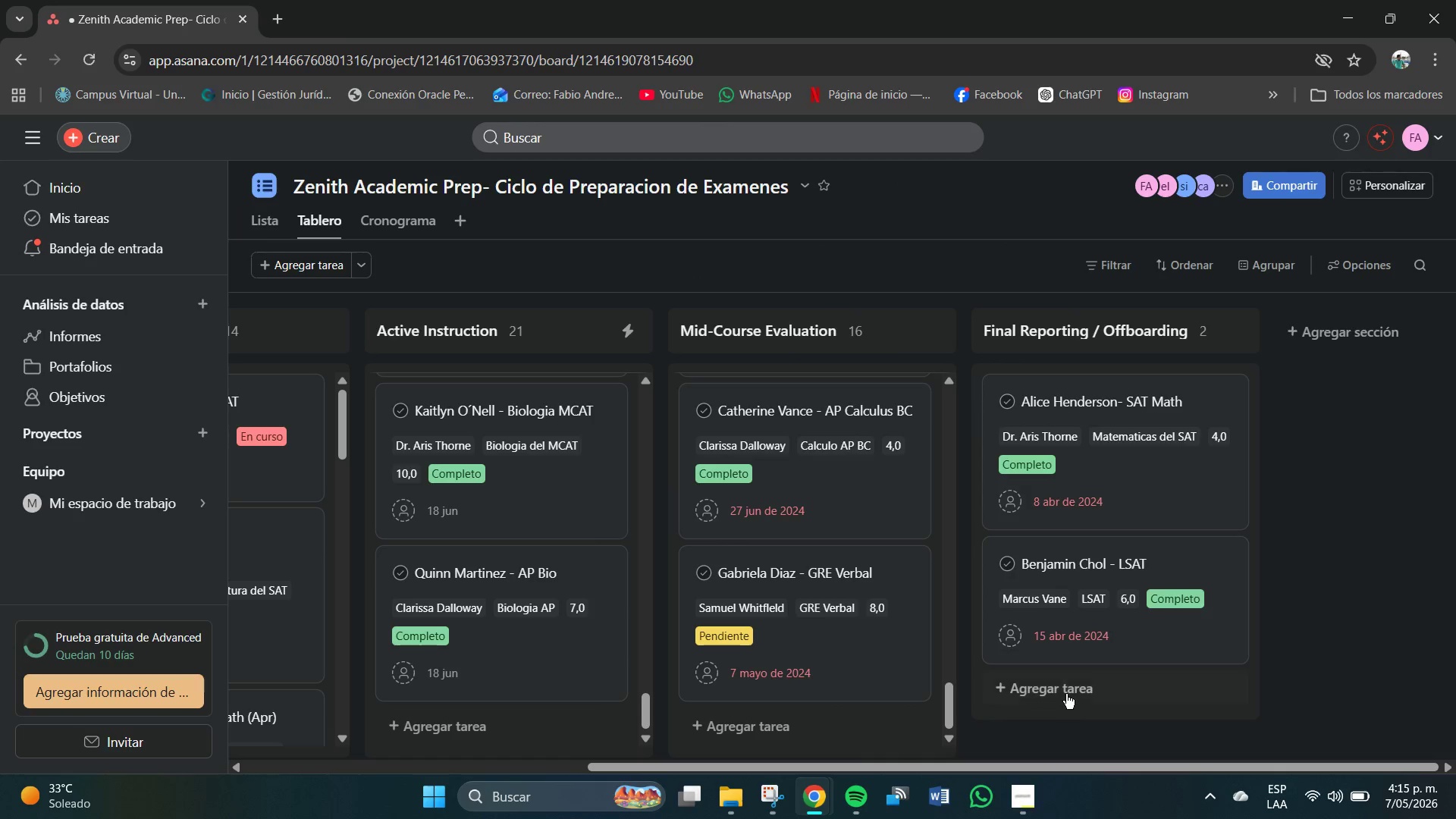 
left_click([1067, 694])
 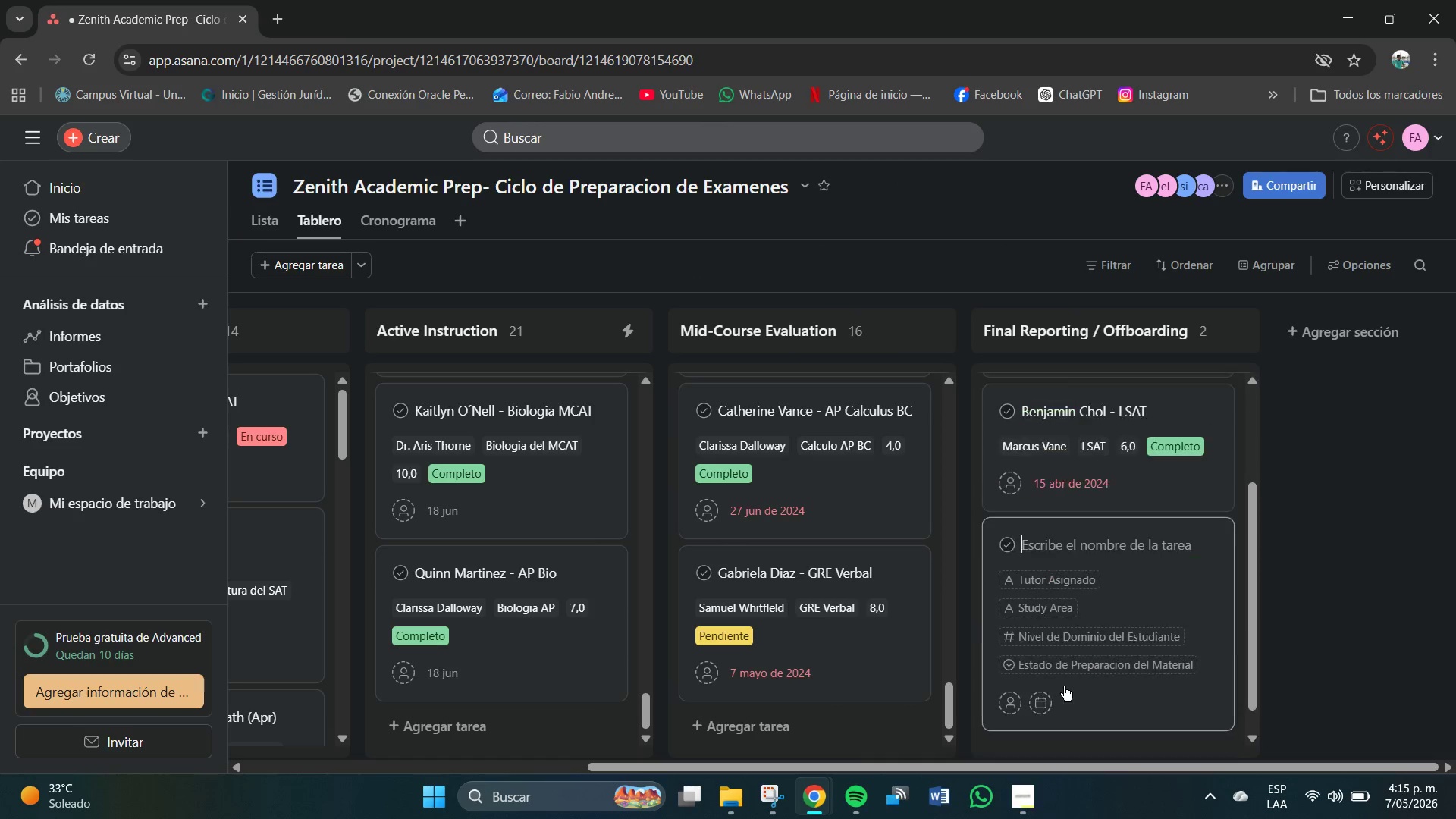 
scroll: coordinate [1064, 678], scroll_direction: down, amount: 3.0
 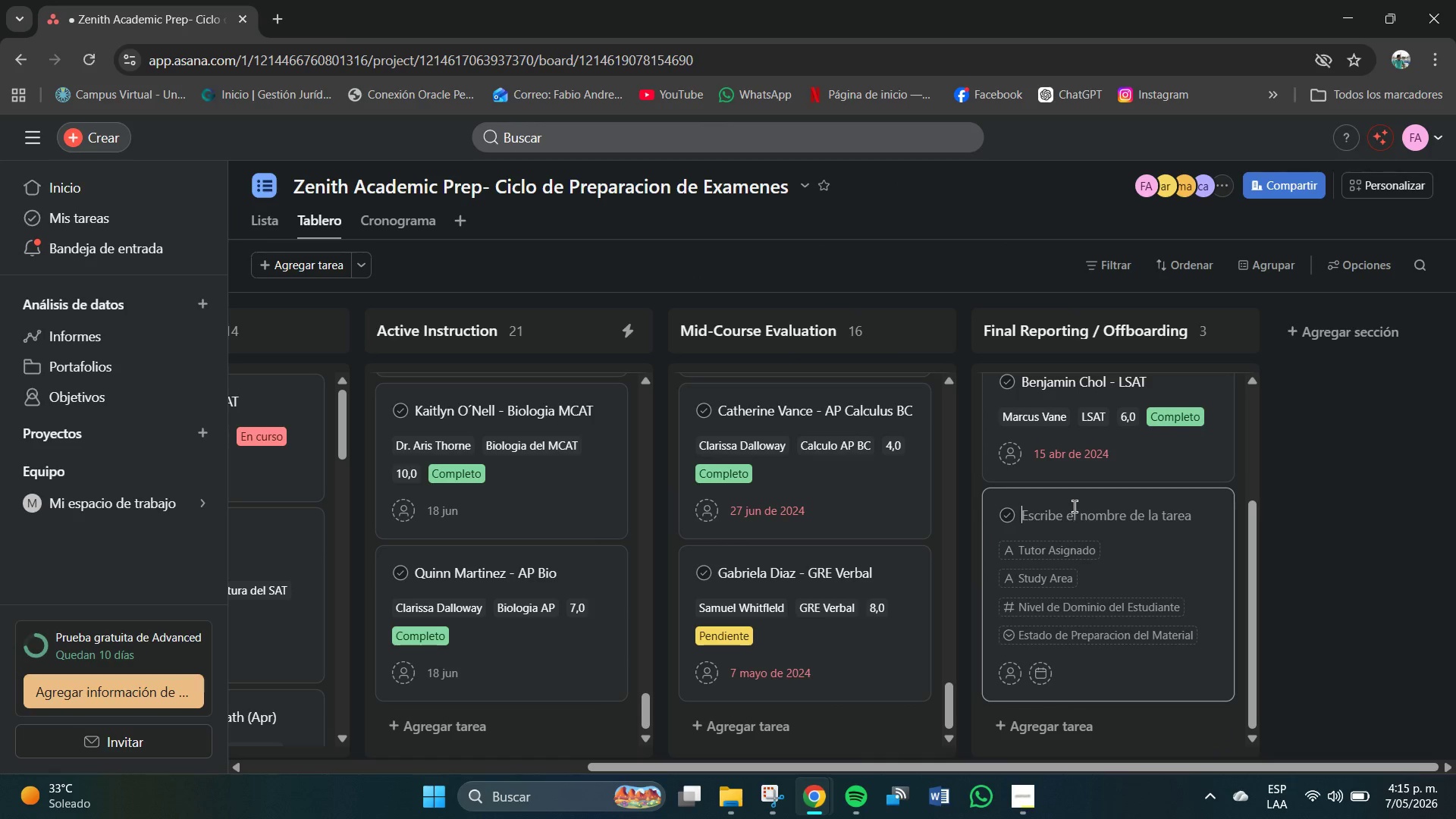 
left_click([1073, 507])
 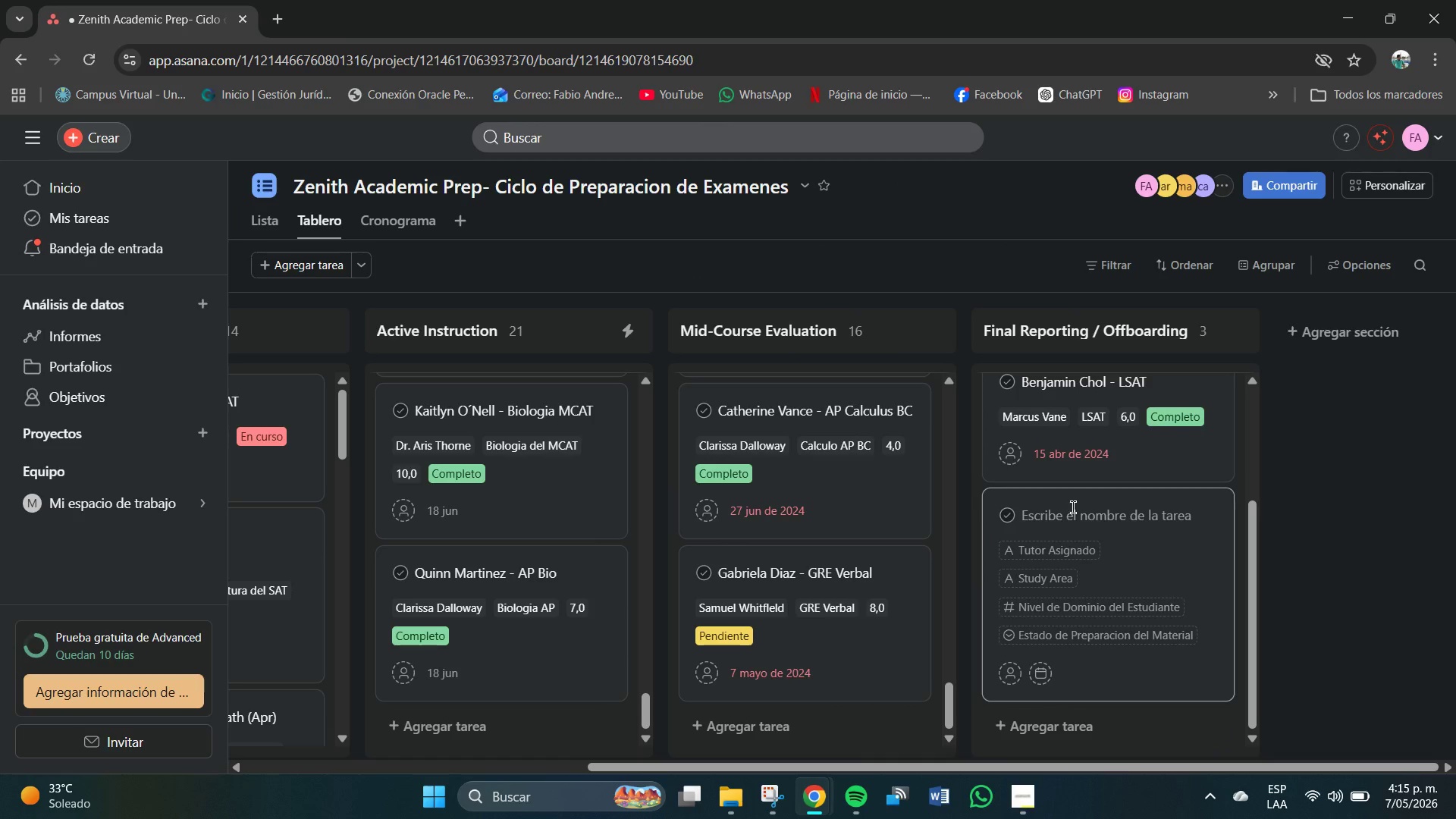 
type(Franki)
key(Backspace)
type(lin Wu - Sa)
key(Backspace)
type(AT Math *Feb()
 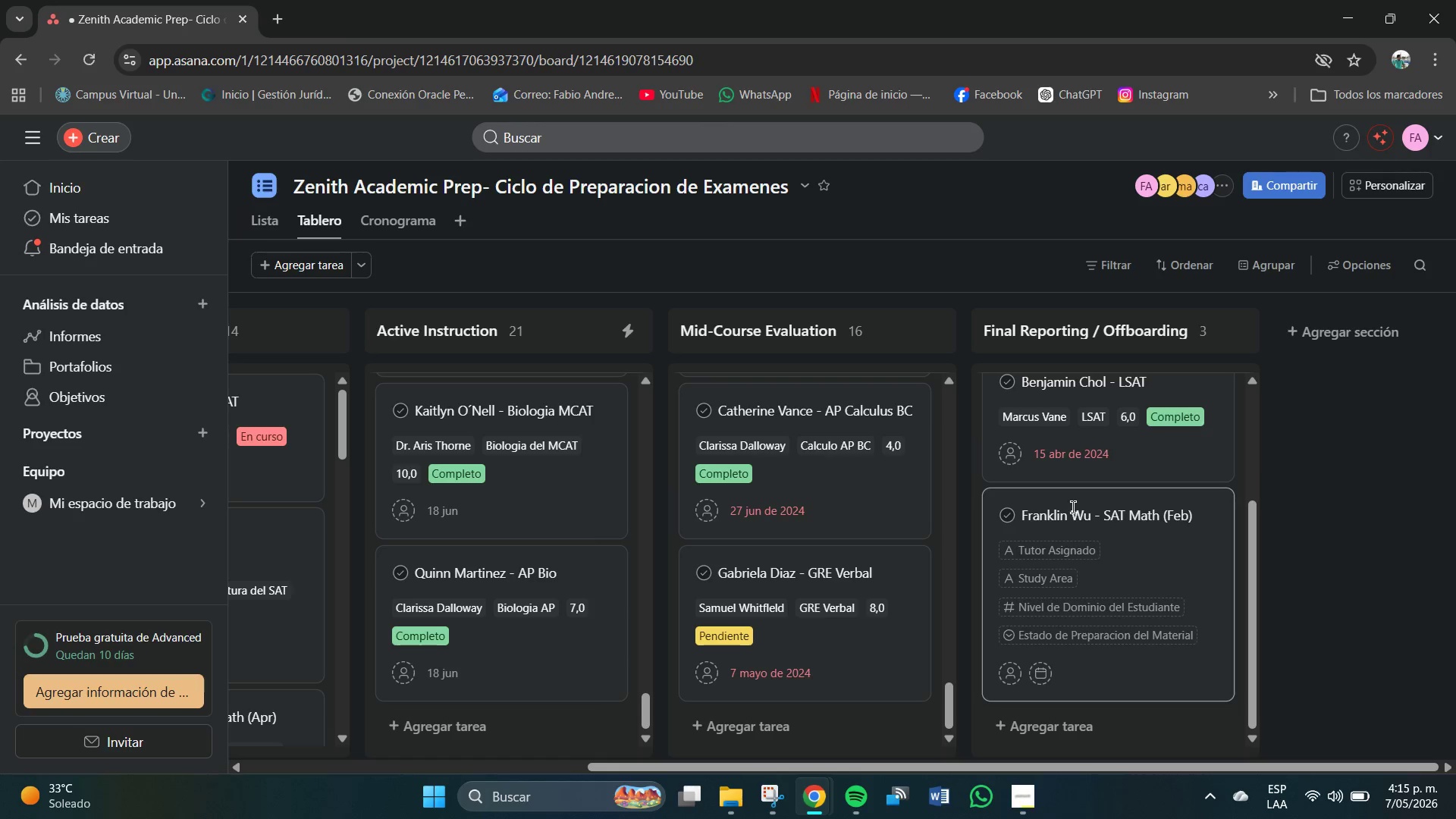 
left_click([1025, 547])
 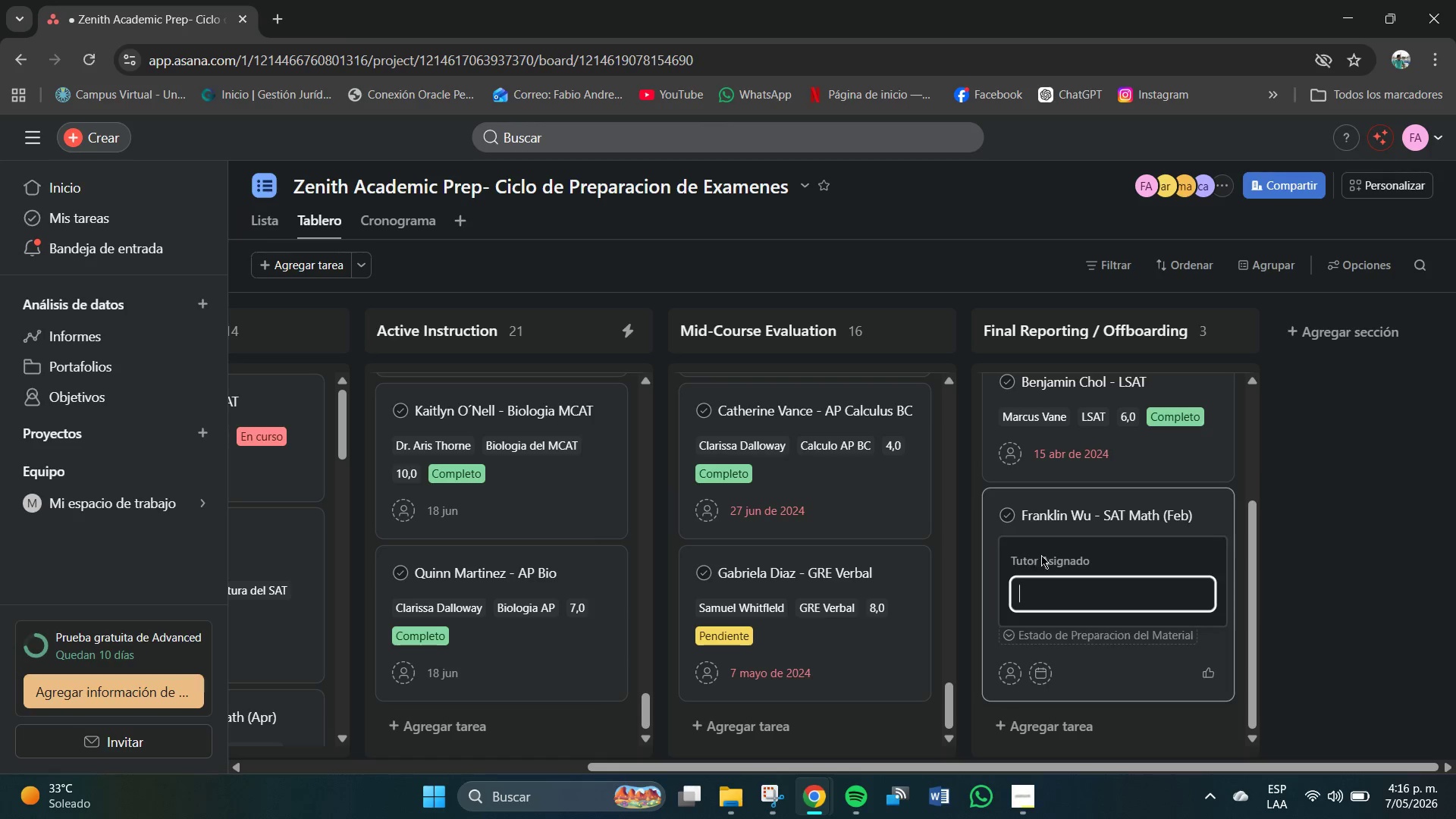 
left_click([1067, 594])
 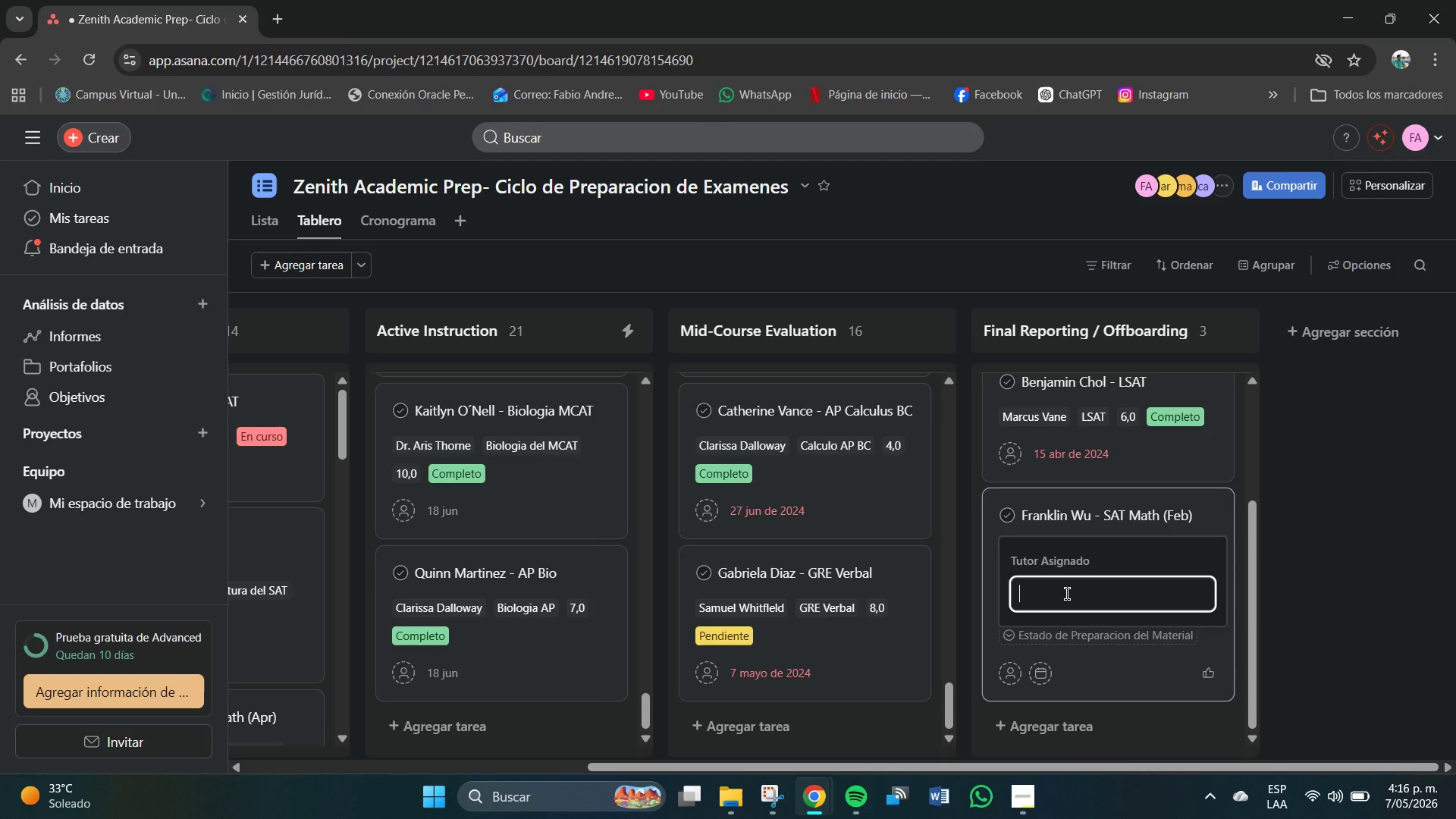 
type(Elena Rodriguez)
 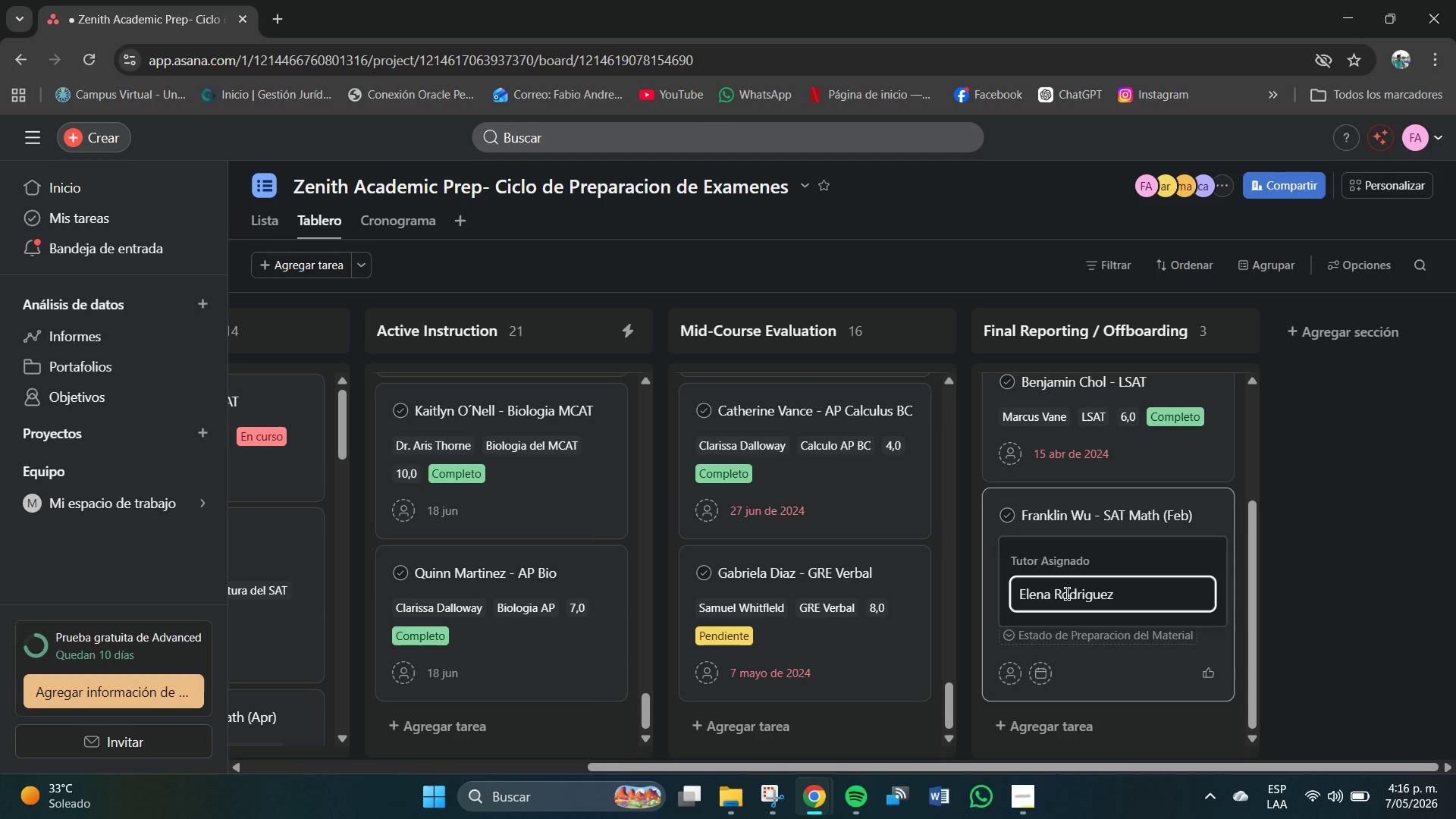 
key(Enter)
 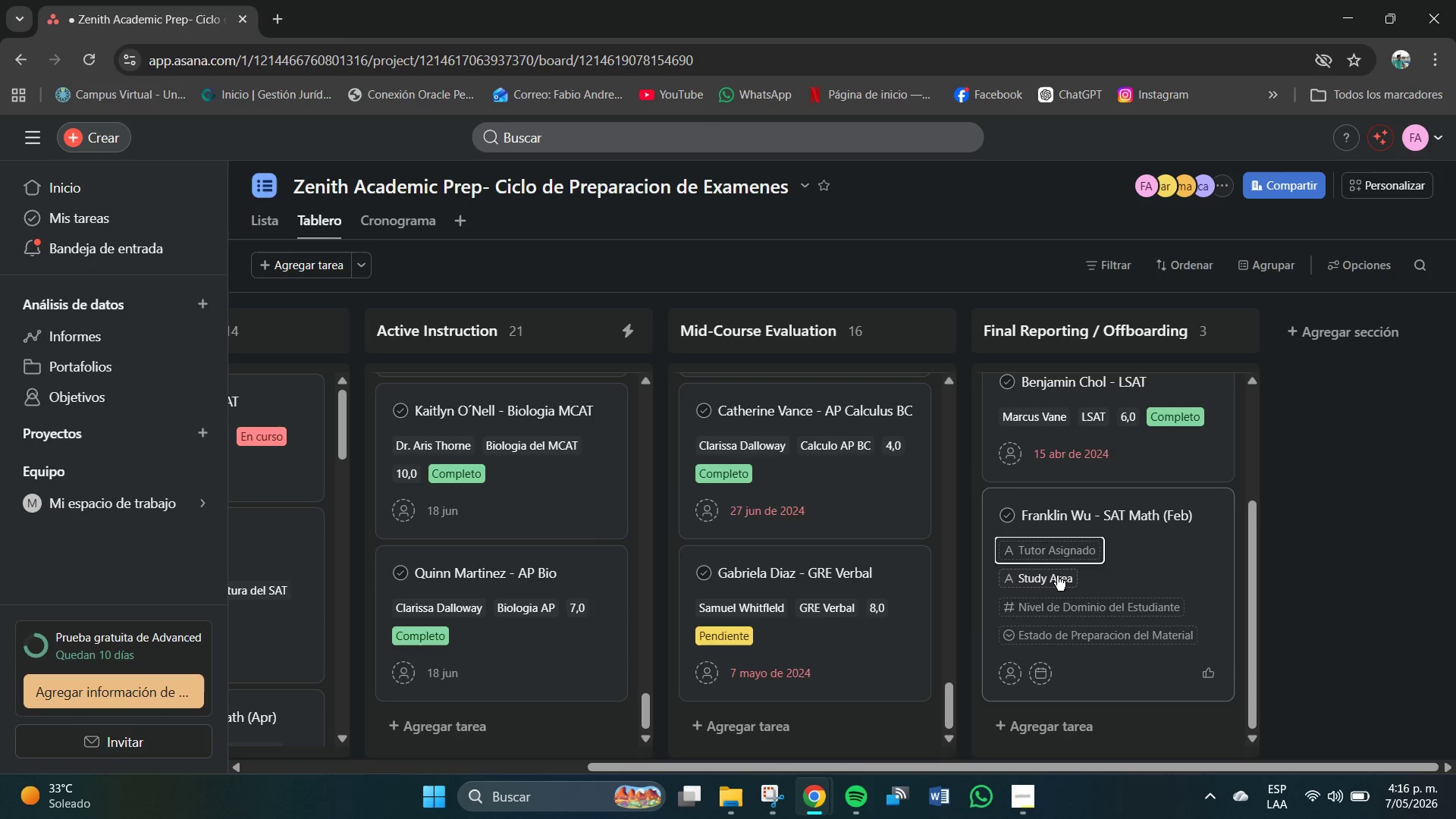 
left_click([1056, 576])
 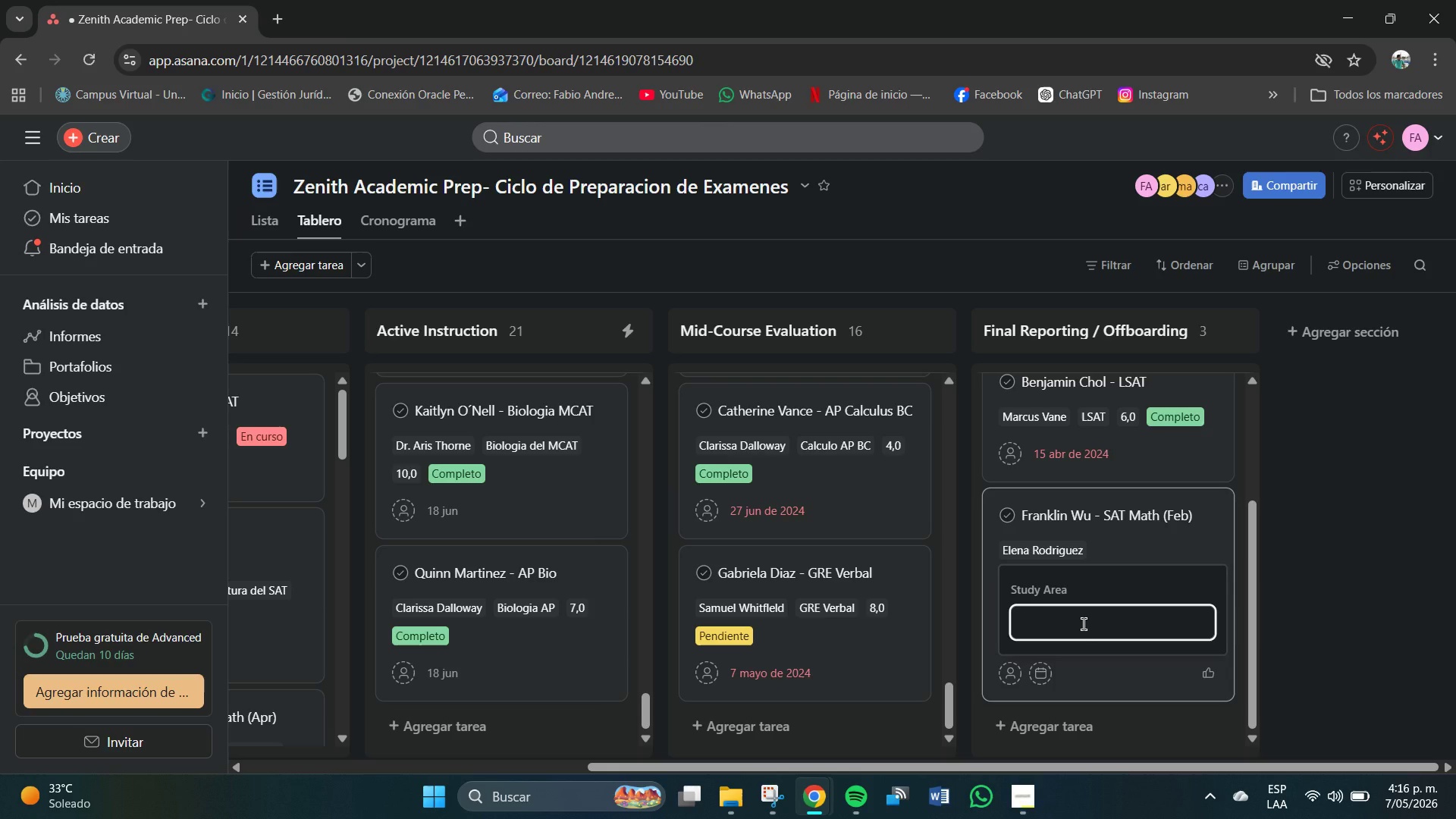 
left_click([1084, 624])
 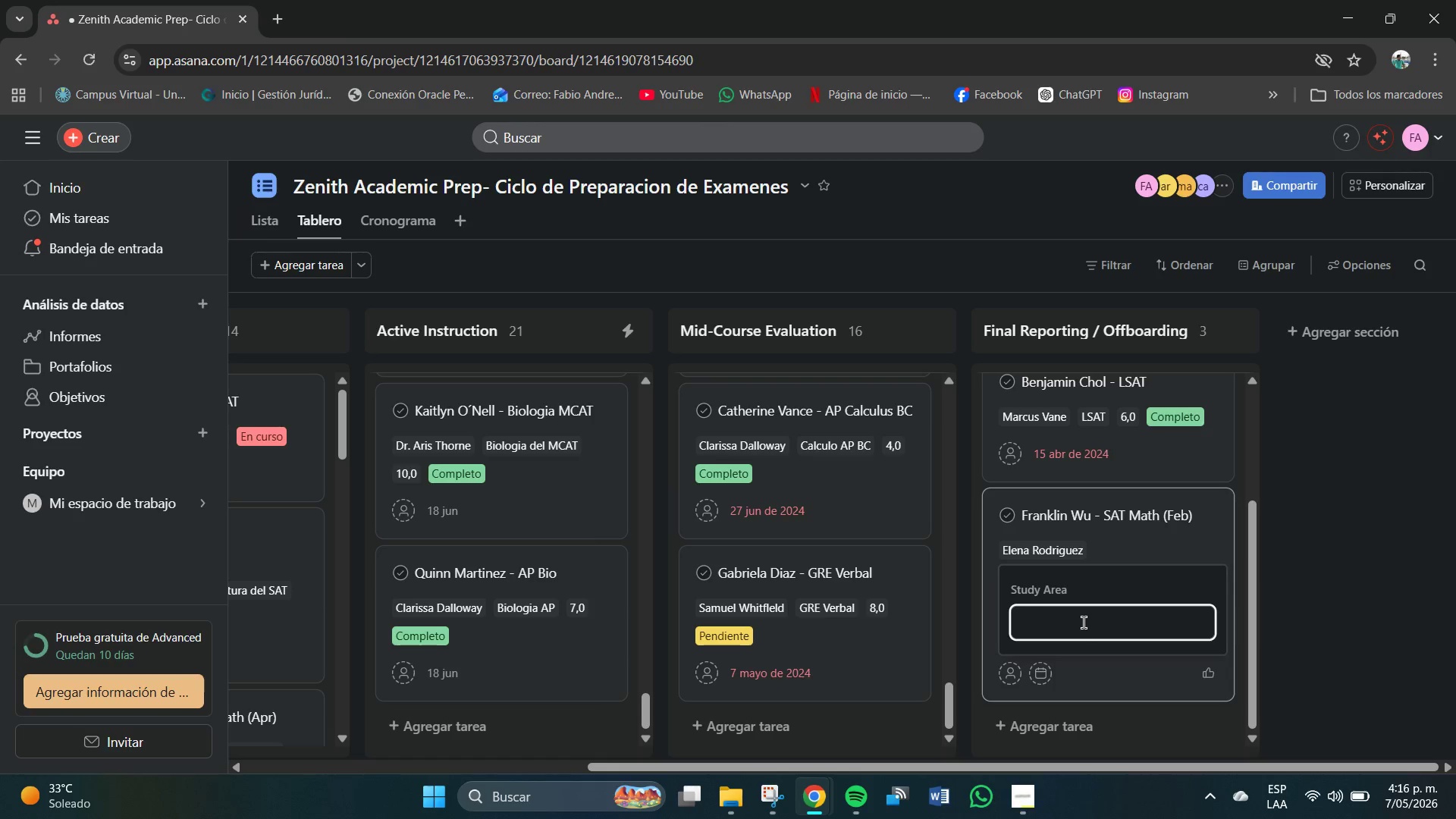 
type(Matemat)
key(Backspace)
type(ticas)
 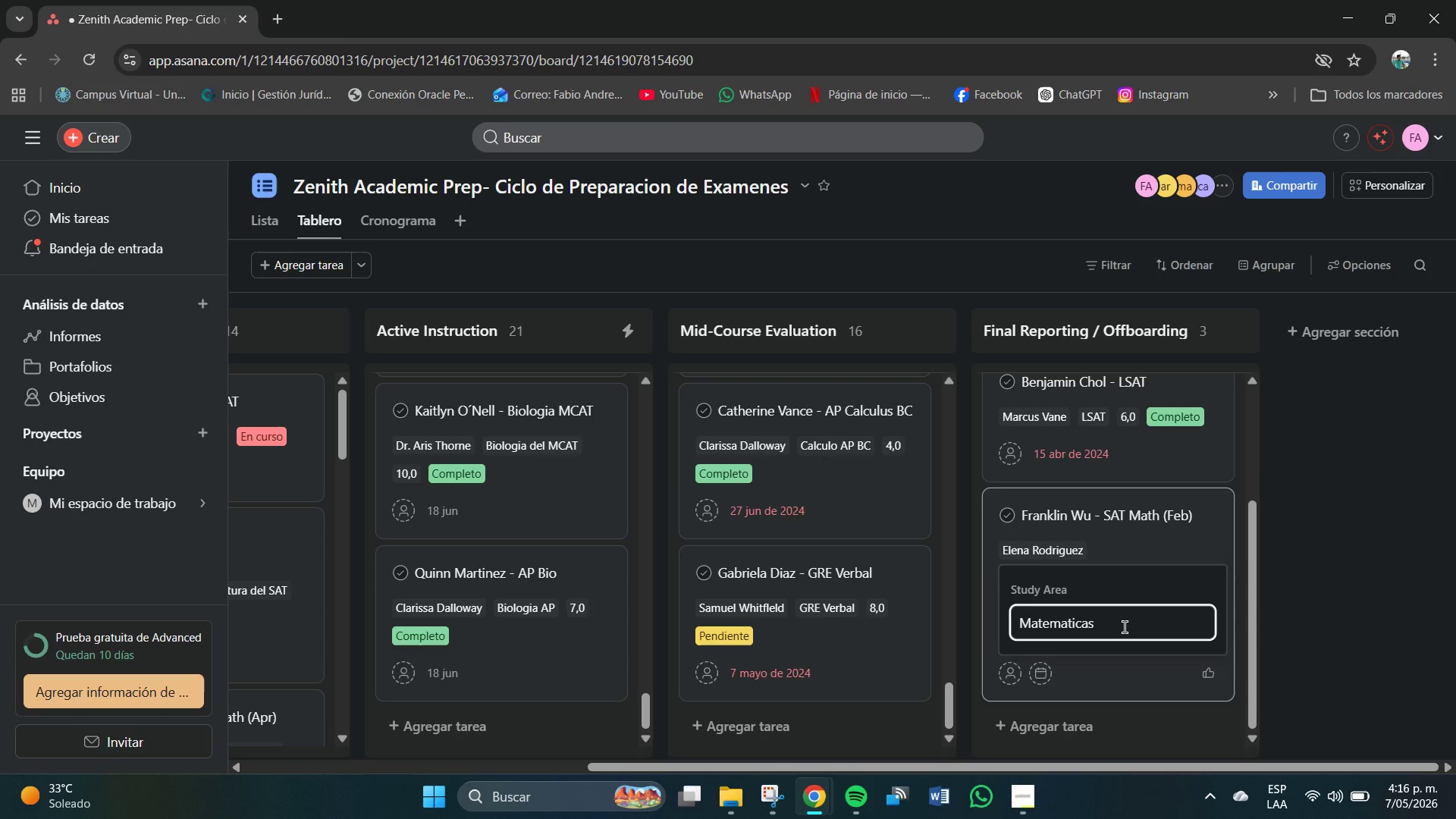 
type( del Sa)
 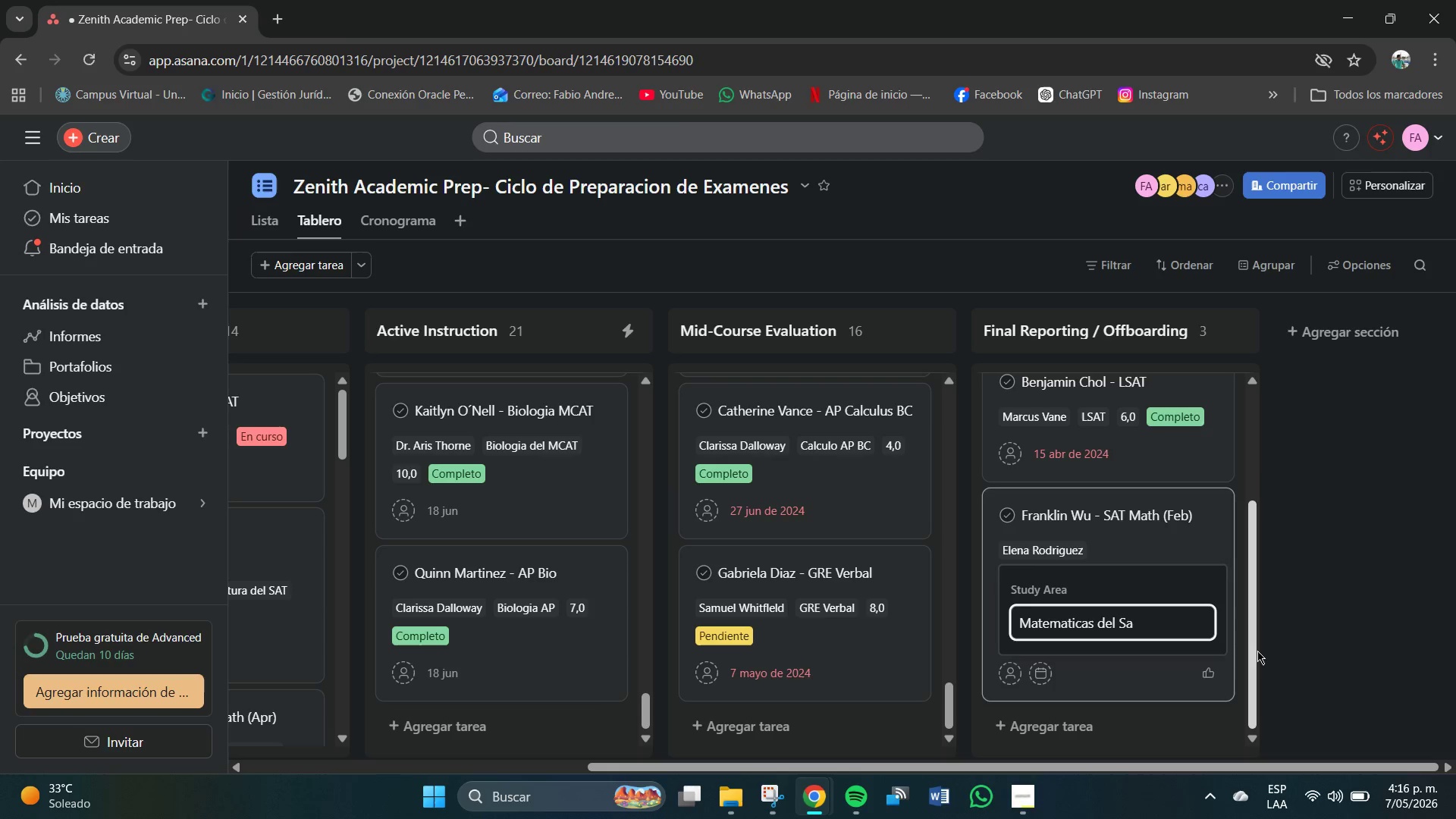 
key(Backspace)
type(AT)
 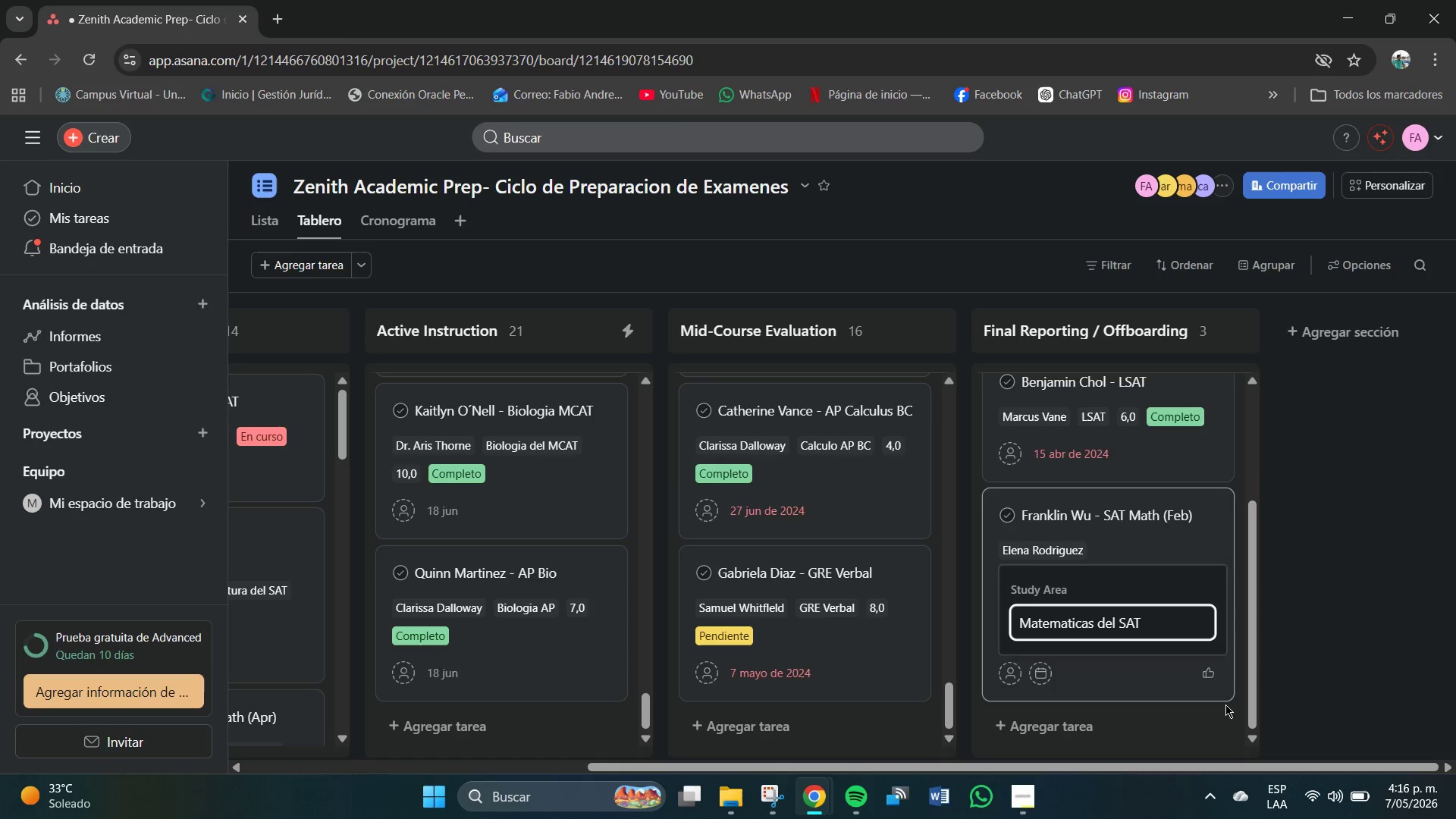 
key(Enter)
 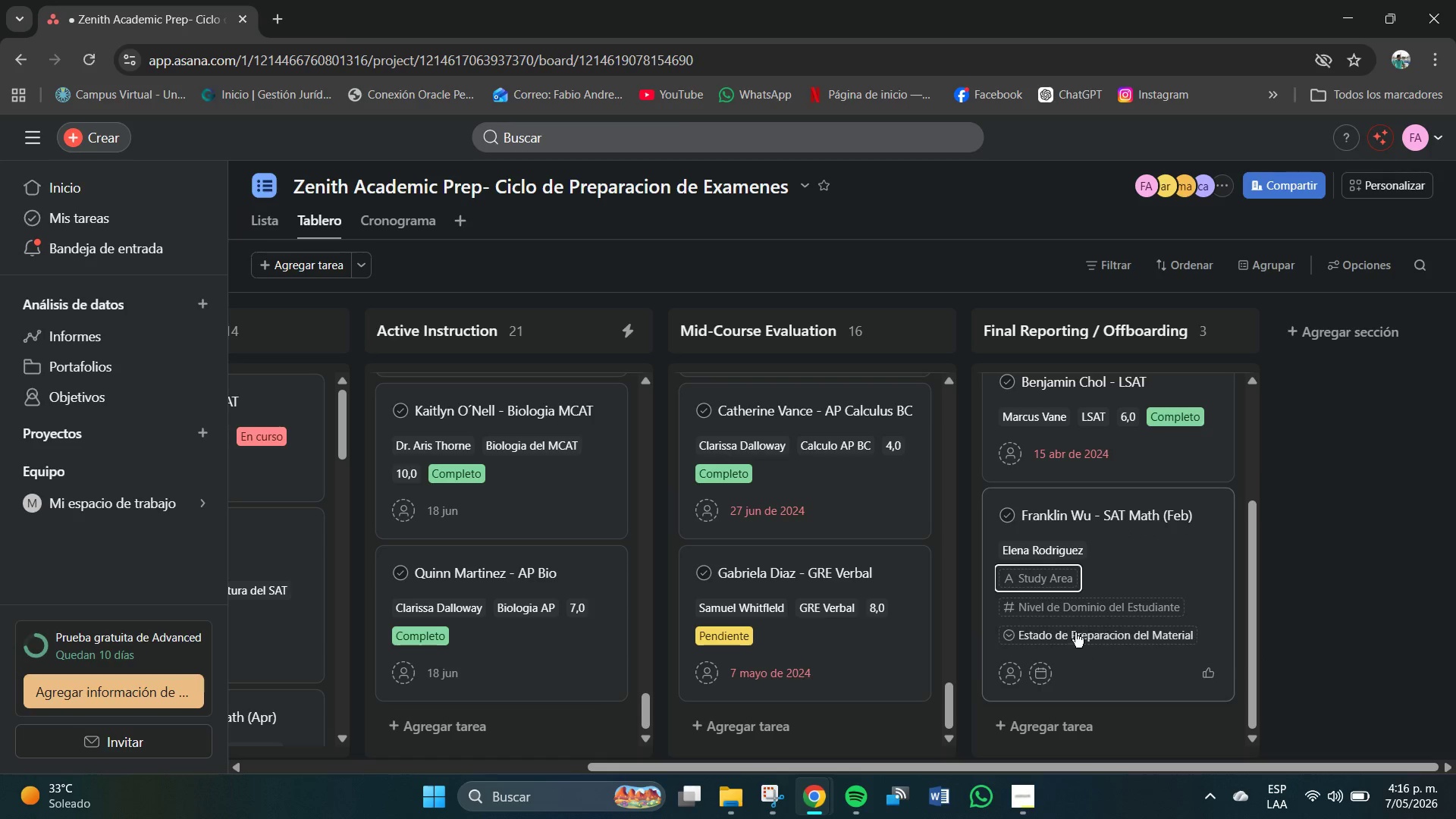 
left_click([1059, 613])
 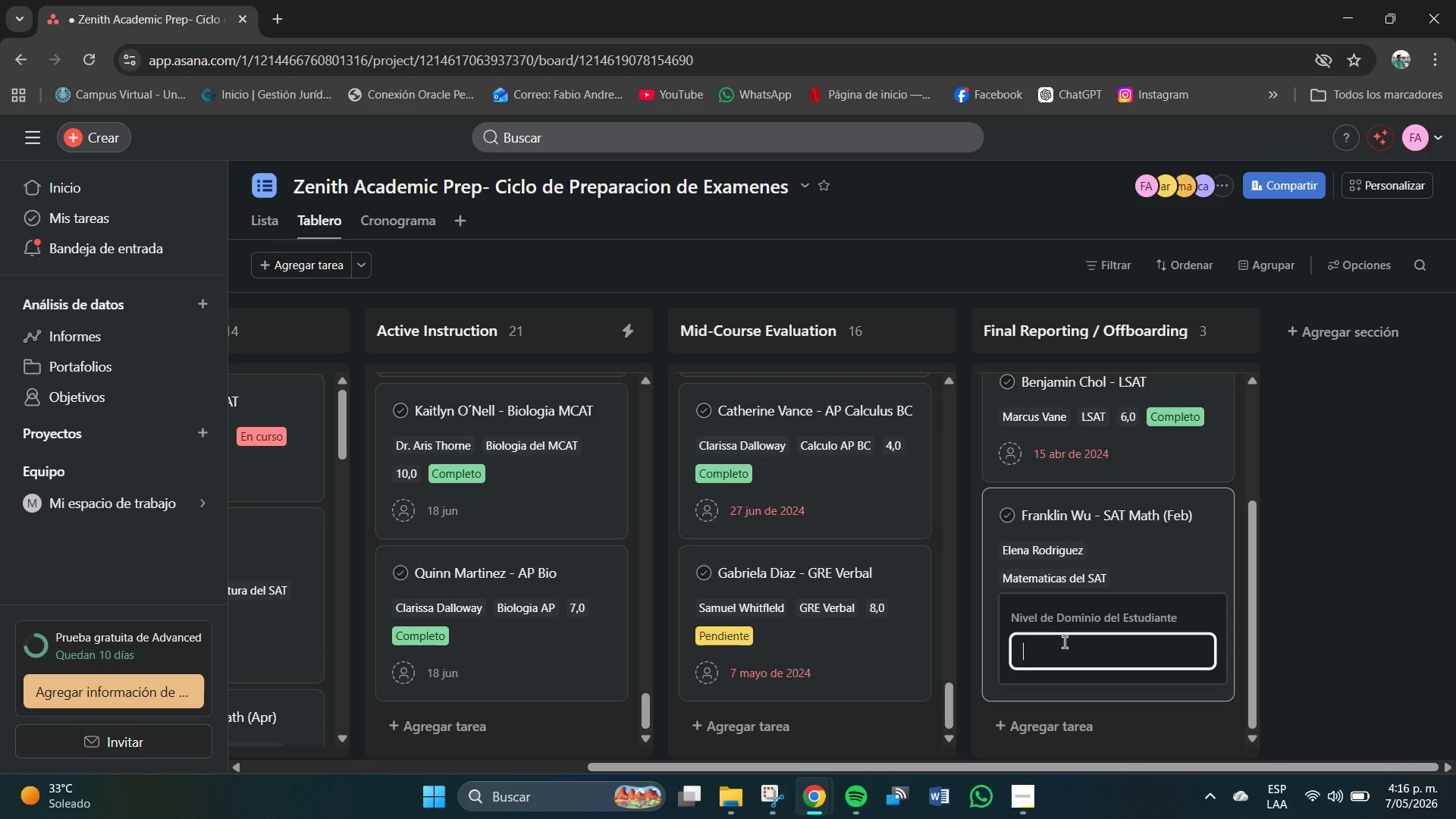 
left_click([1066, 650])
 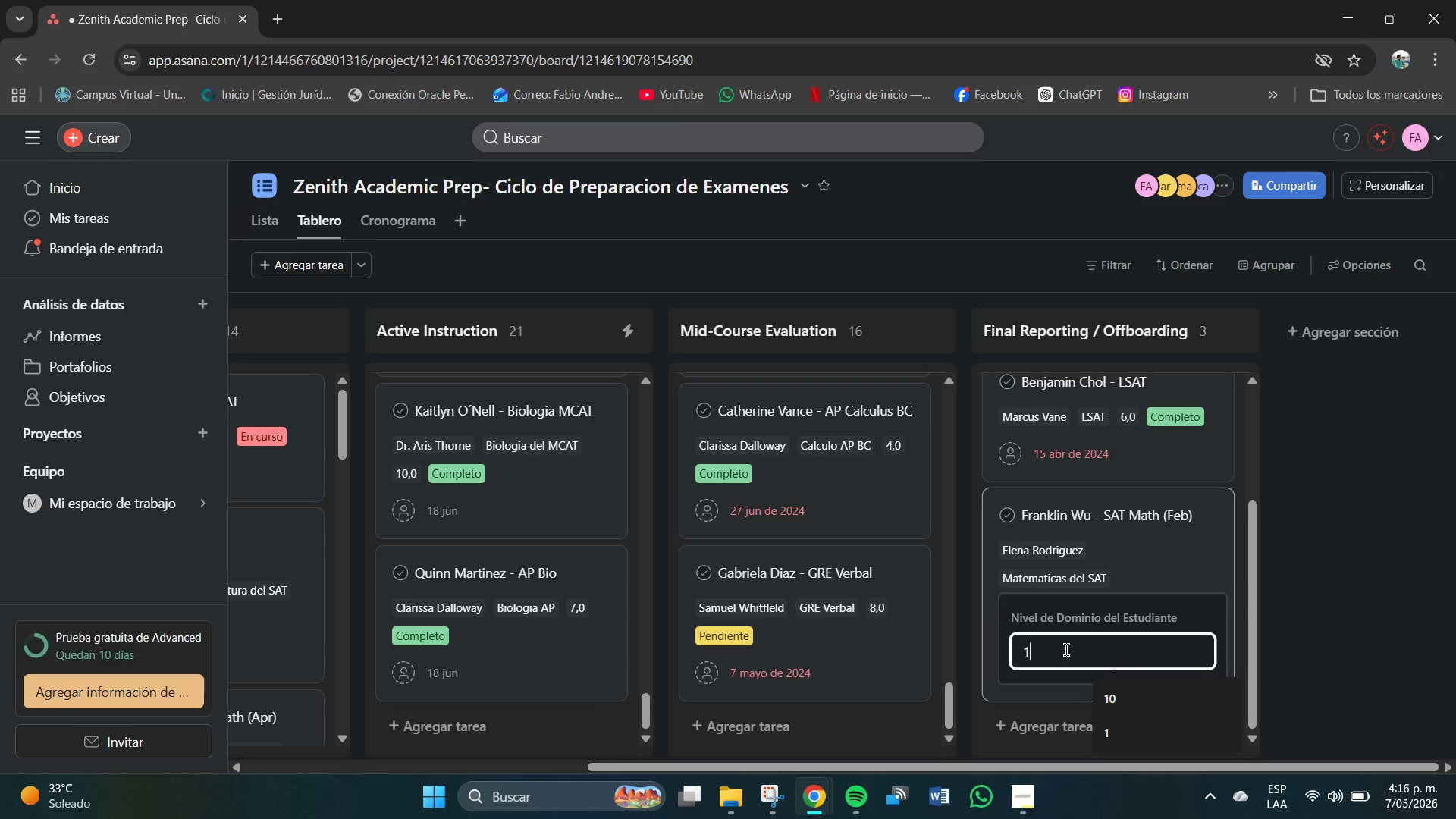 
key(Numpad1)
 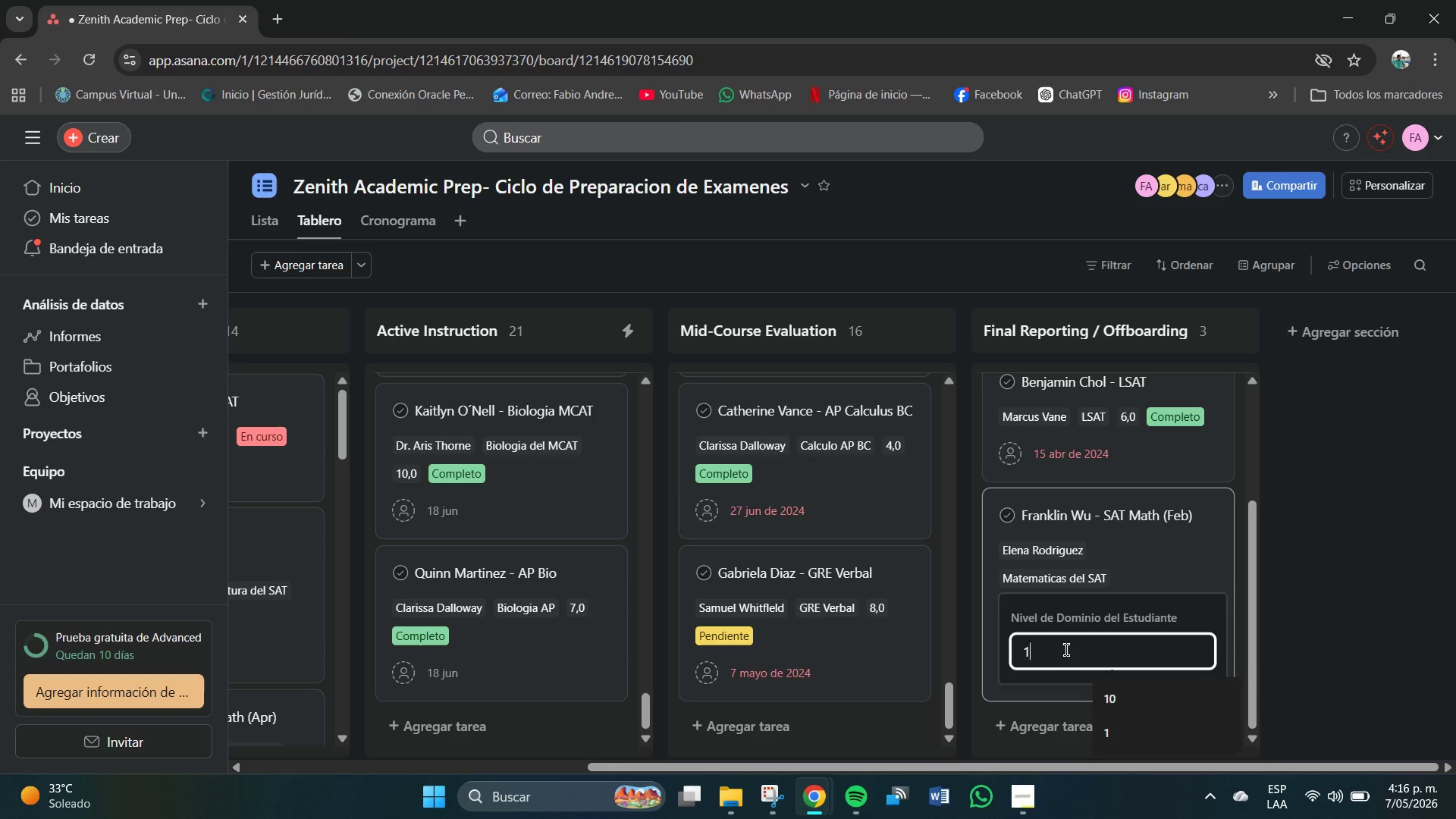 
key(Numpad0)
 